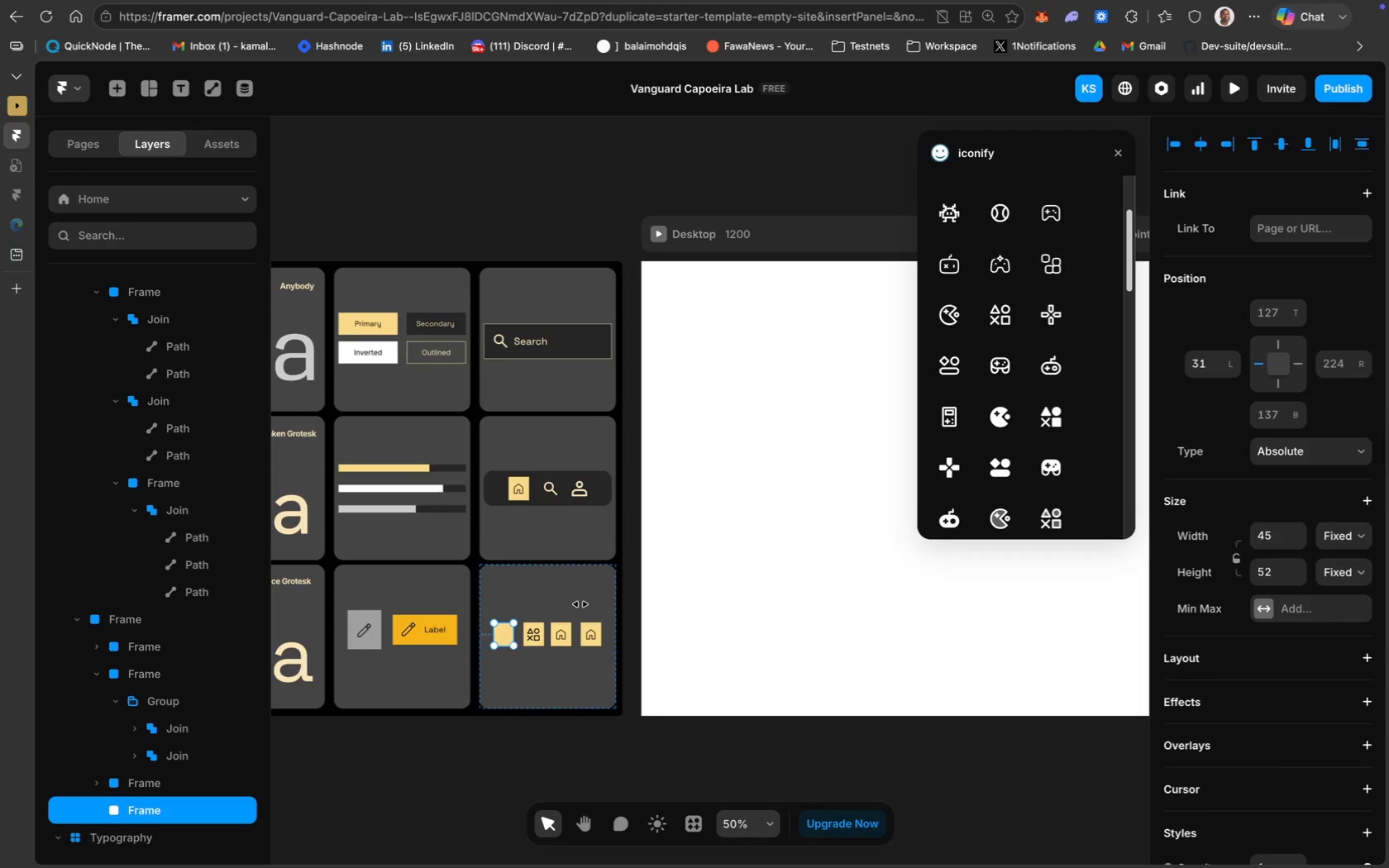 
scroll: coordinate [1067, 257], scroll_direction: up, amount: 162.0
 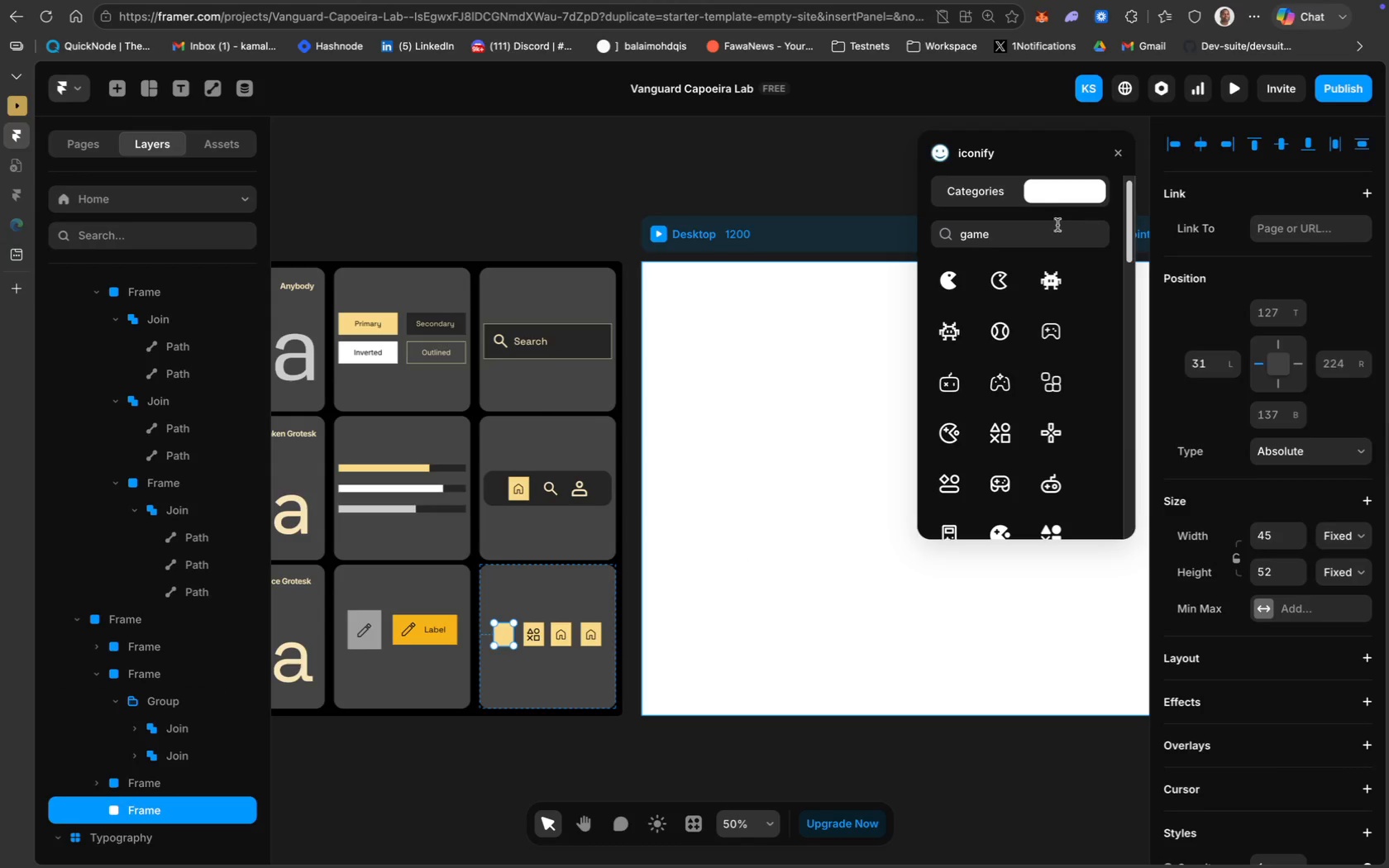 
key(Meta+A)
 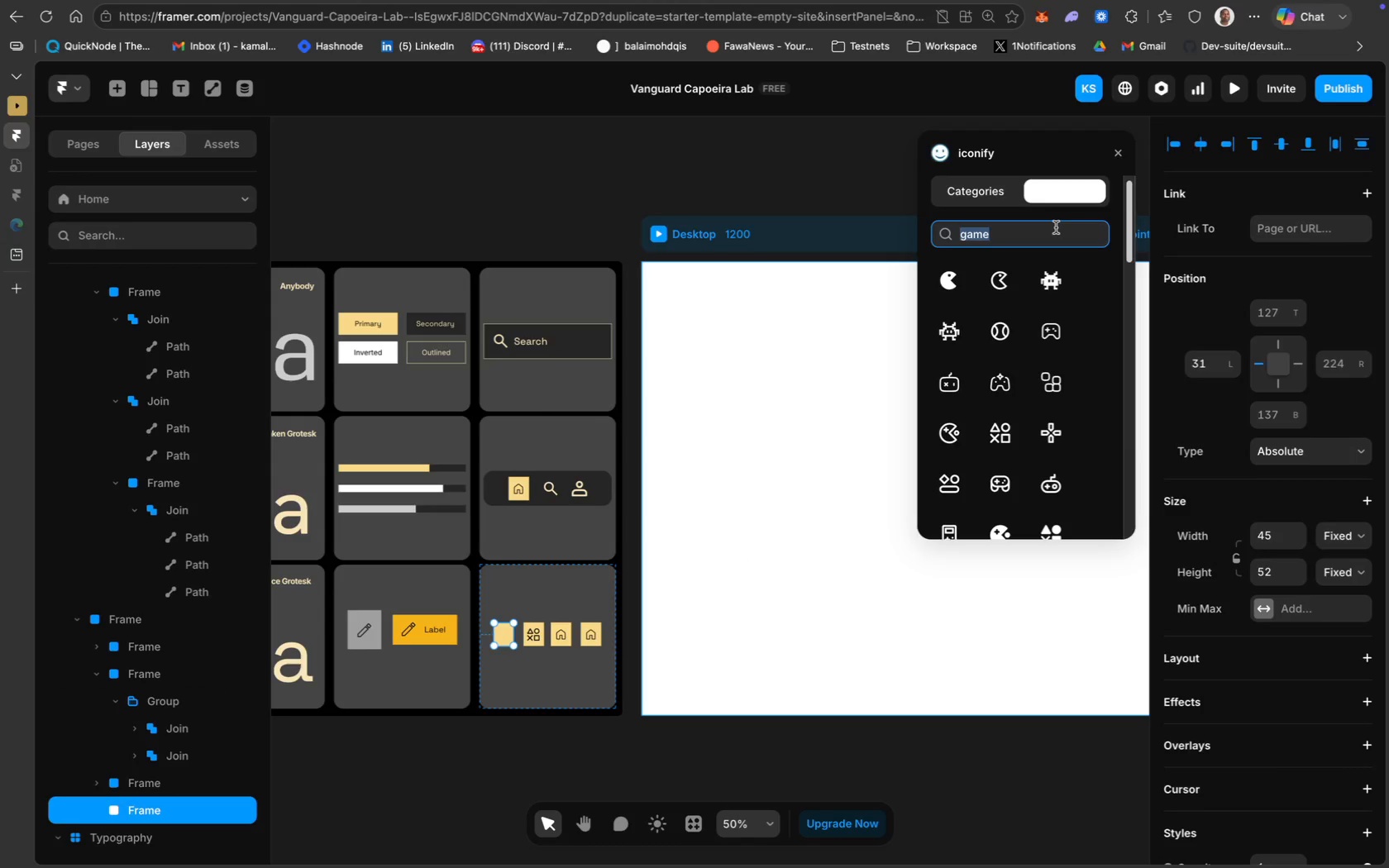 
type(design)
 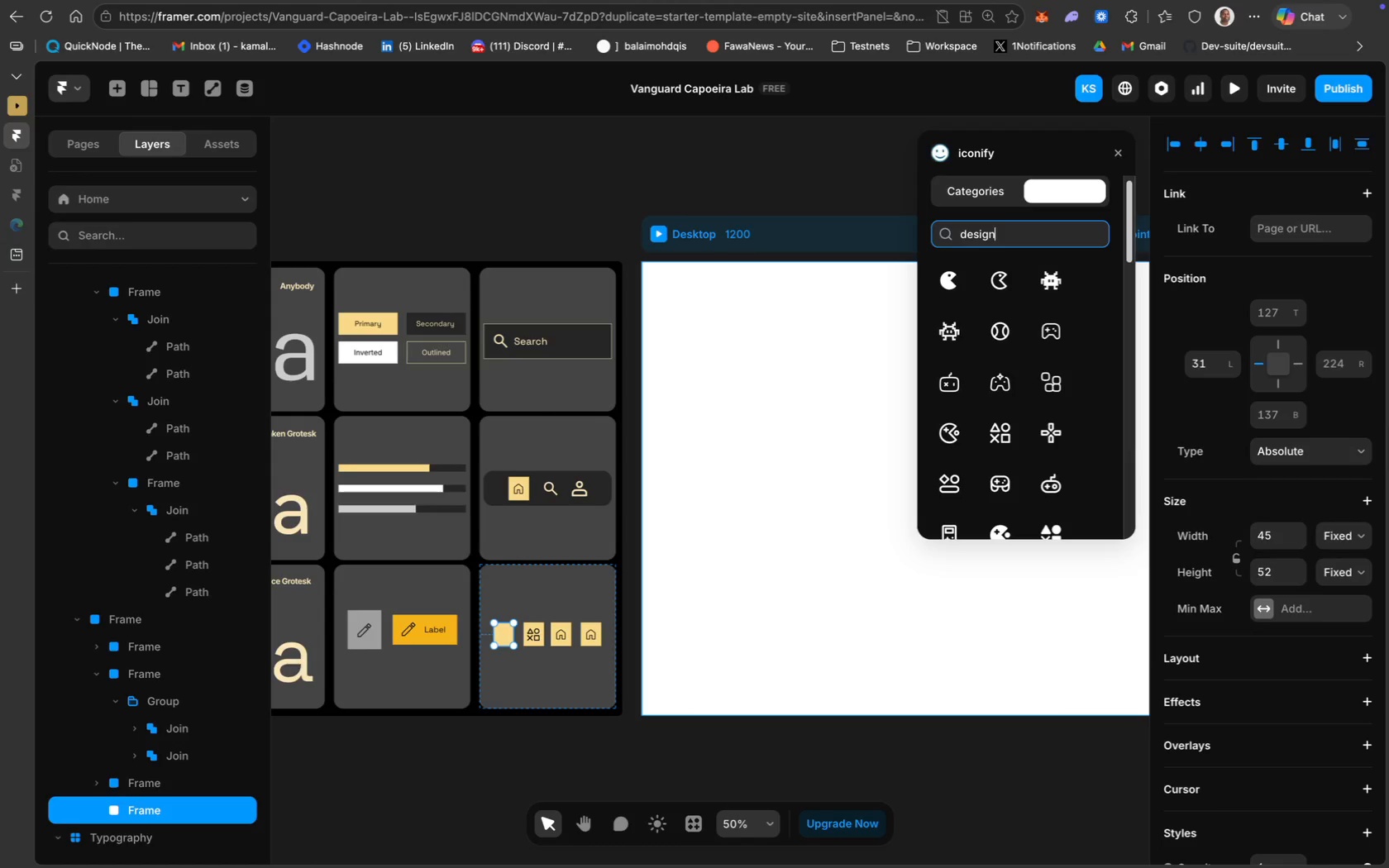 
key(Enter)
 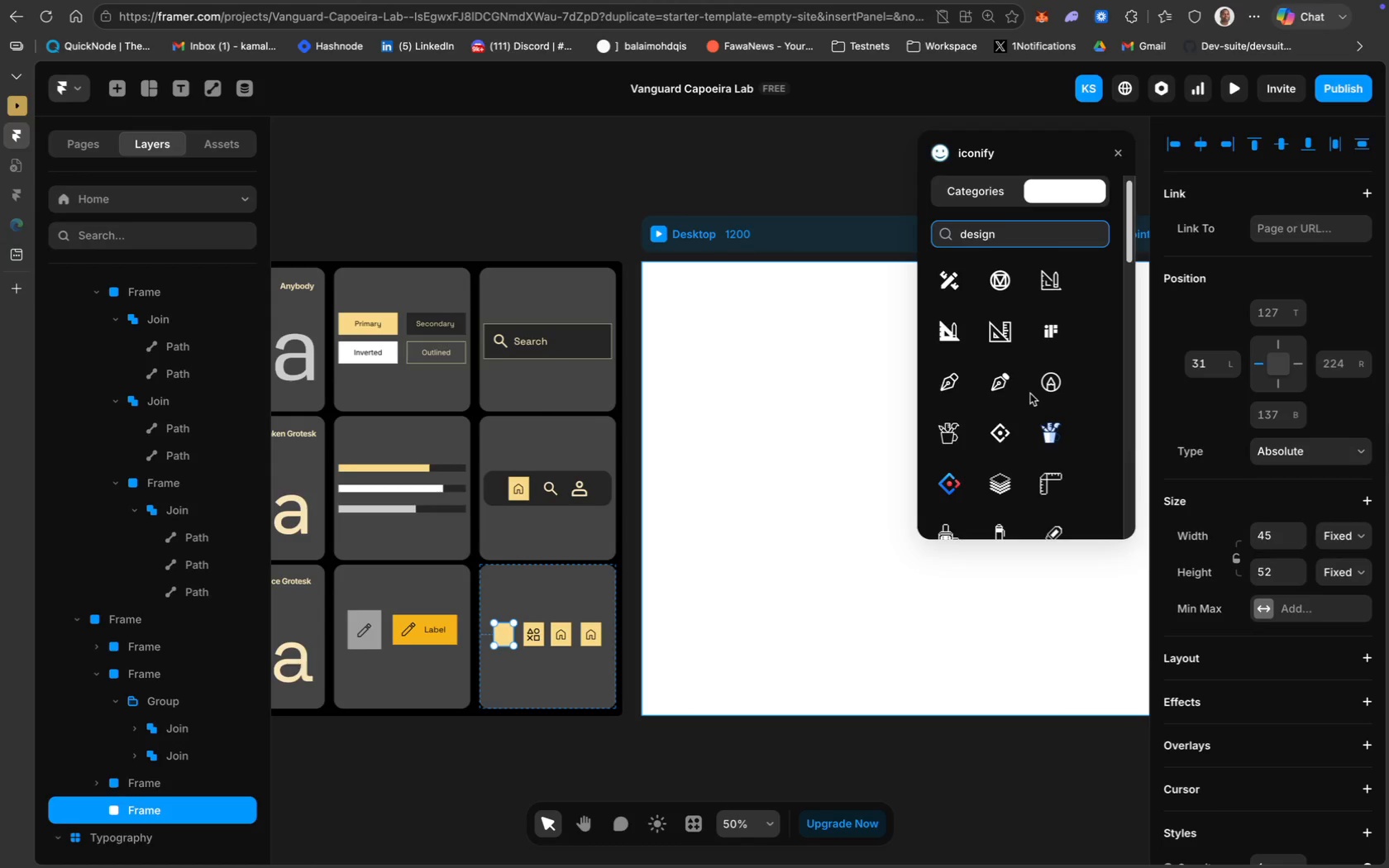 
left_click([952, 275])
 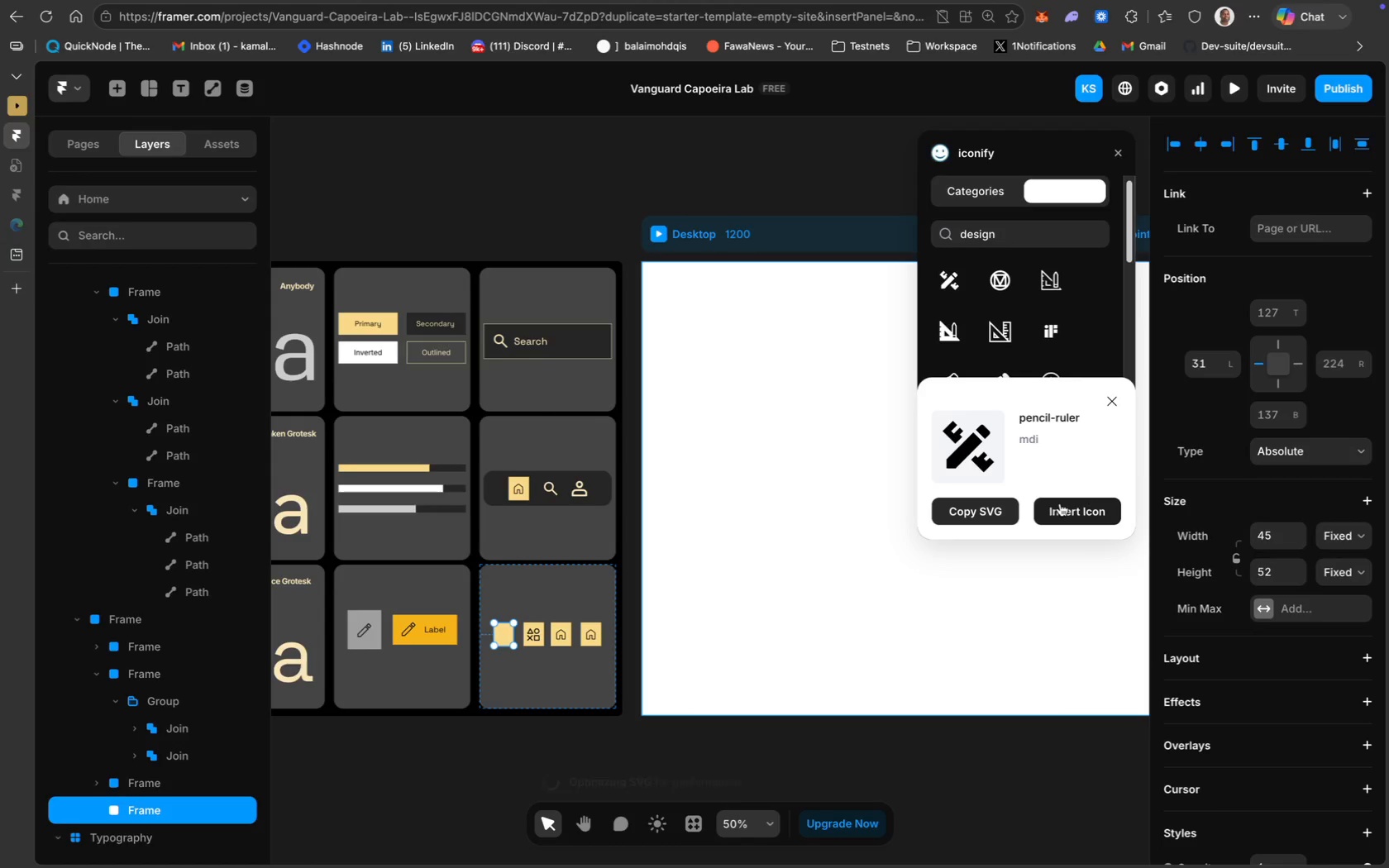 
key(CapsLock)
 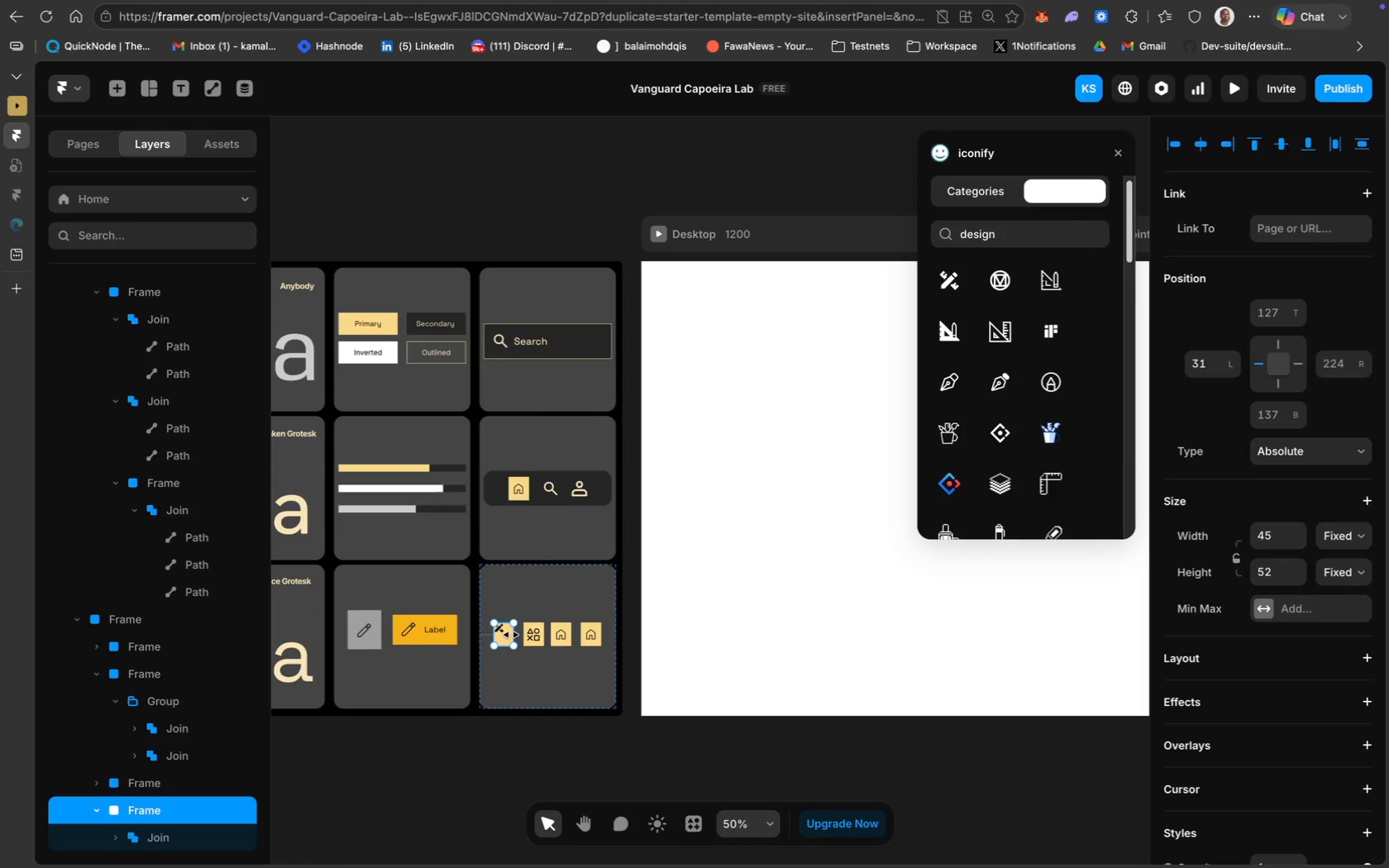 
wait(5.72)
 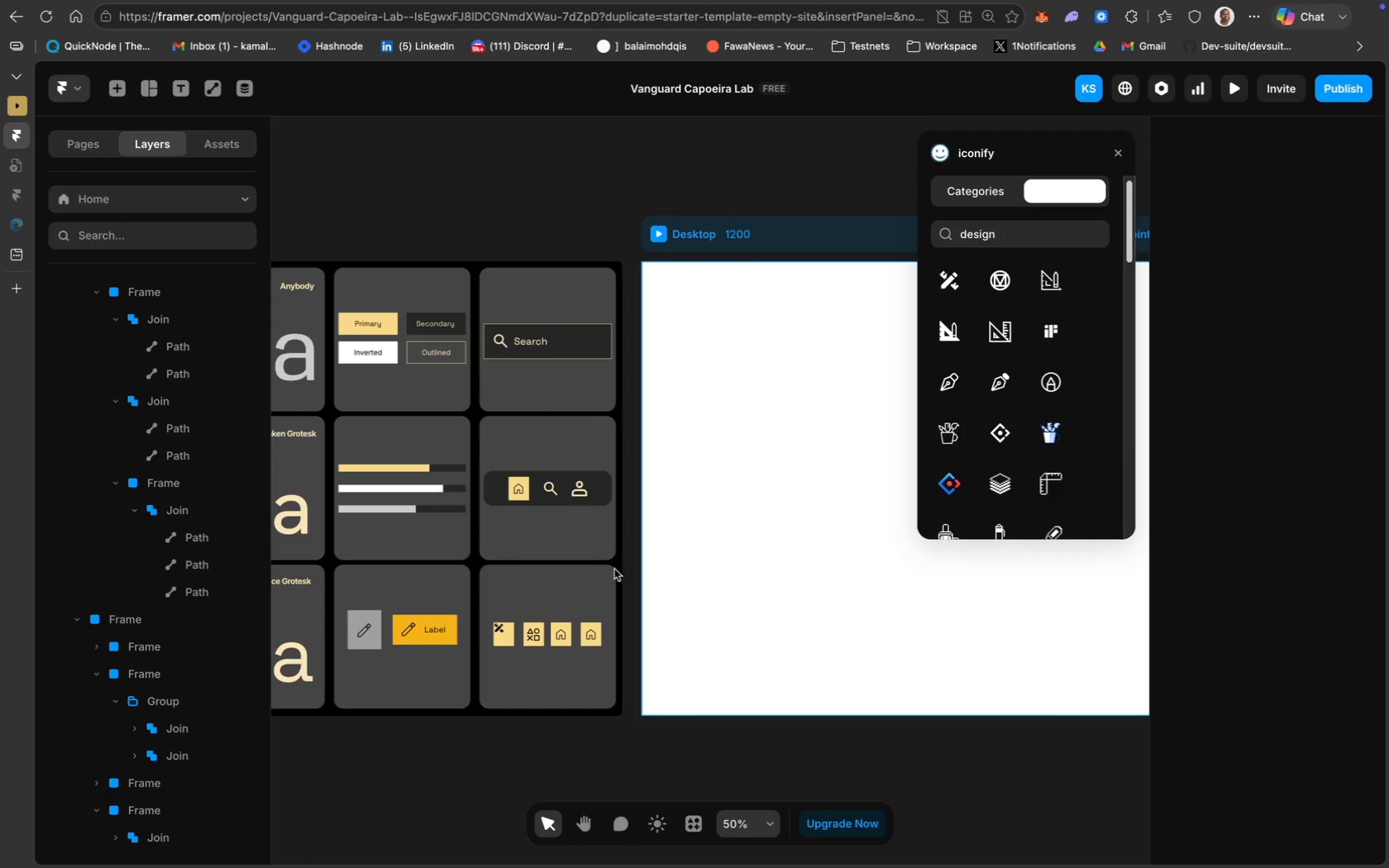 
left_click([500, 630])
 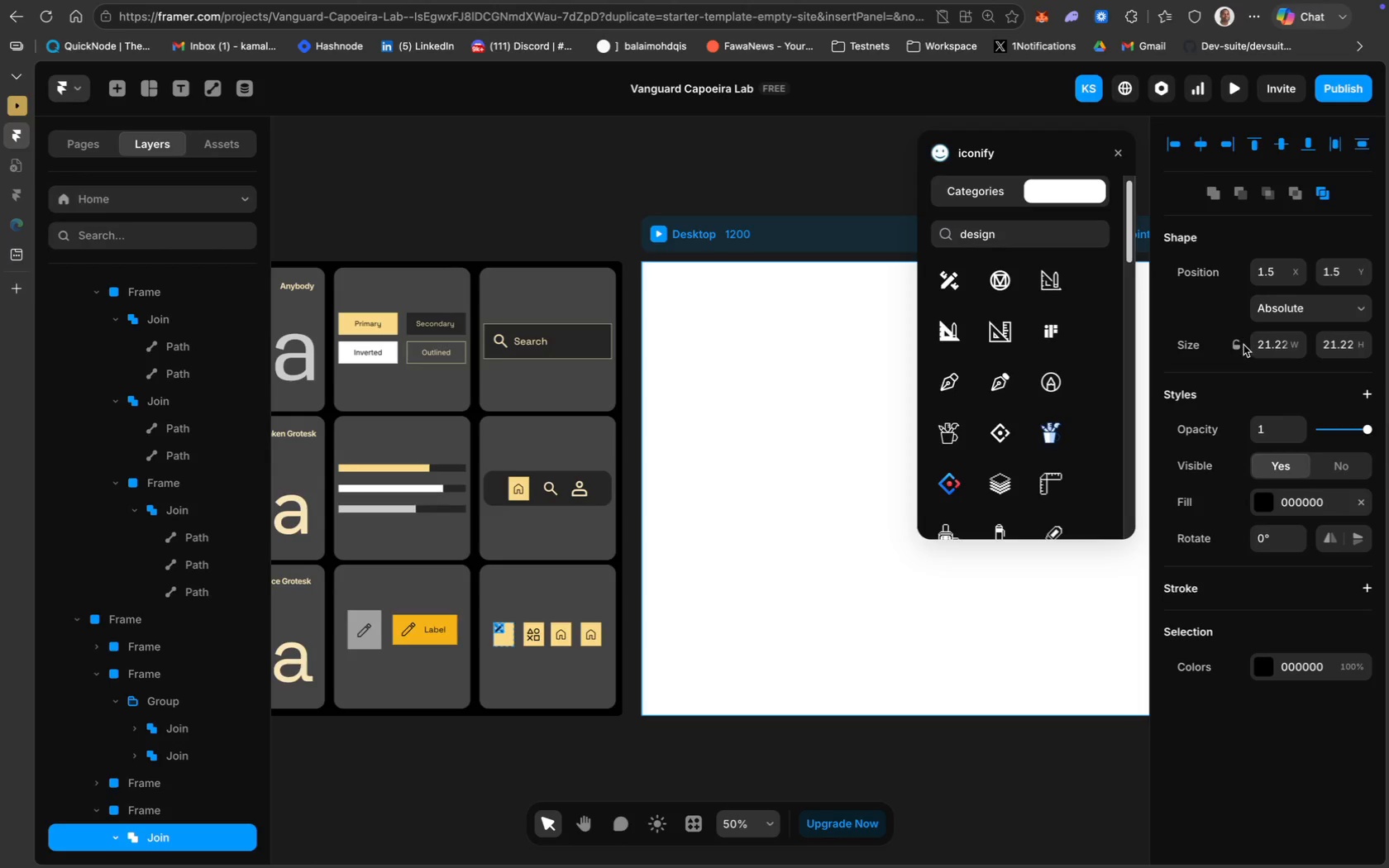 
double_click([1274, 345])
 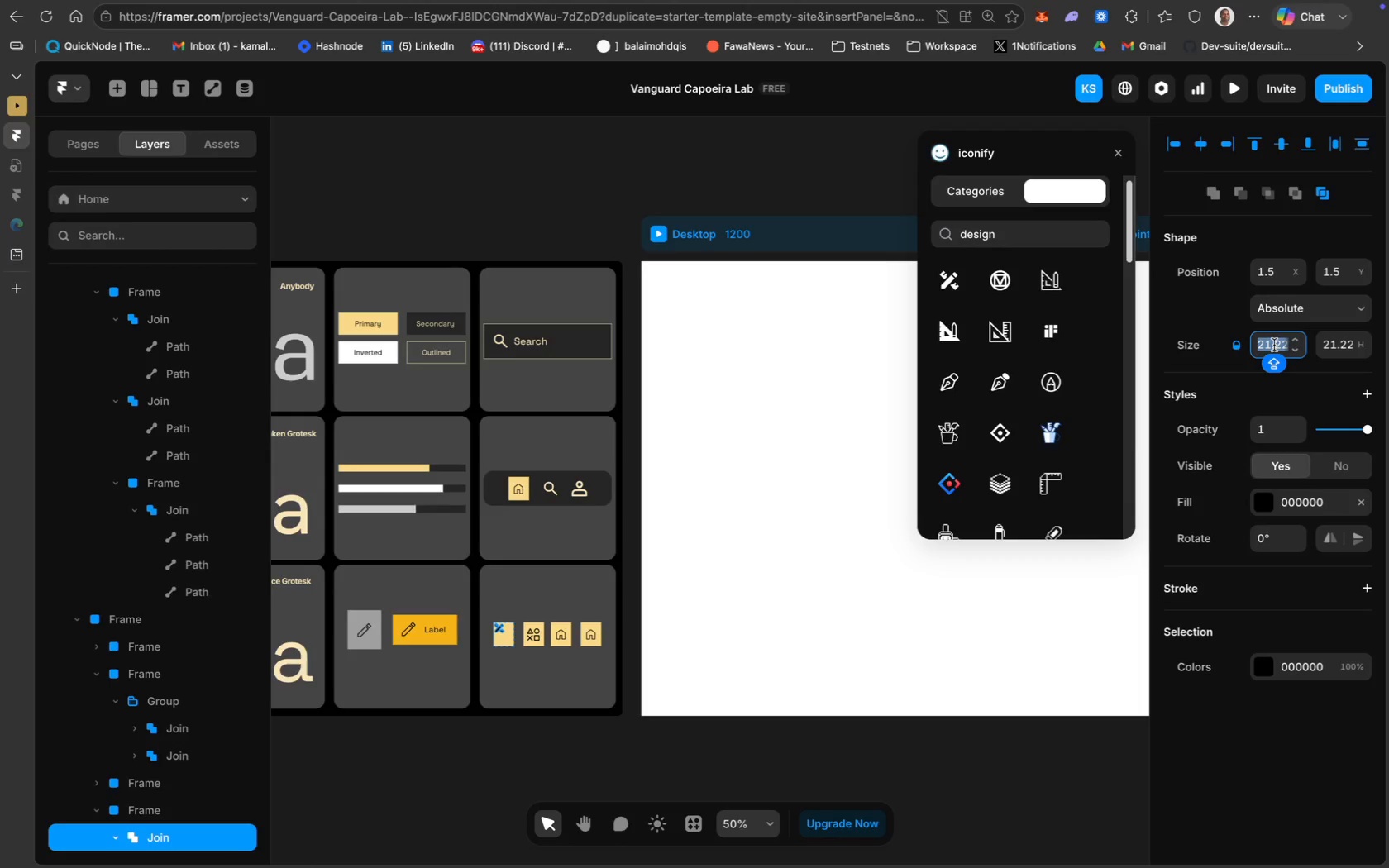 
type(25)
 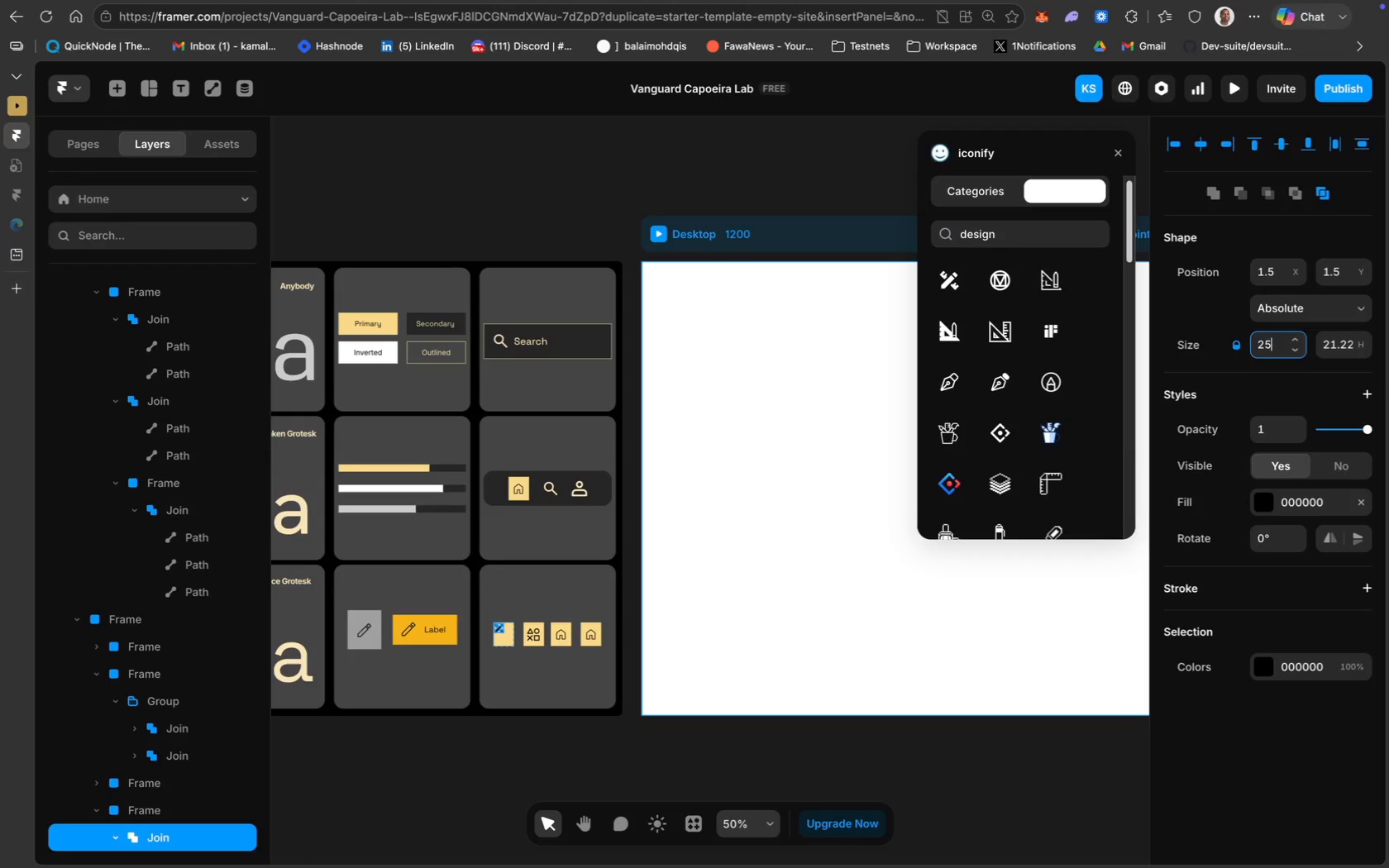 
key(Enter)
 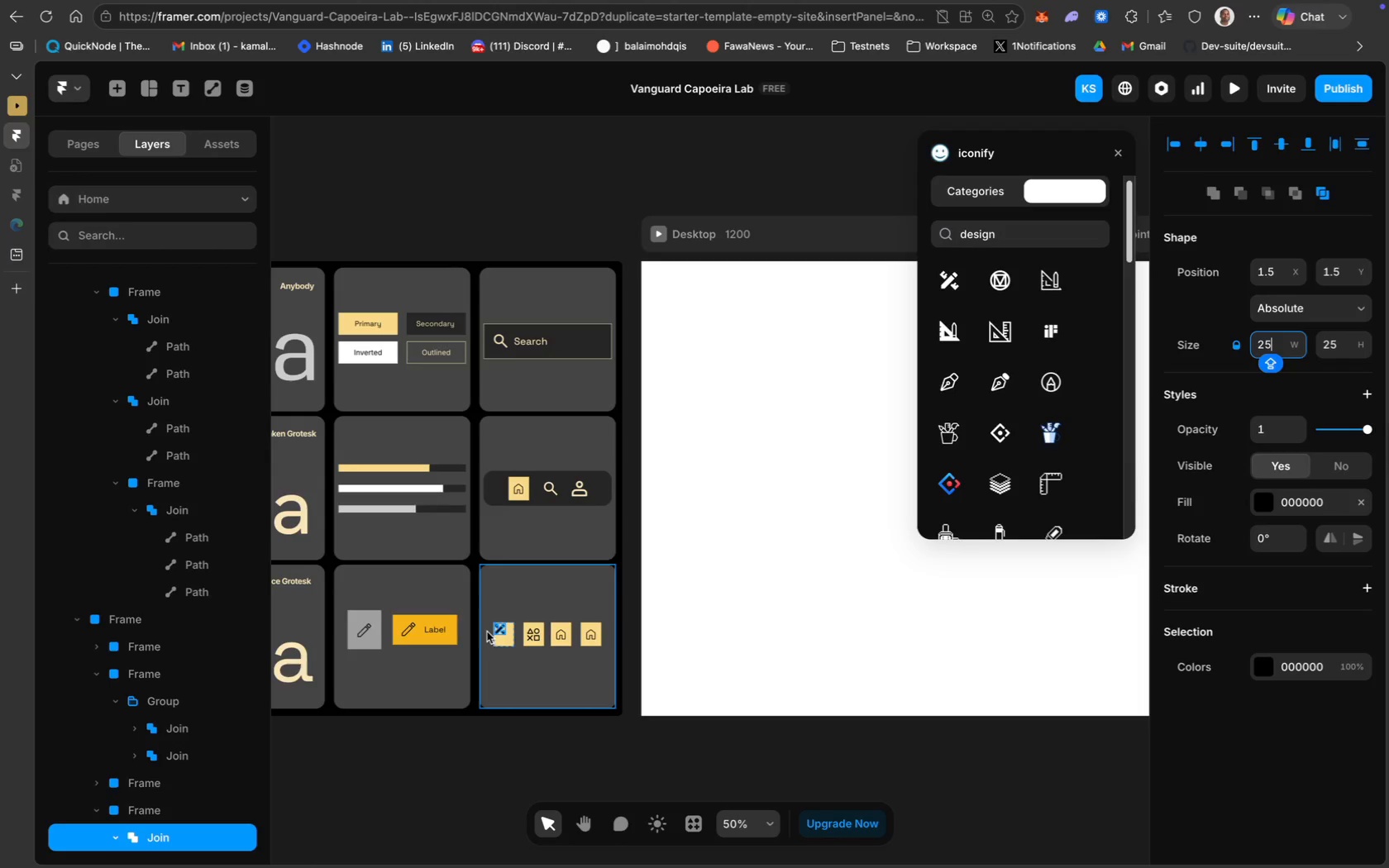 
left_click_drag(start_coordinate=[499, 629], to_coordinate=[503, 635])
 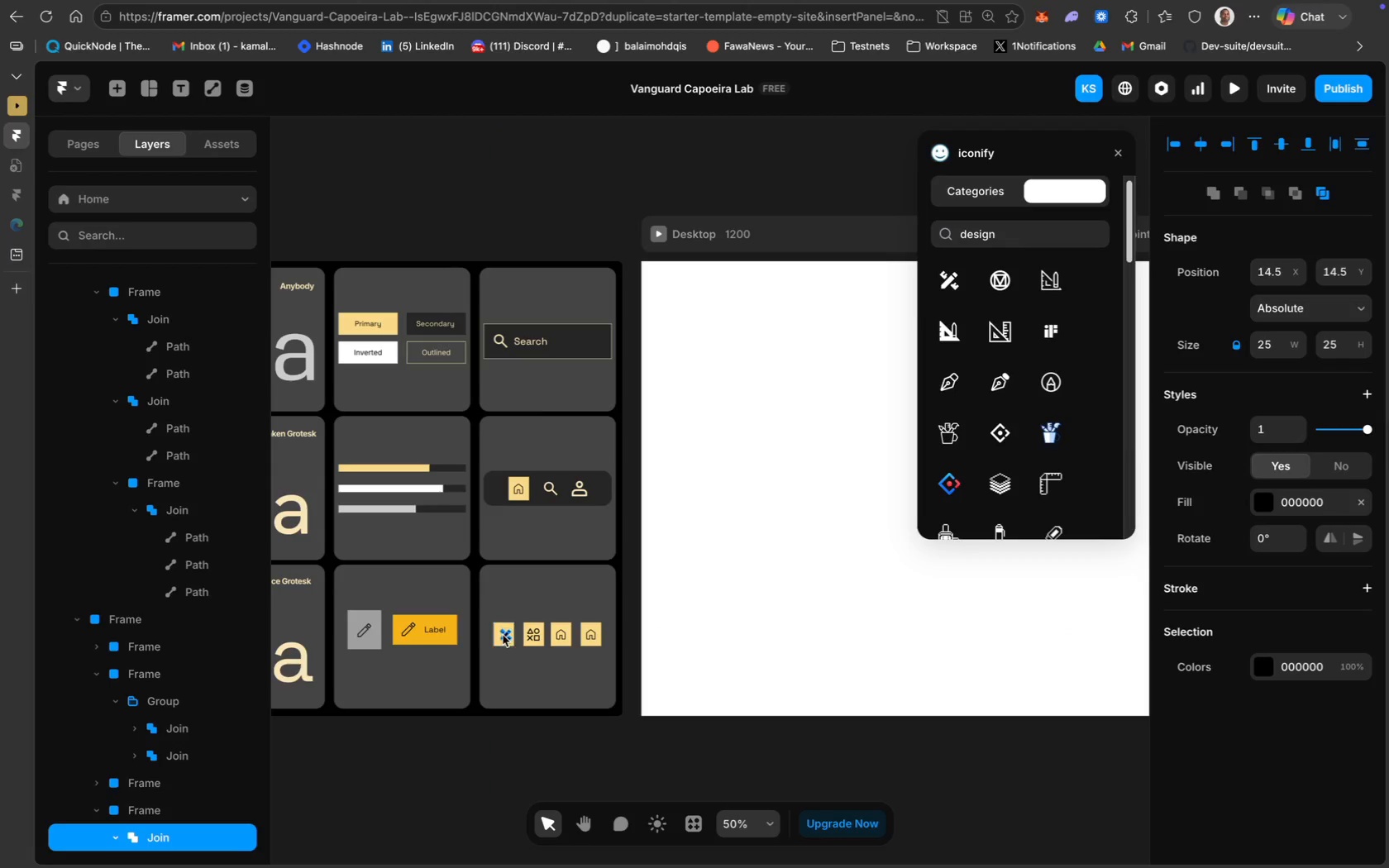 
key(ArrowLeft)
 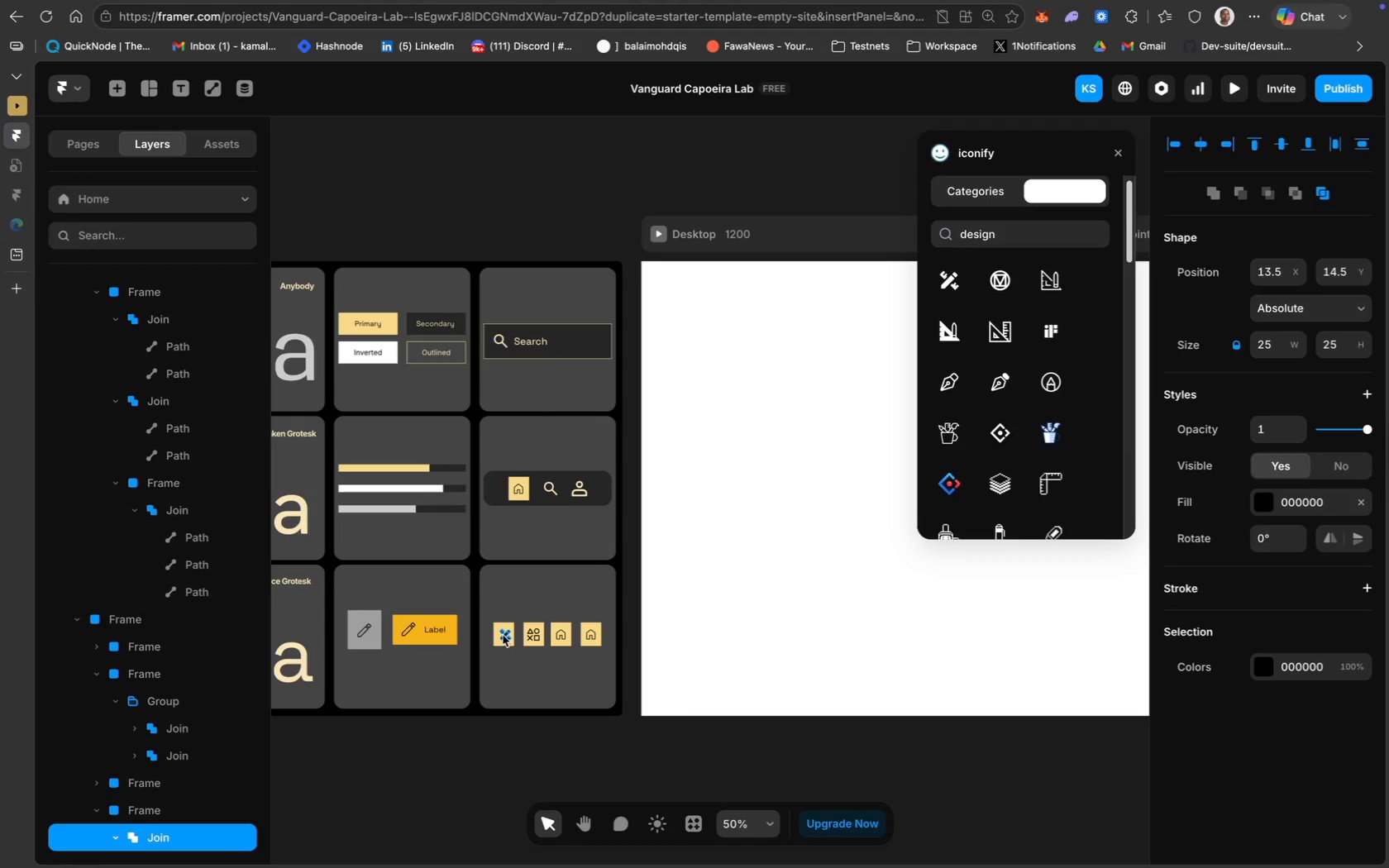 
key(ArrowLeft)
 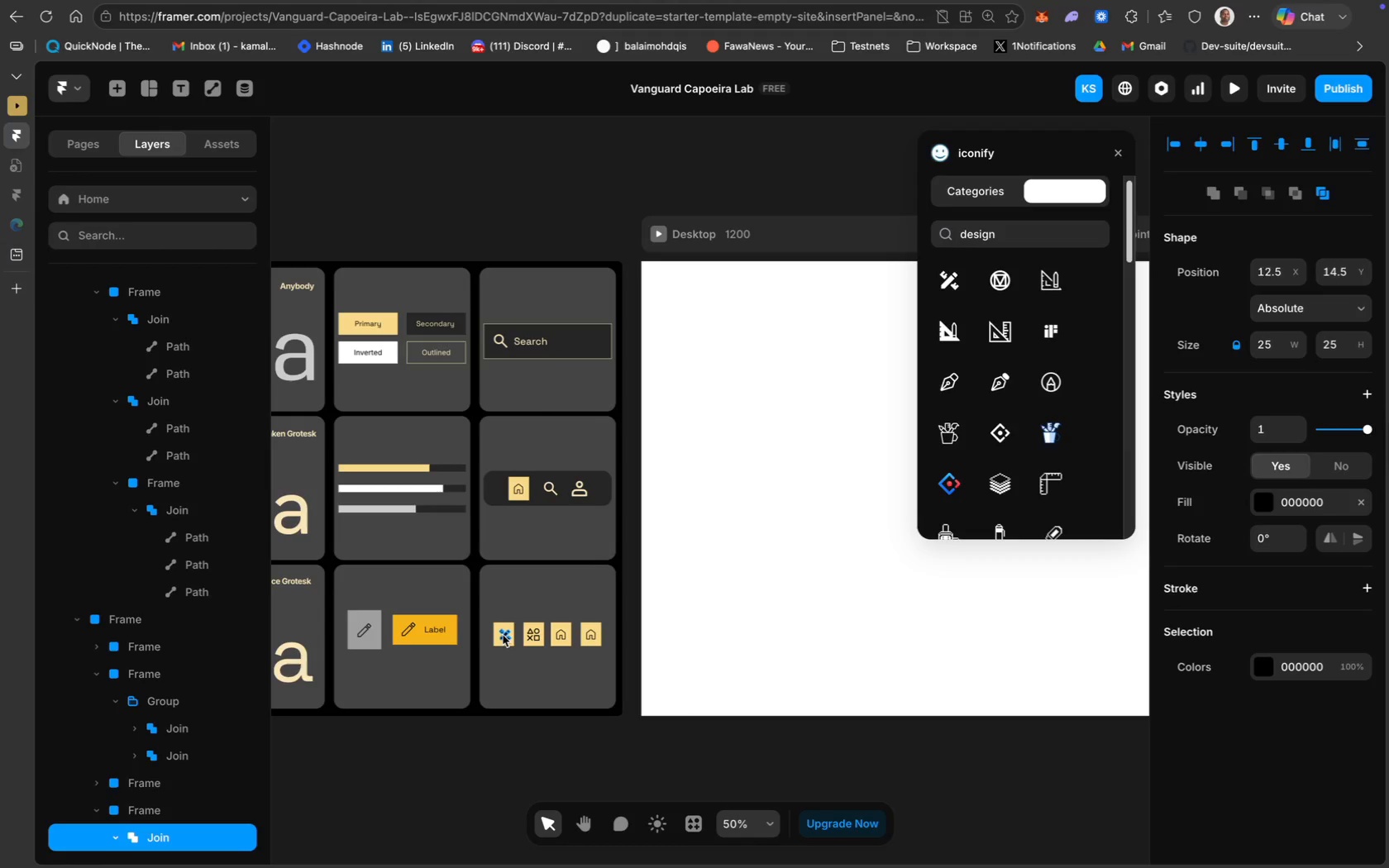 
key(ArrowLeft)
 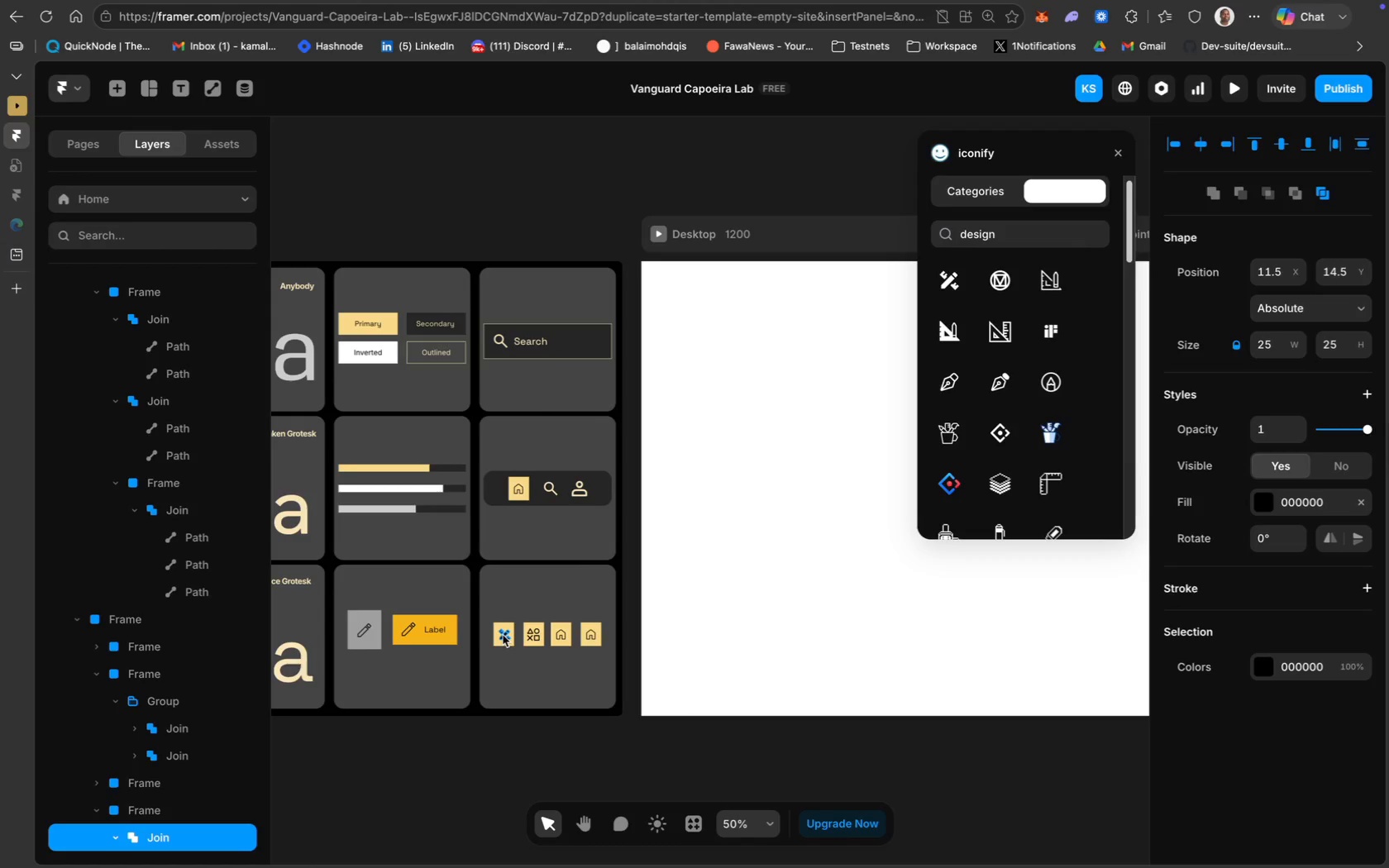 
key(ArrowLeft)
 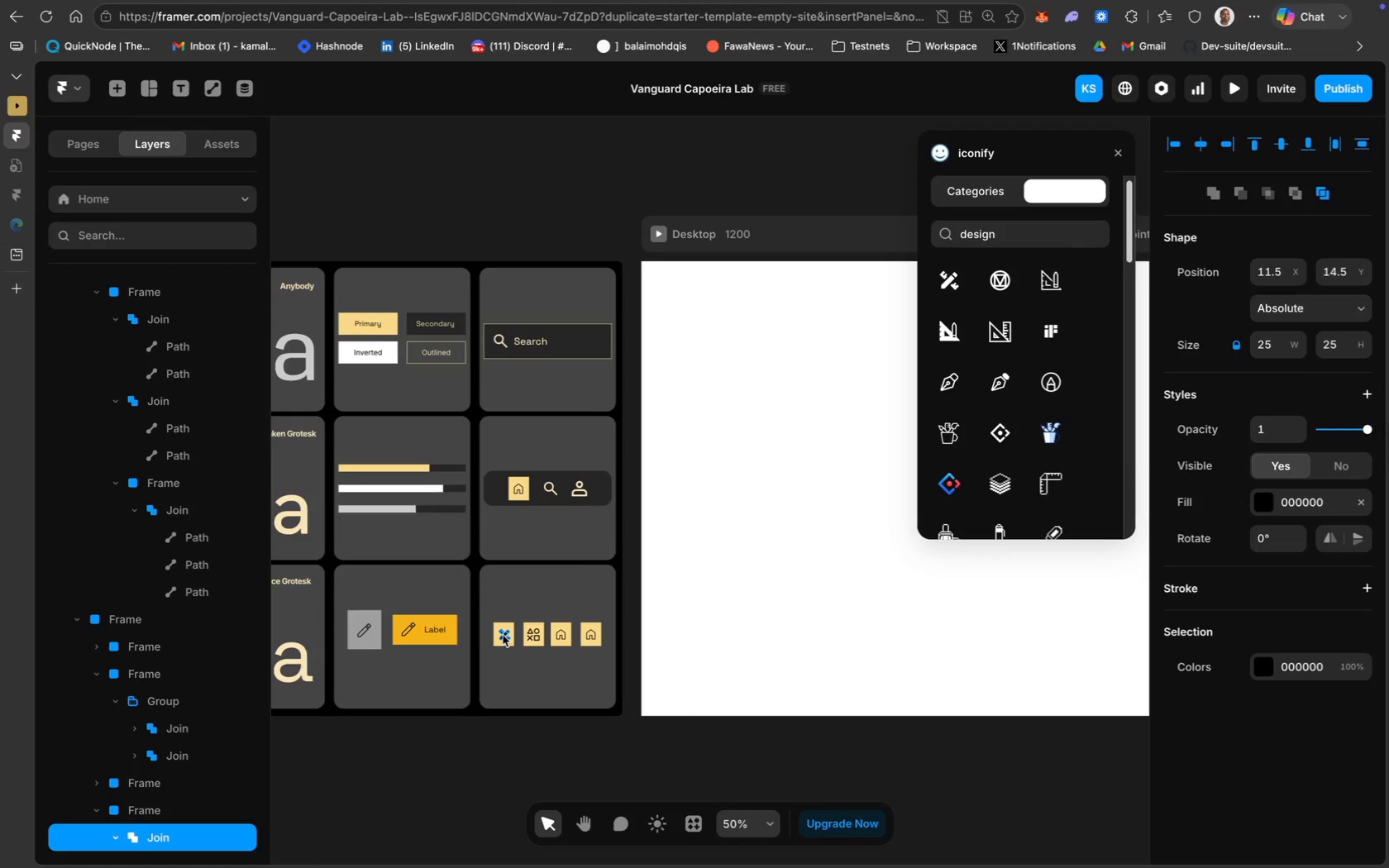 
key(ArrowLeft)
 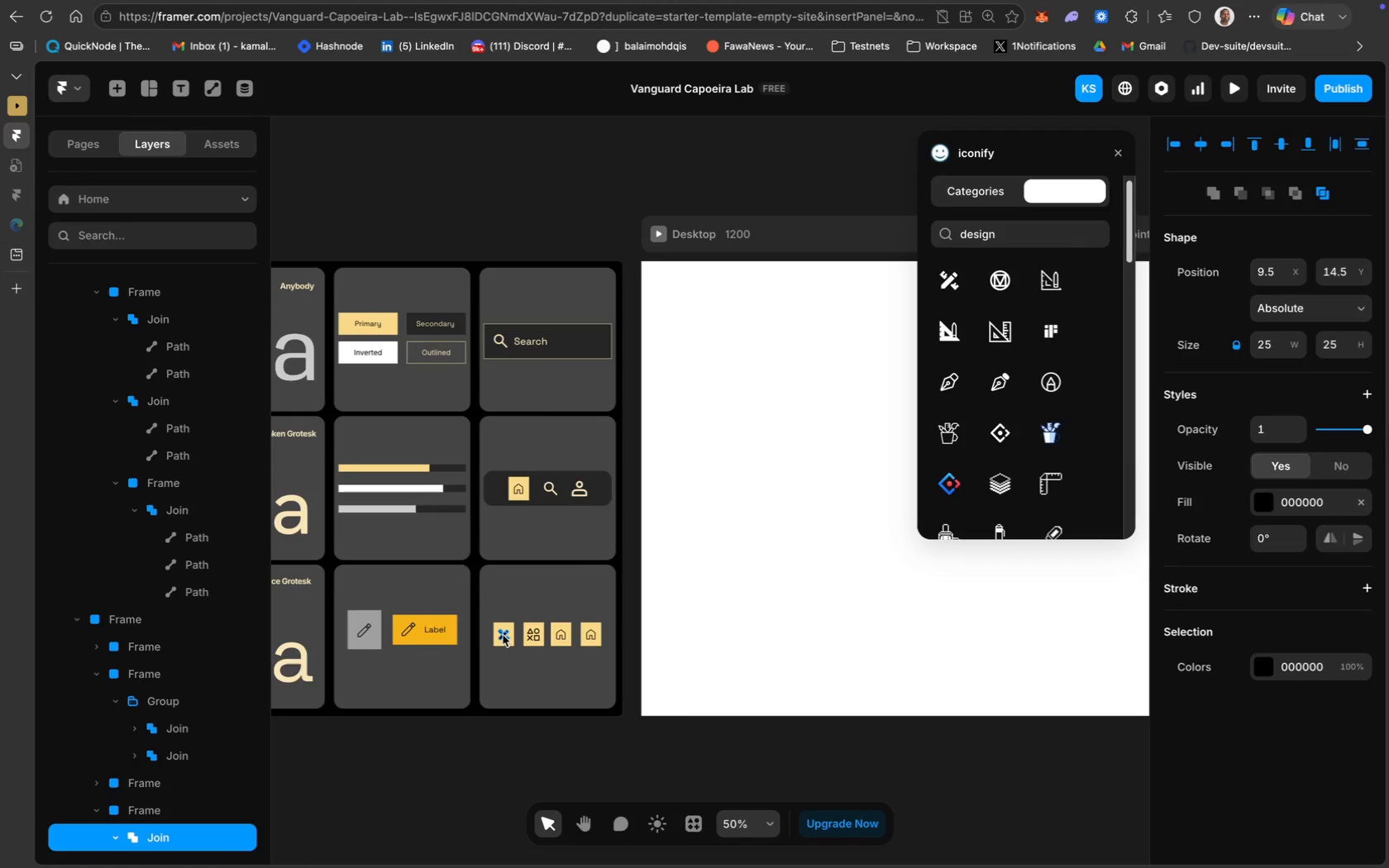 
key(ArrowLeft)
 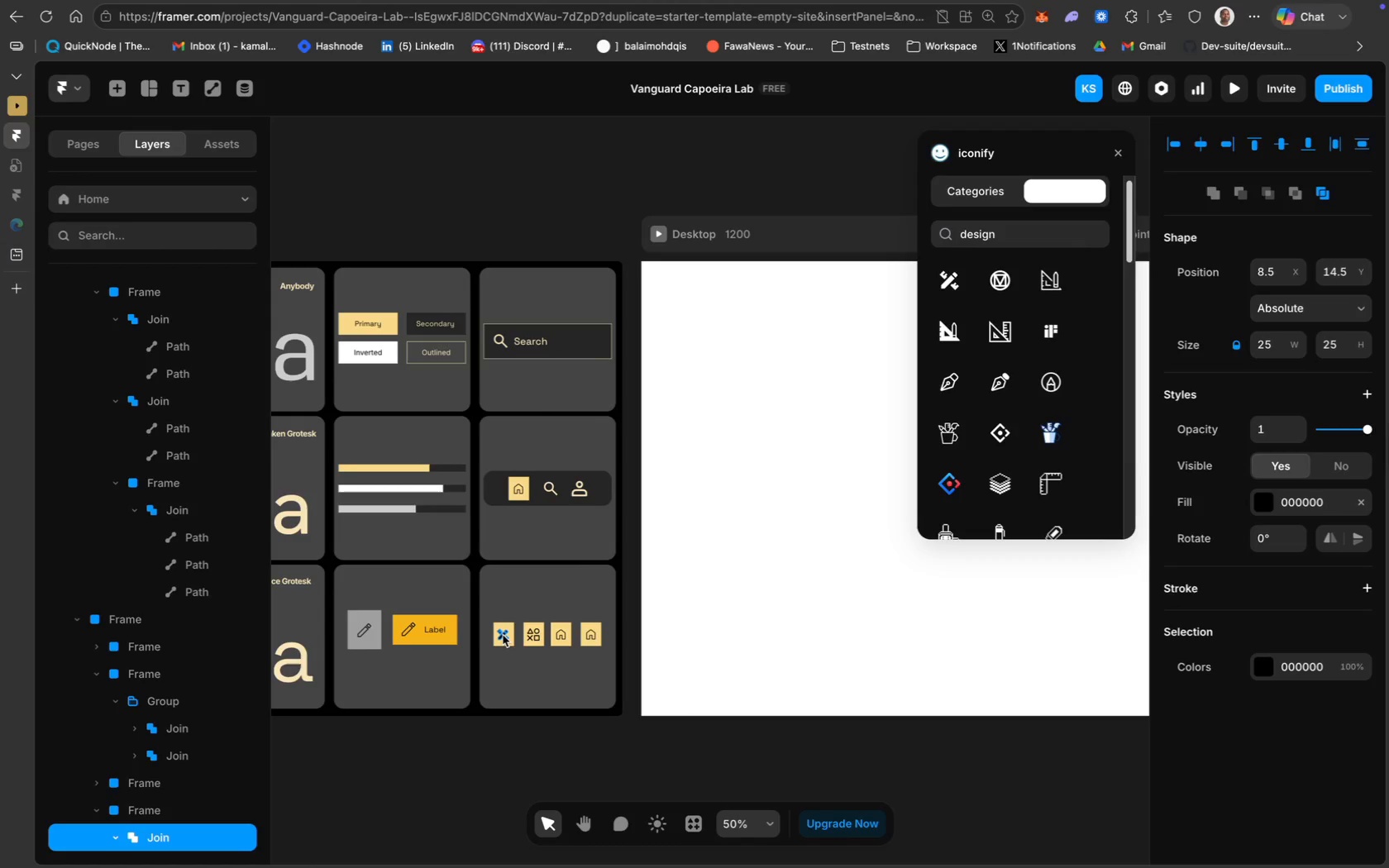 
key(ArrowLeft)
 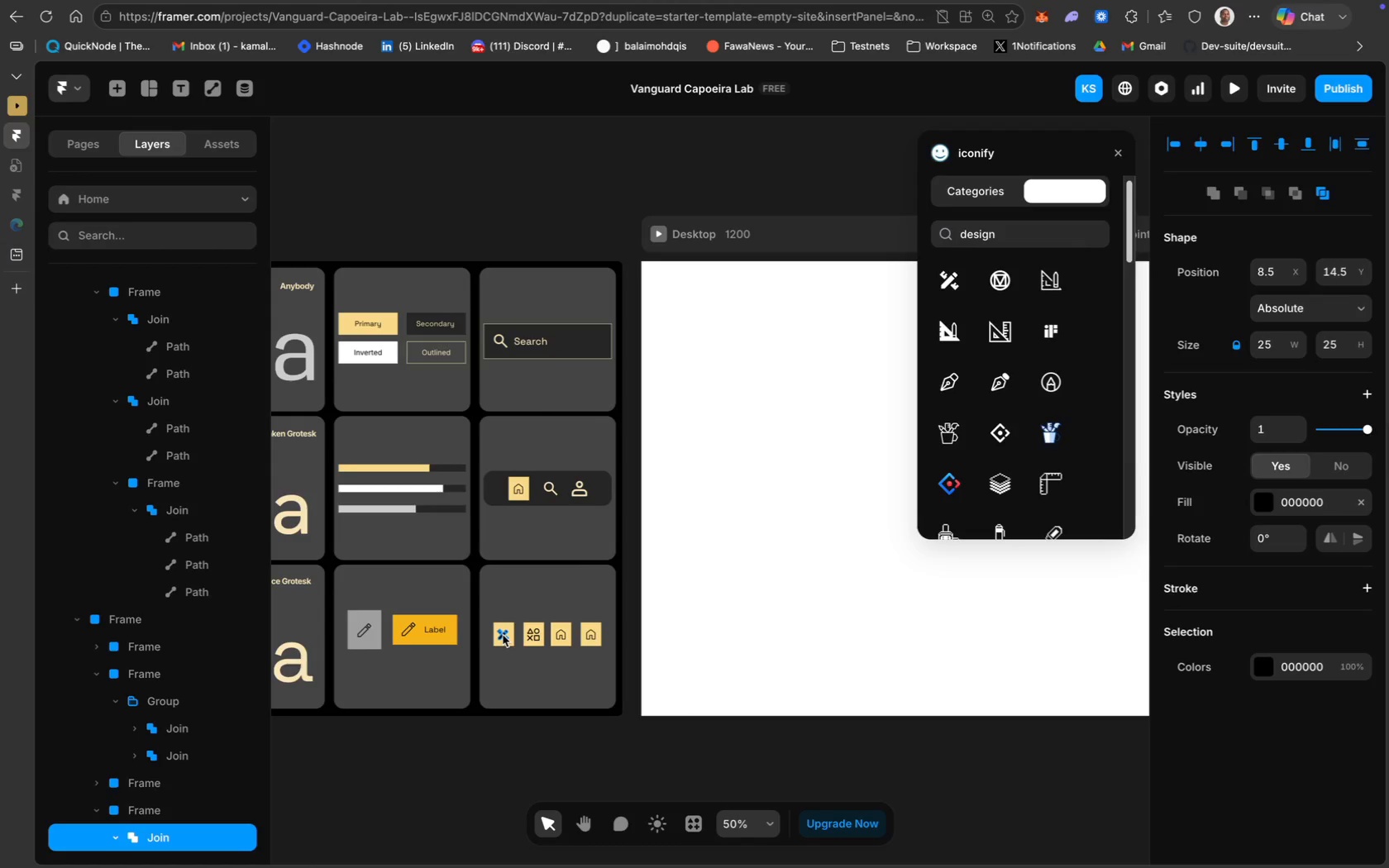 
key(ArrowRight)
 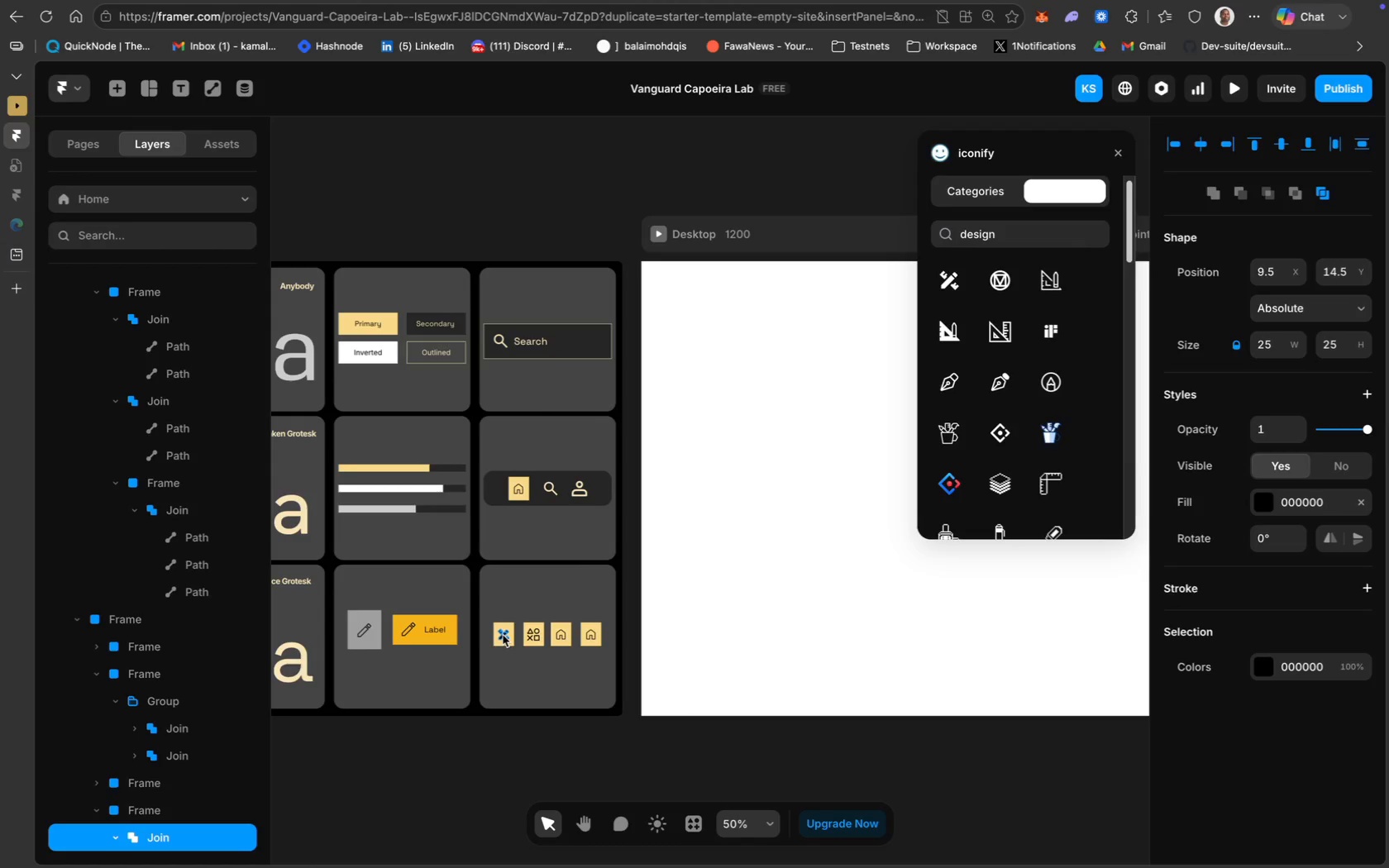 
key(ArrowRight)
 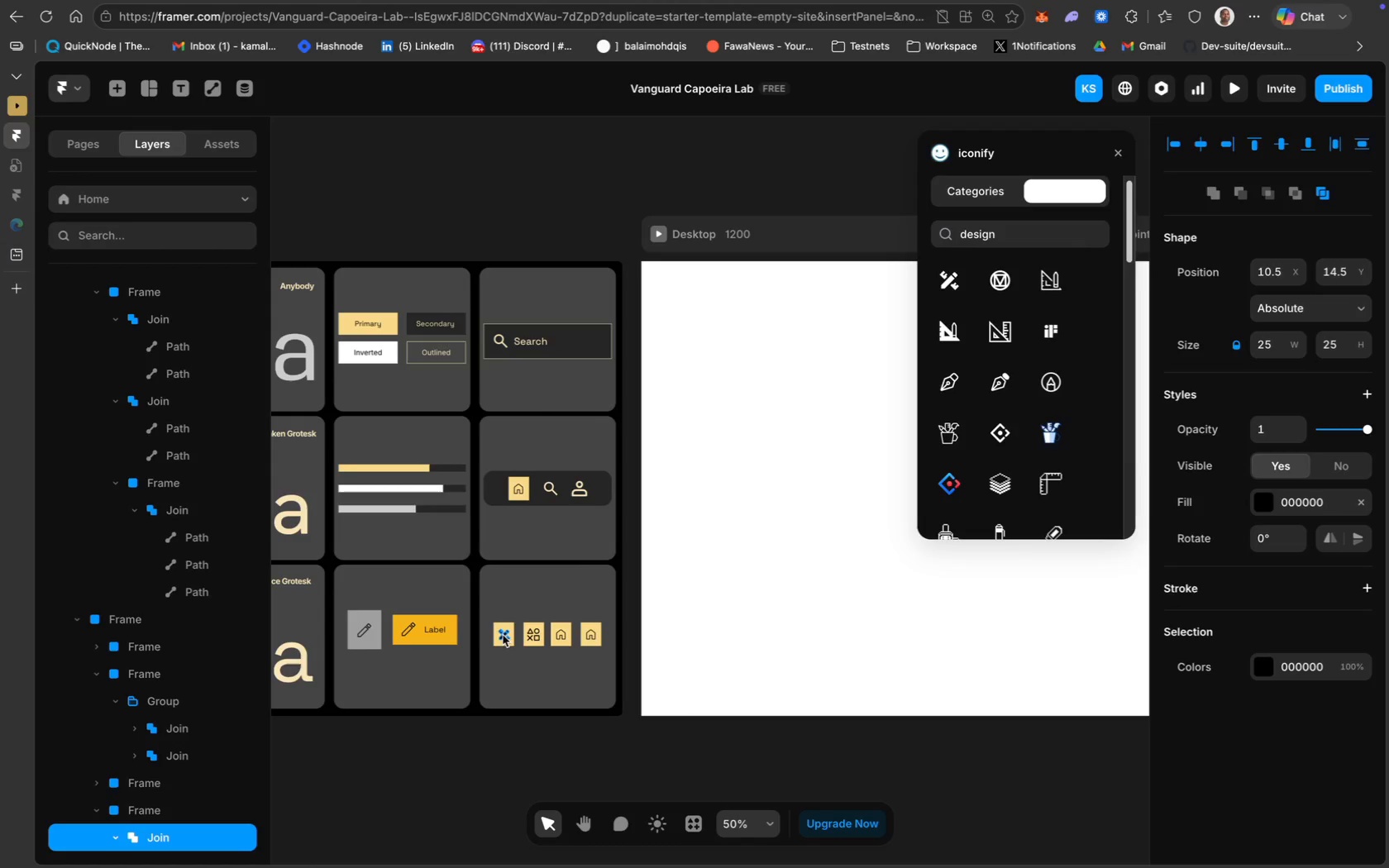 
key(ArrowLeft)
 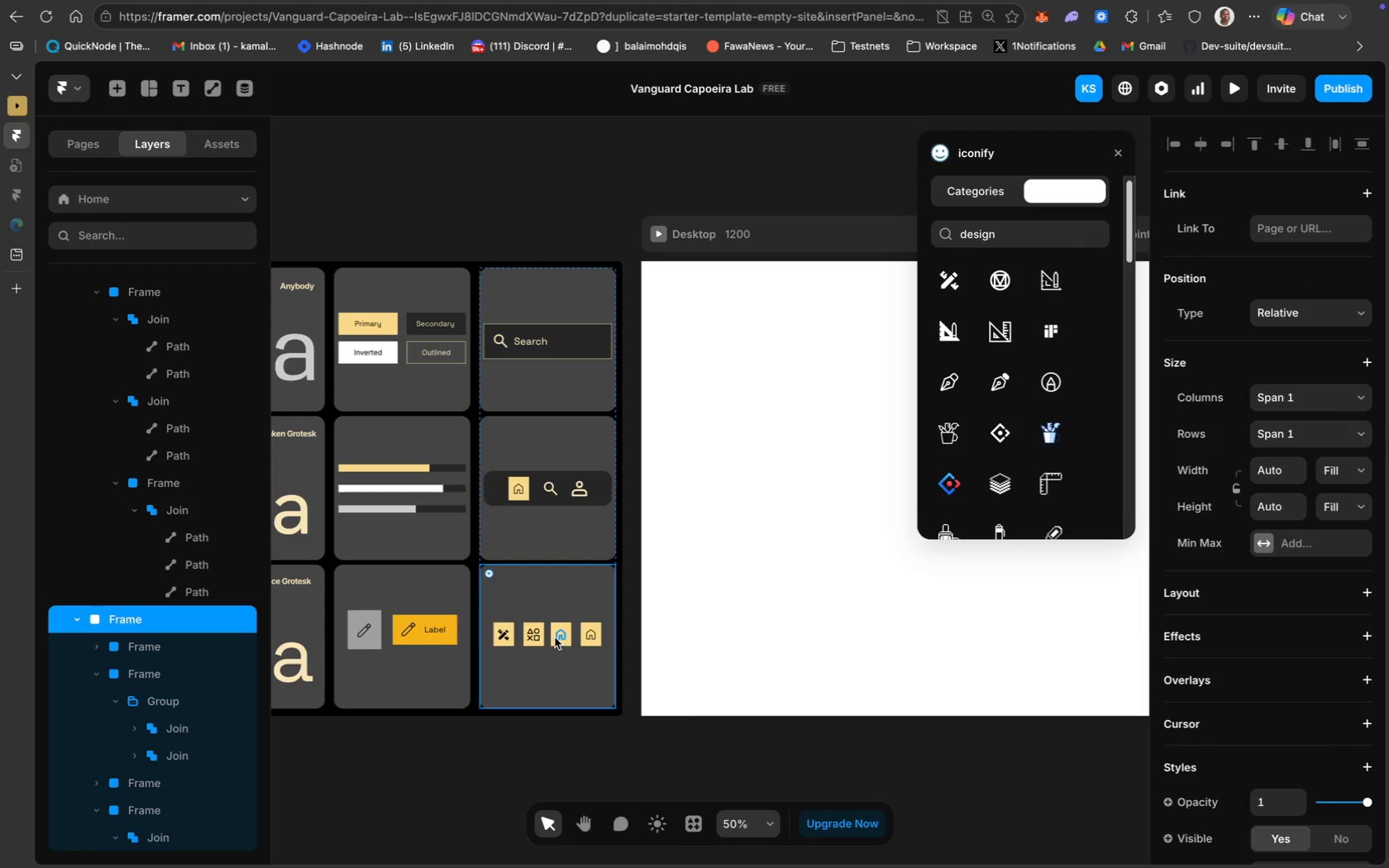 
left_click([504, 636])
 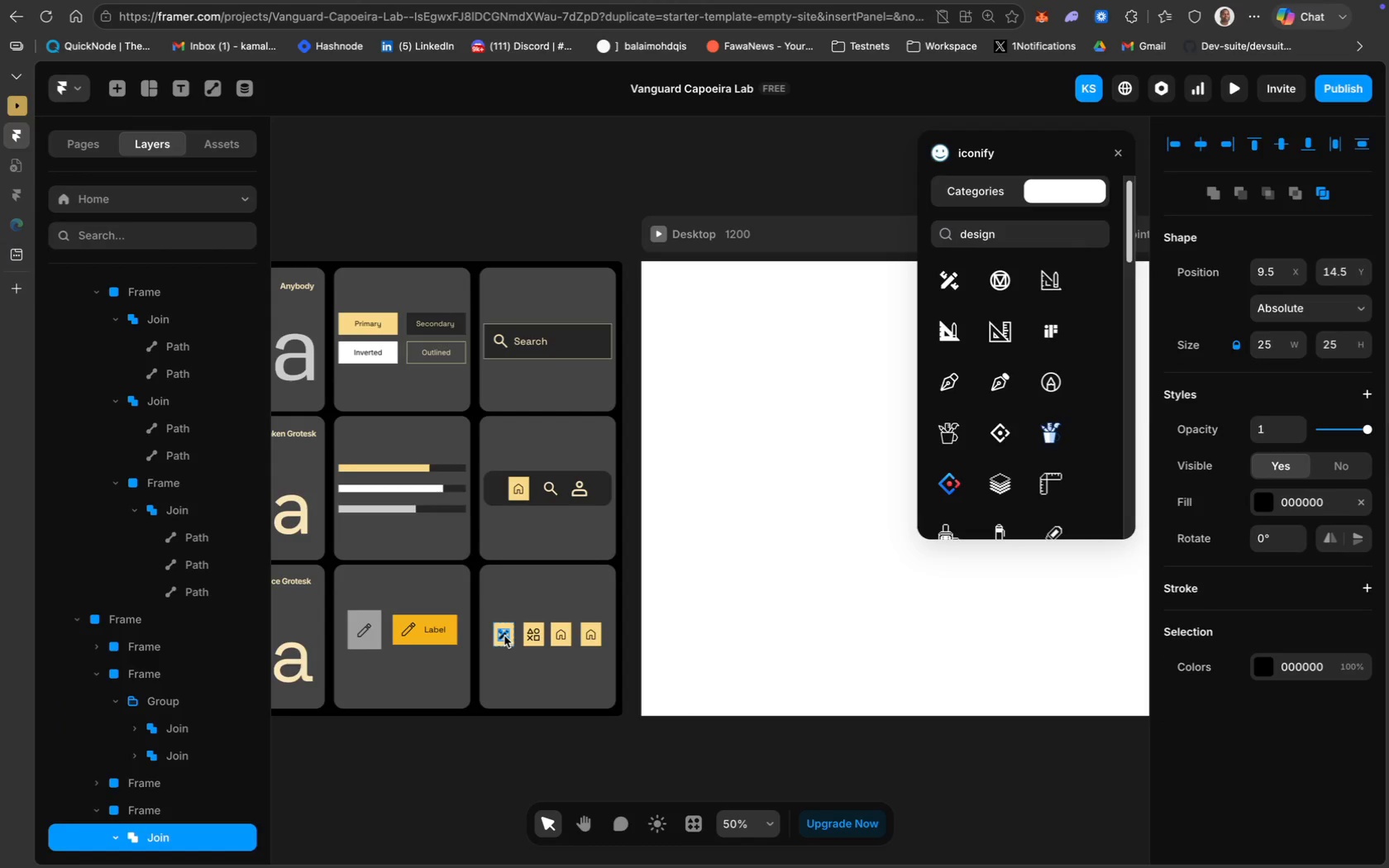 
key(ArrowUp)
 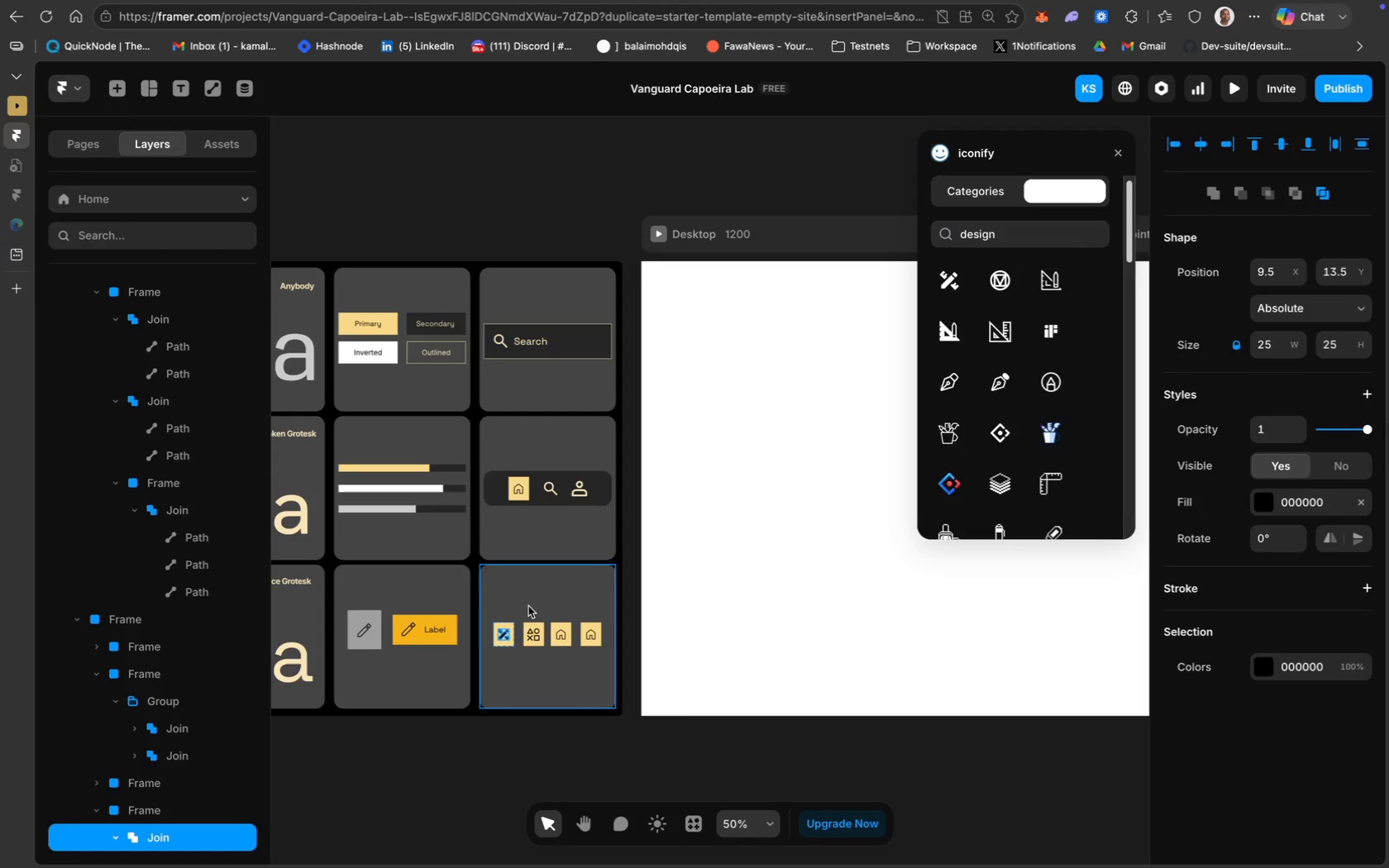 
left_click([537, 596])
 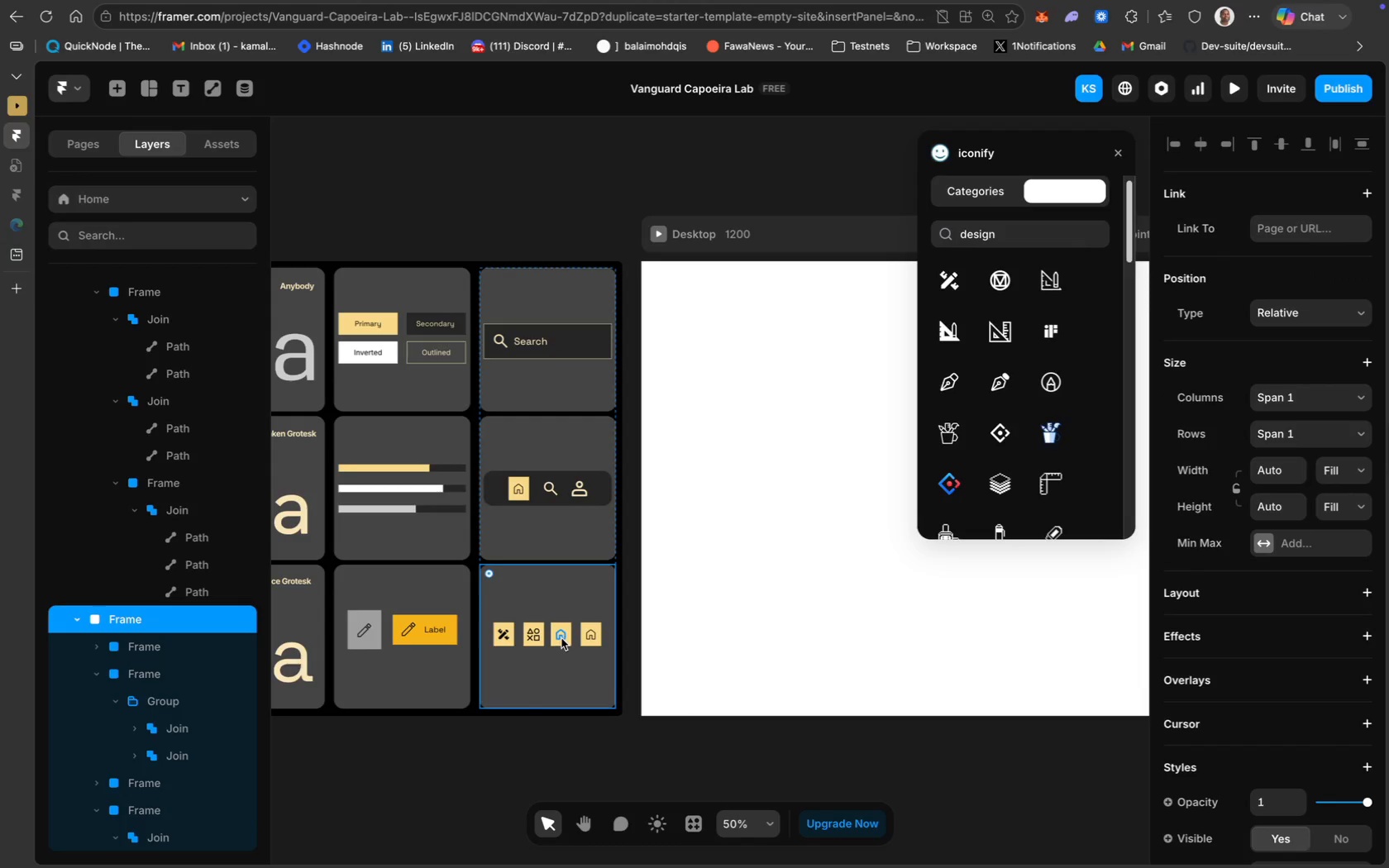 
left_click([561, 636])
 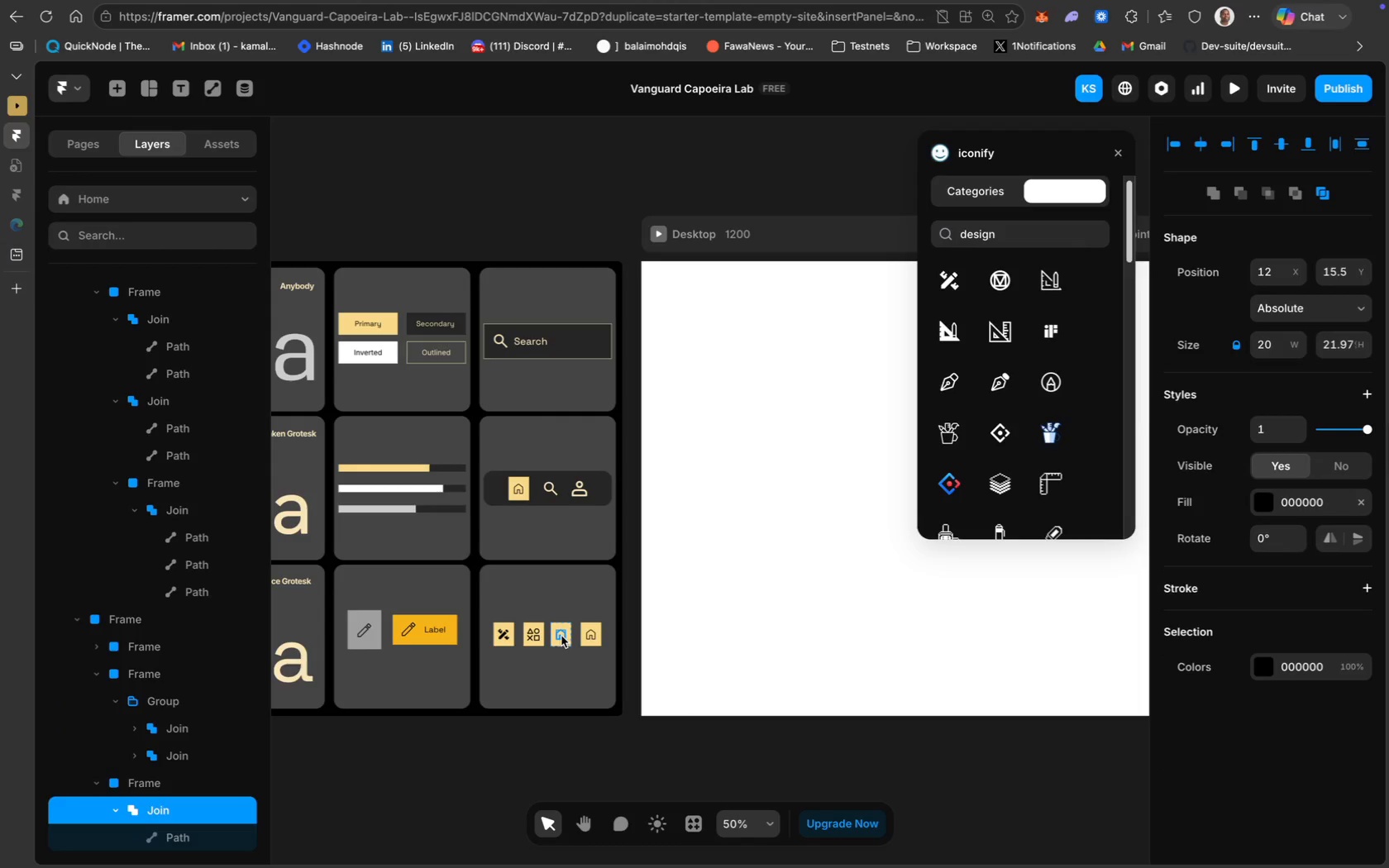 
key(Backslash)
 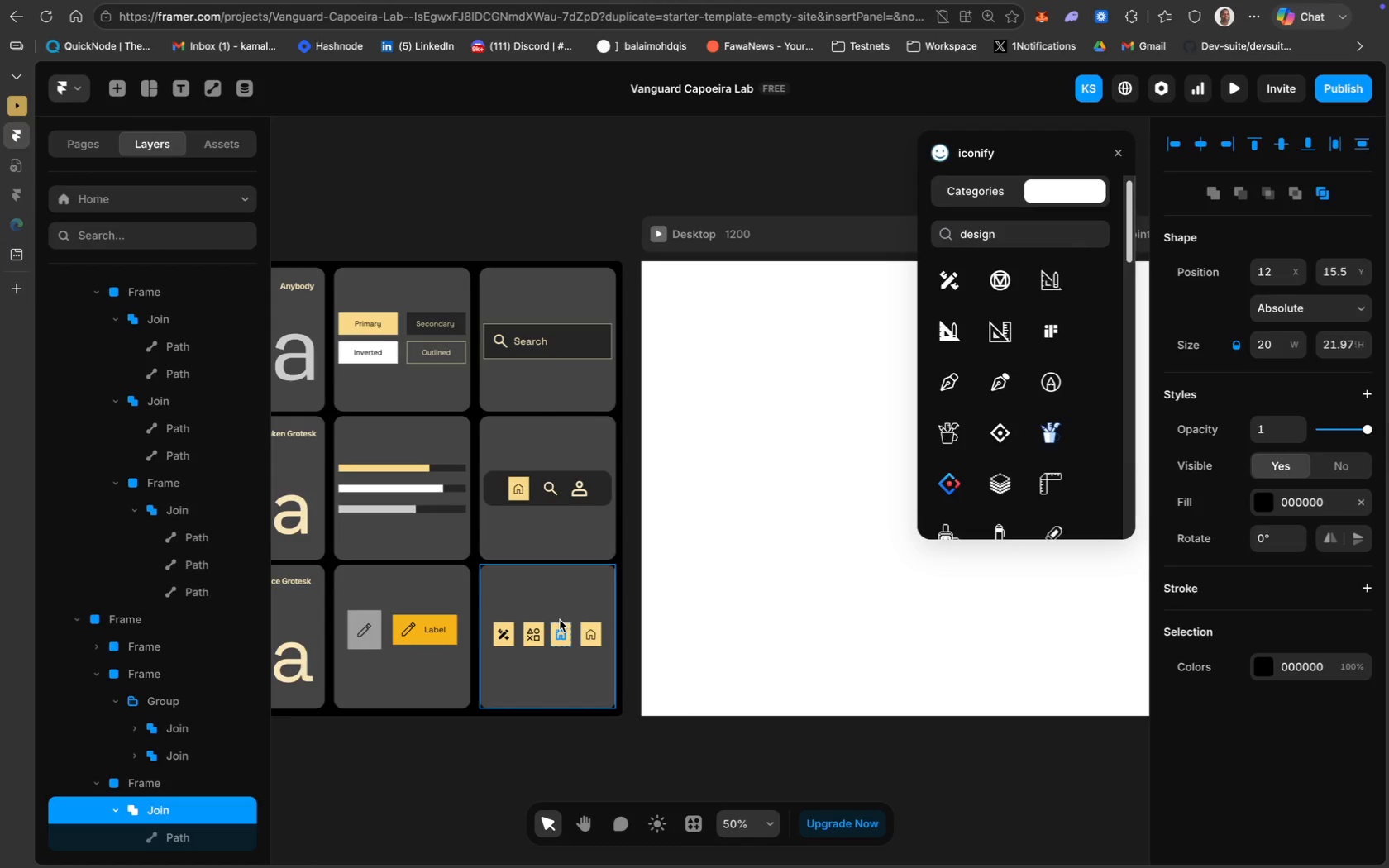 
key(Backspace)
 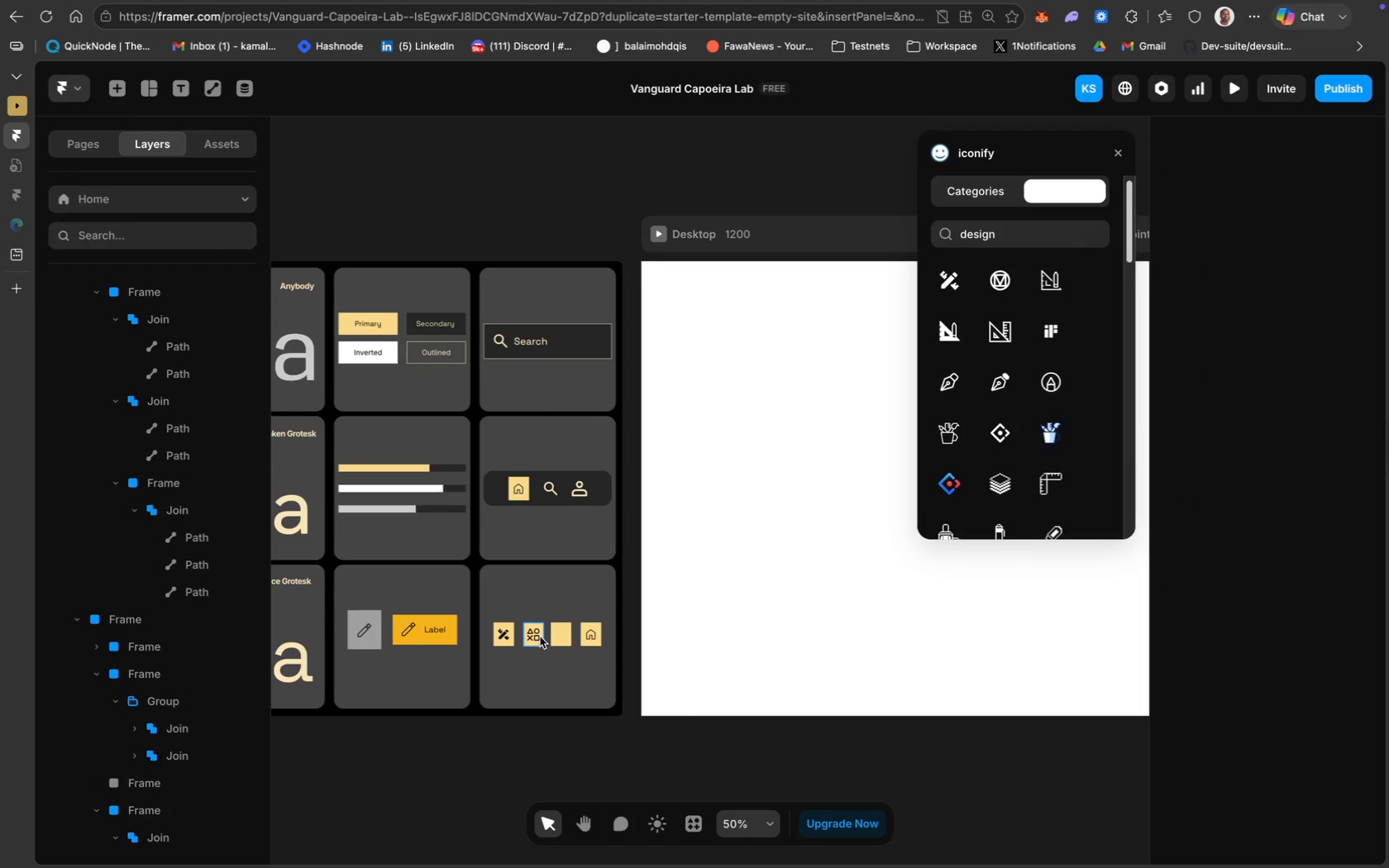 
left_click([540, 638])
 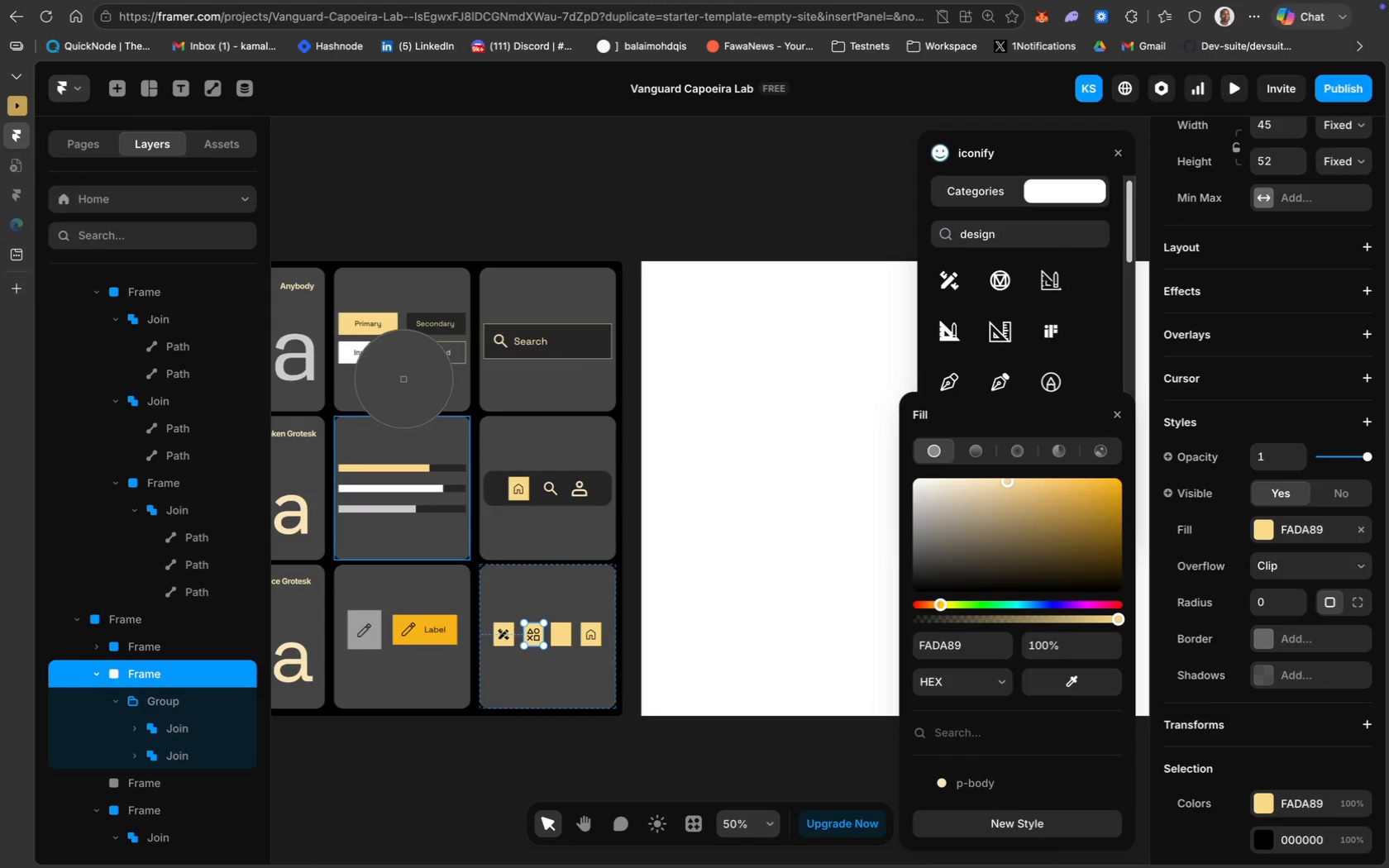 
wait(14.63)
 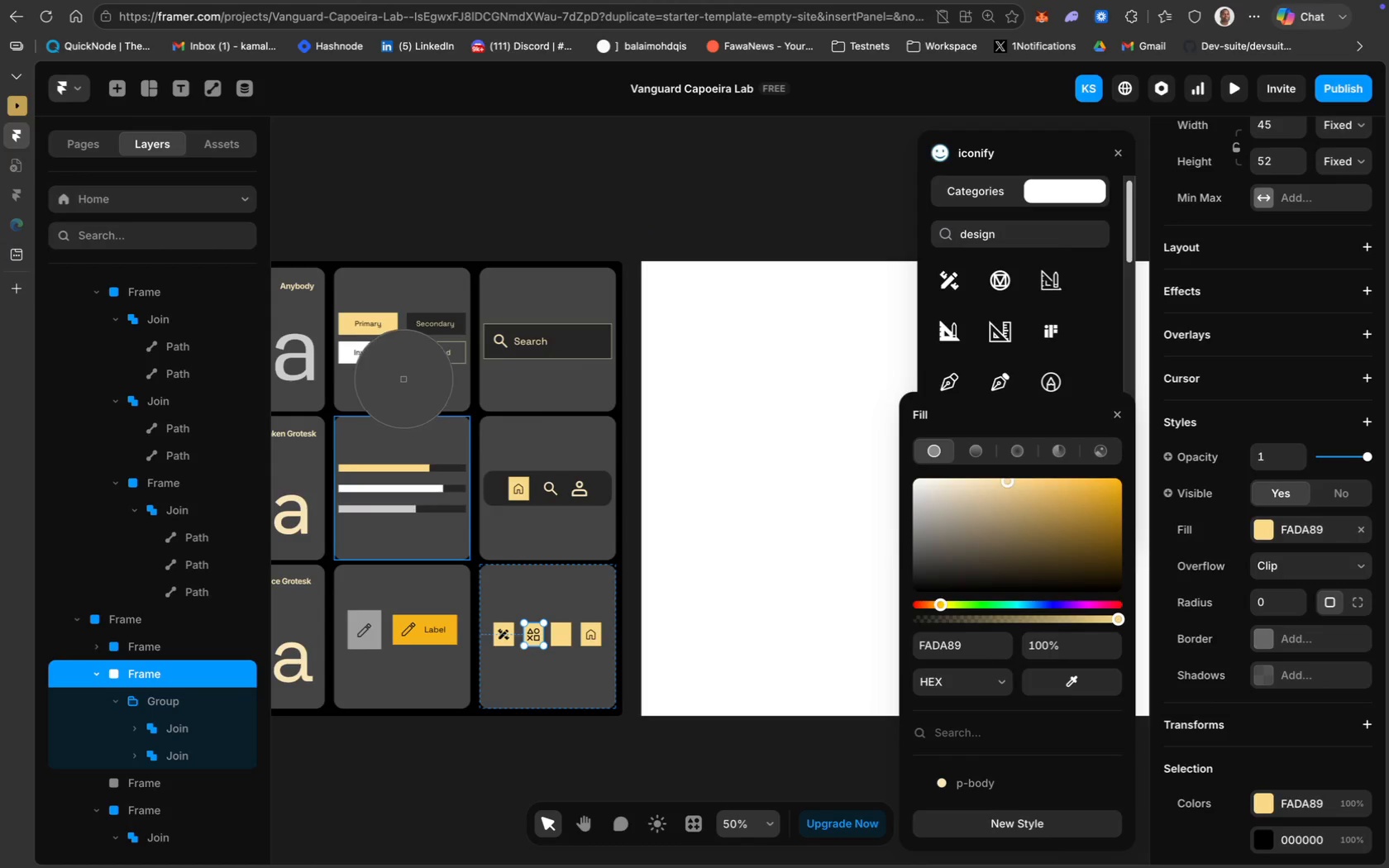 
left_click([561, 637])
 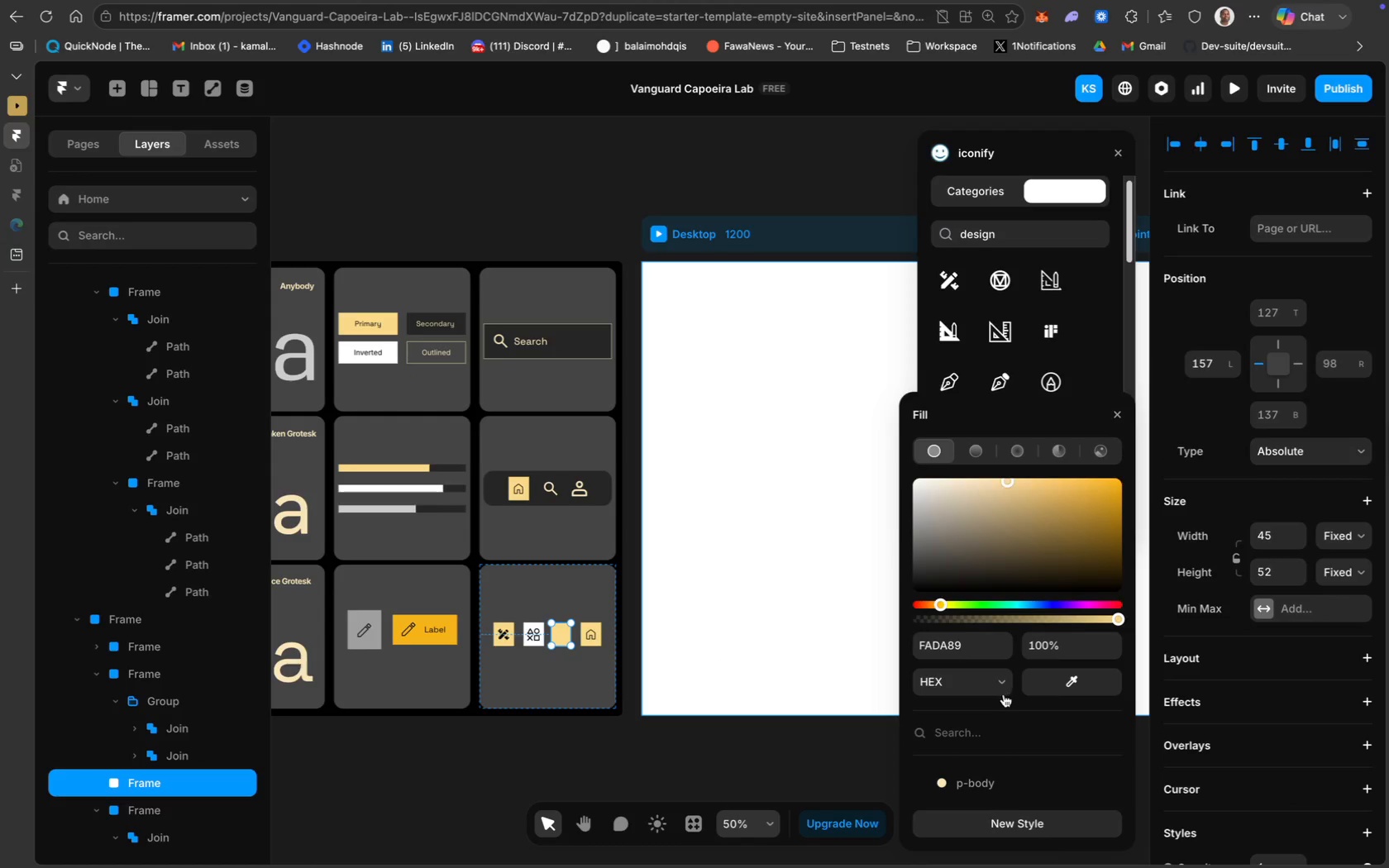 
left_click([1067, 682])
 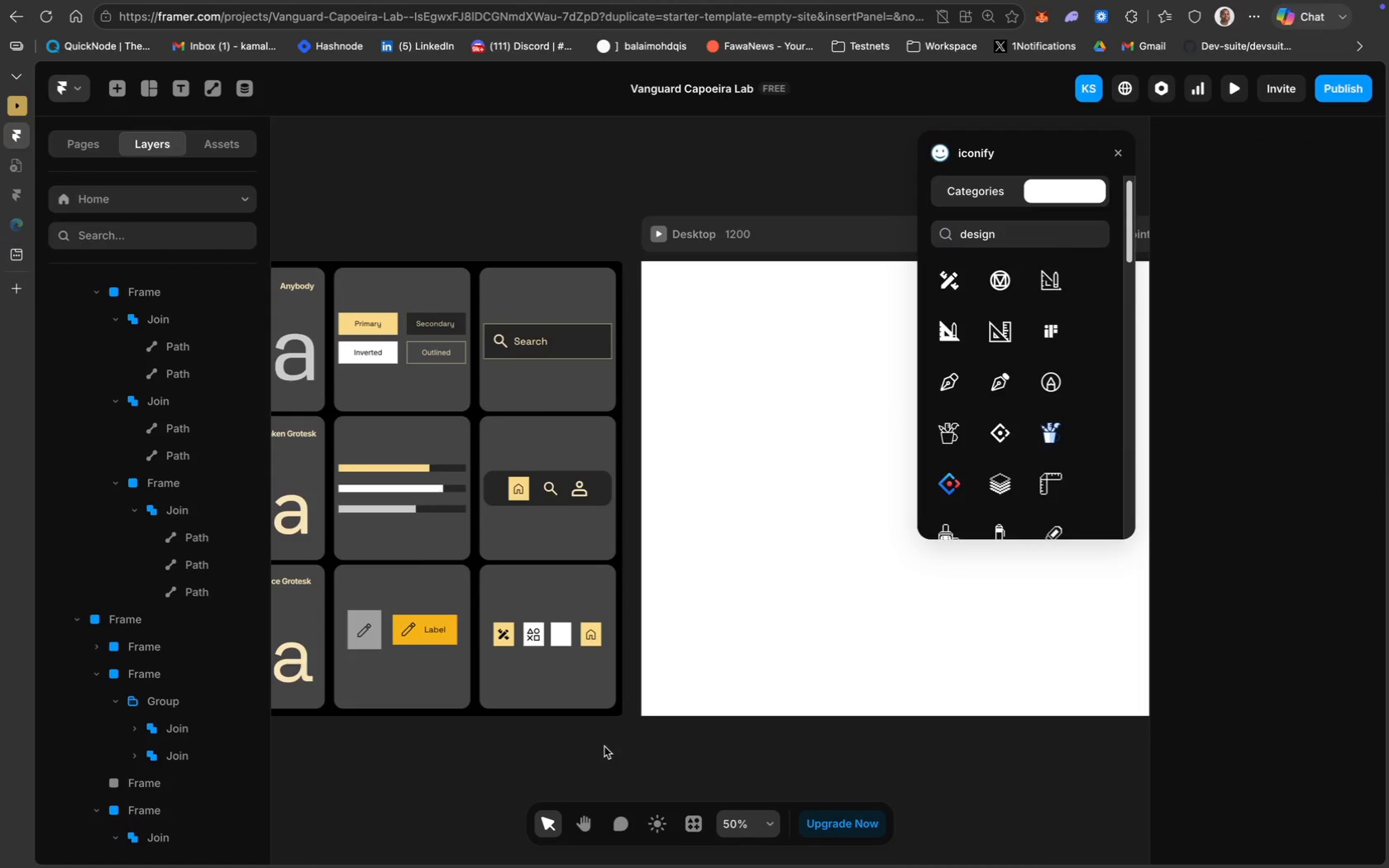 
wait(5.54)
 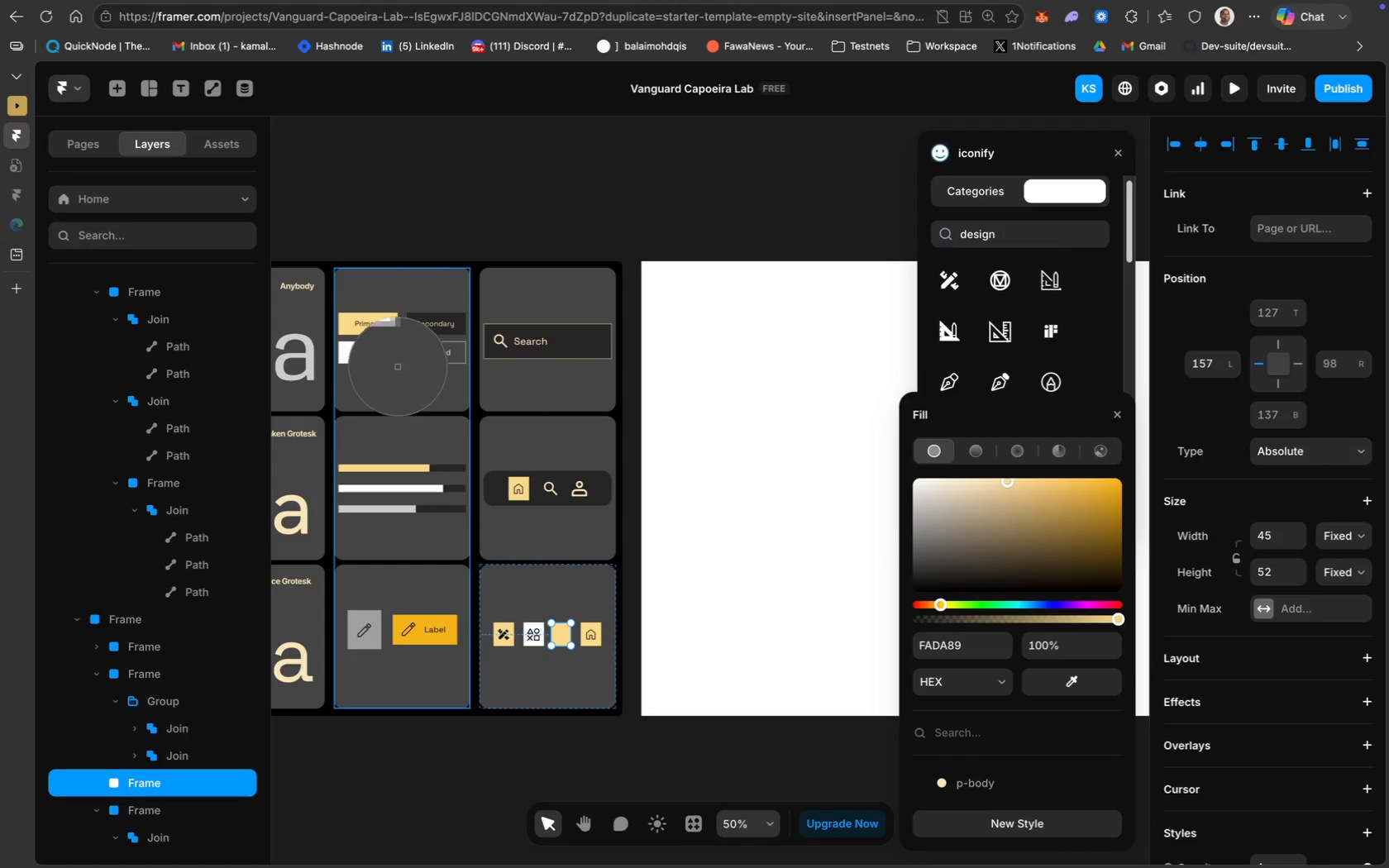 
left_click([561, 636])
 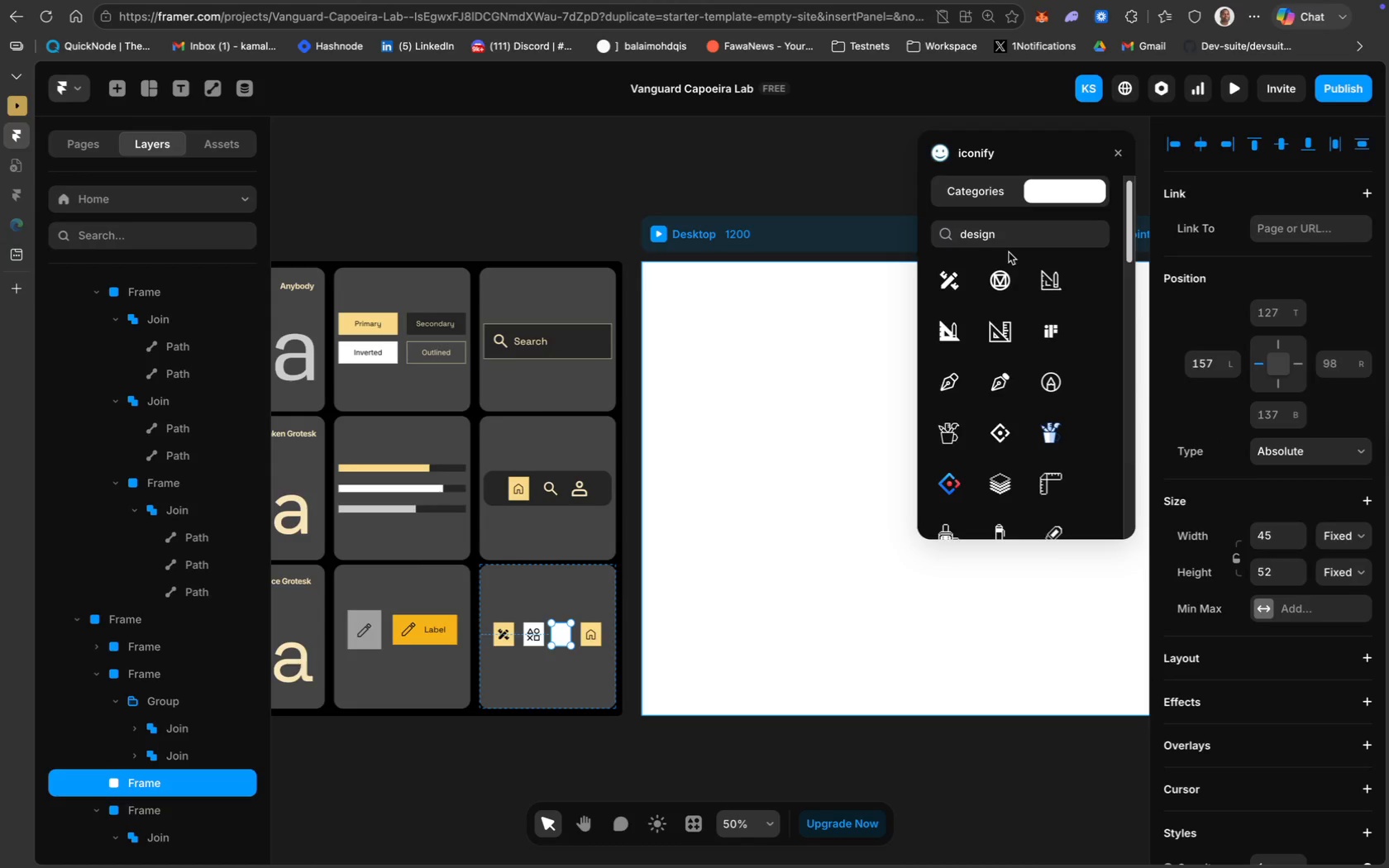 
double_click([994, 236])
 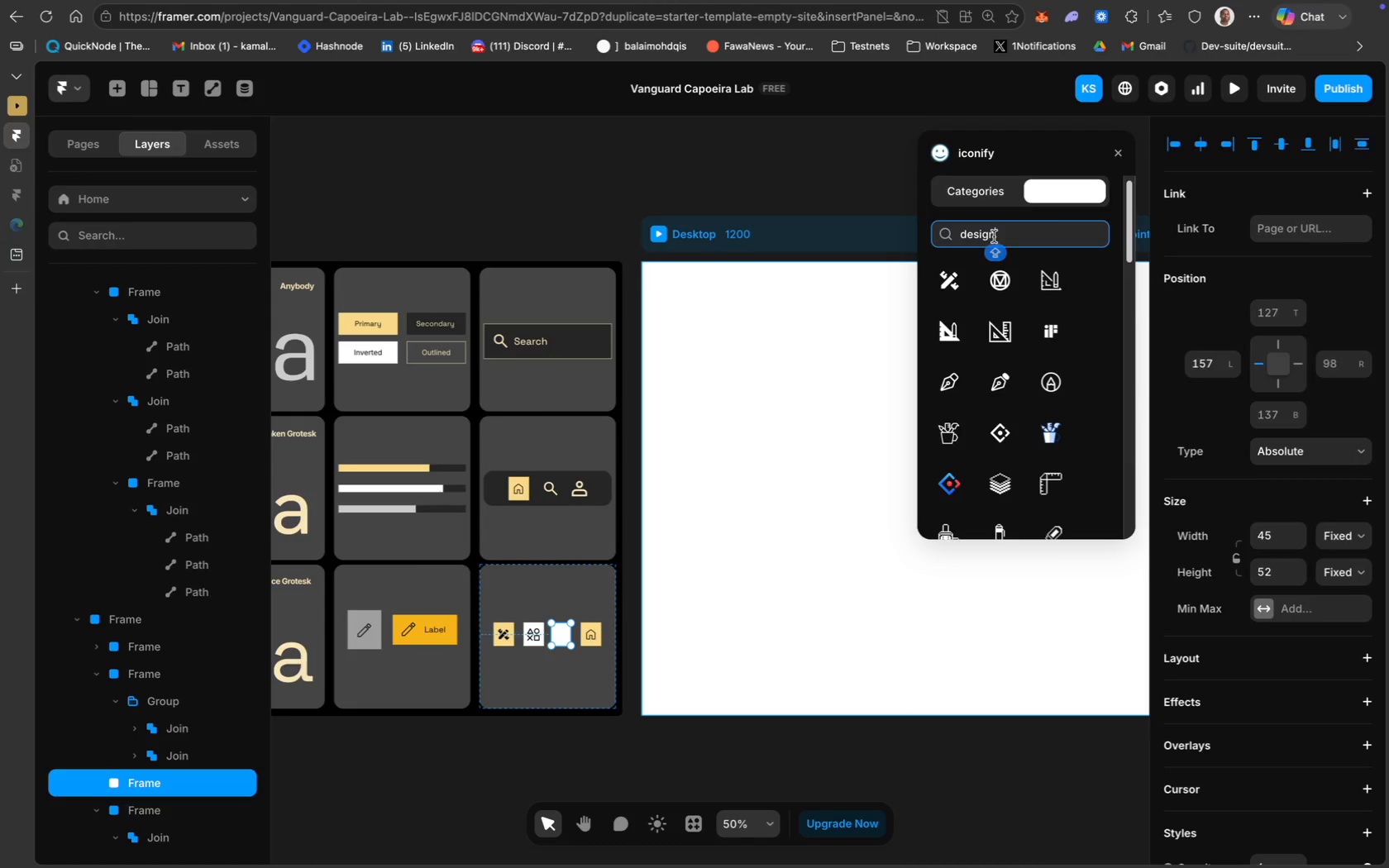 
key(Meta+CommandLeft)
 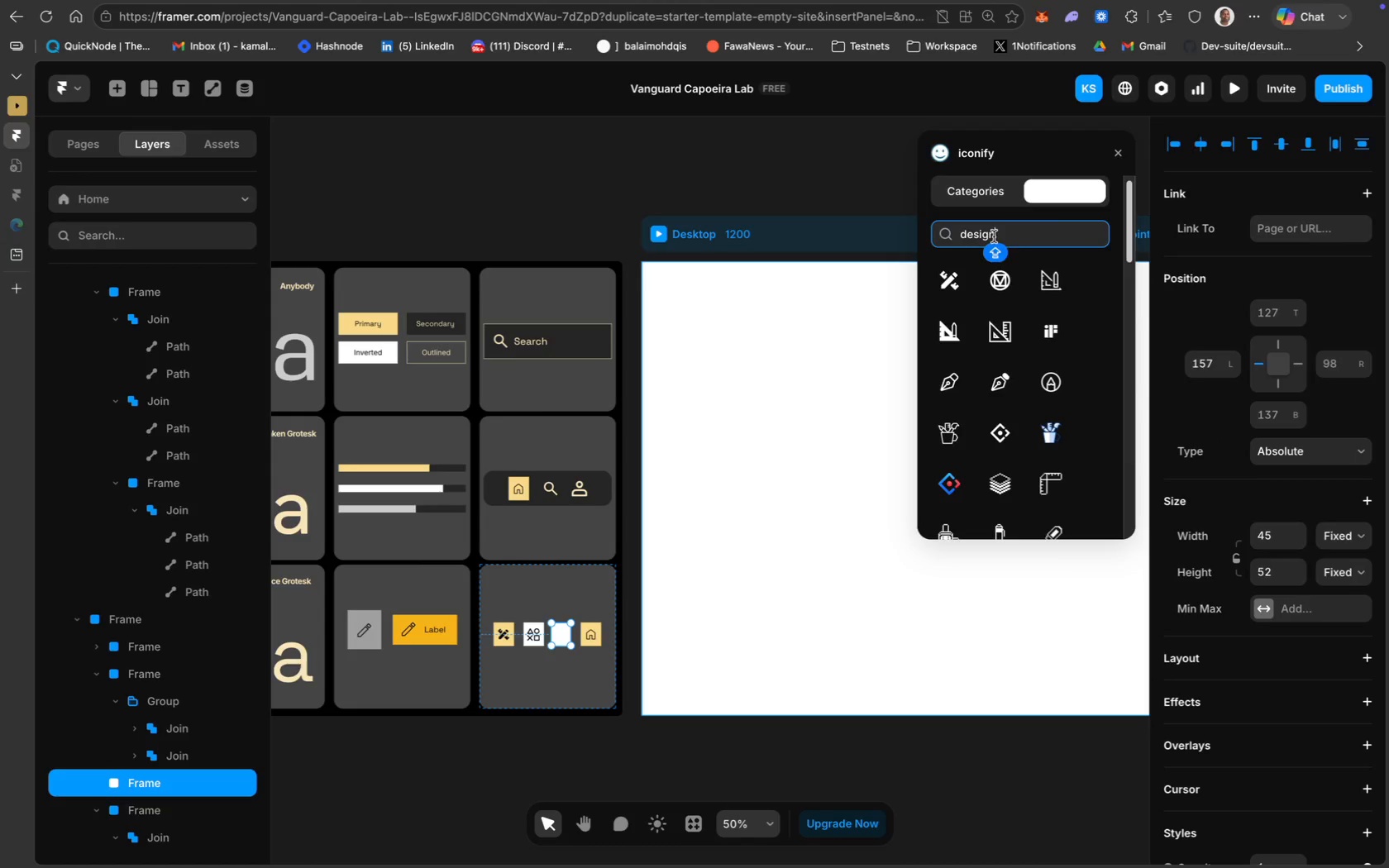 
key(Meta+A)
 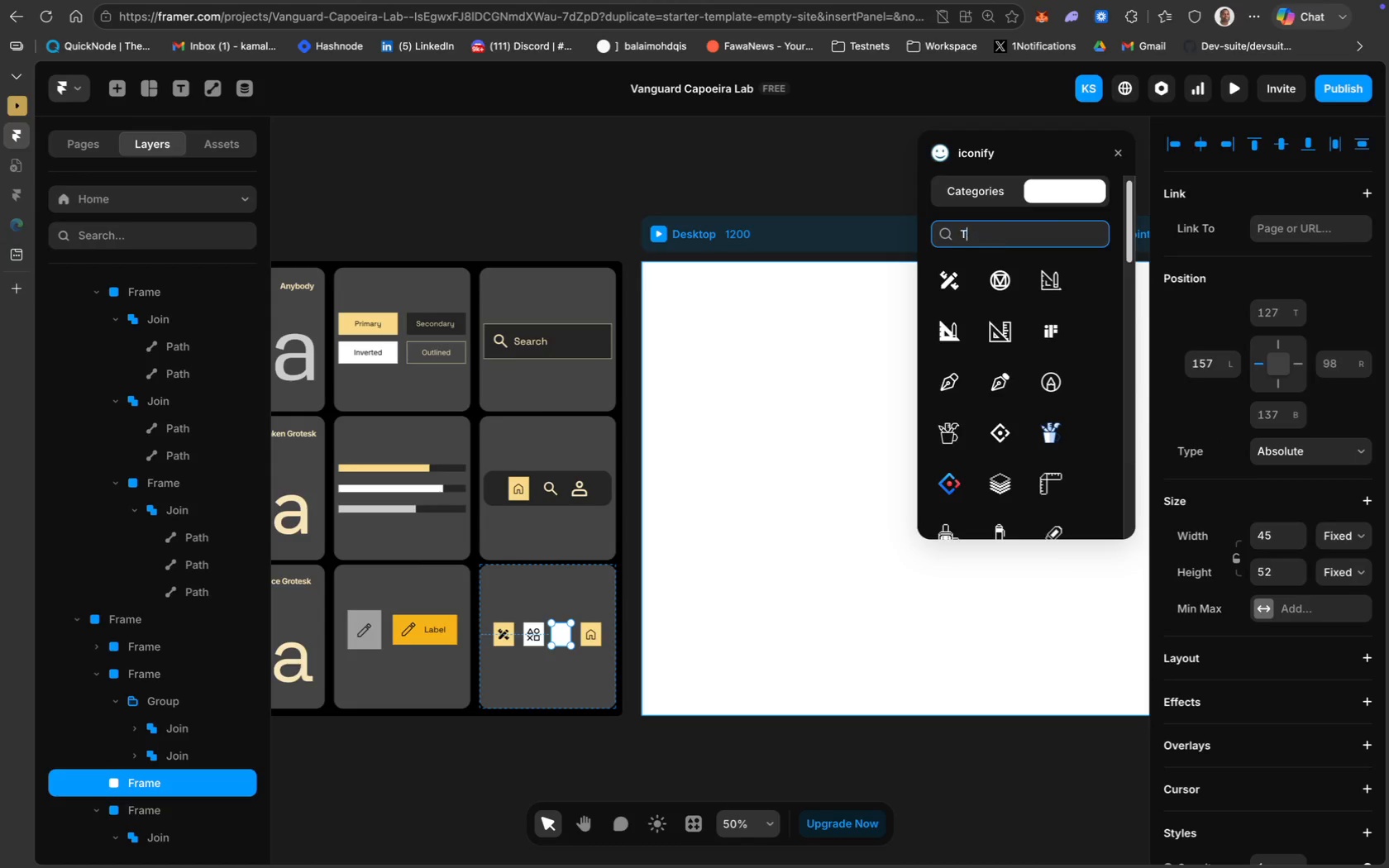 
type(TAG)
 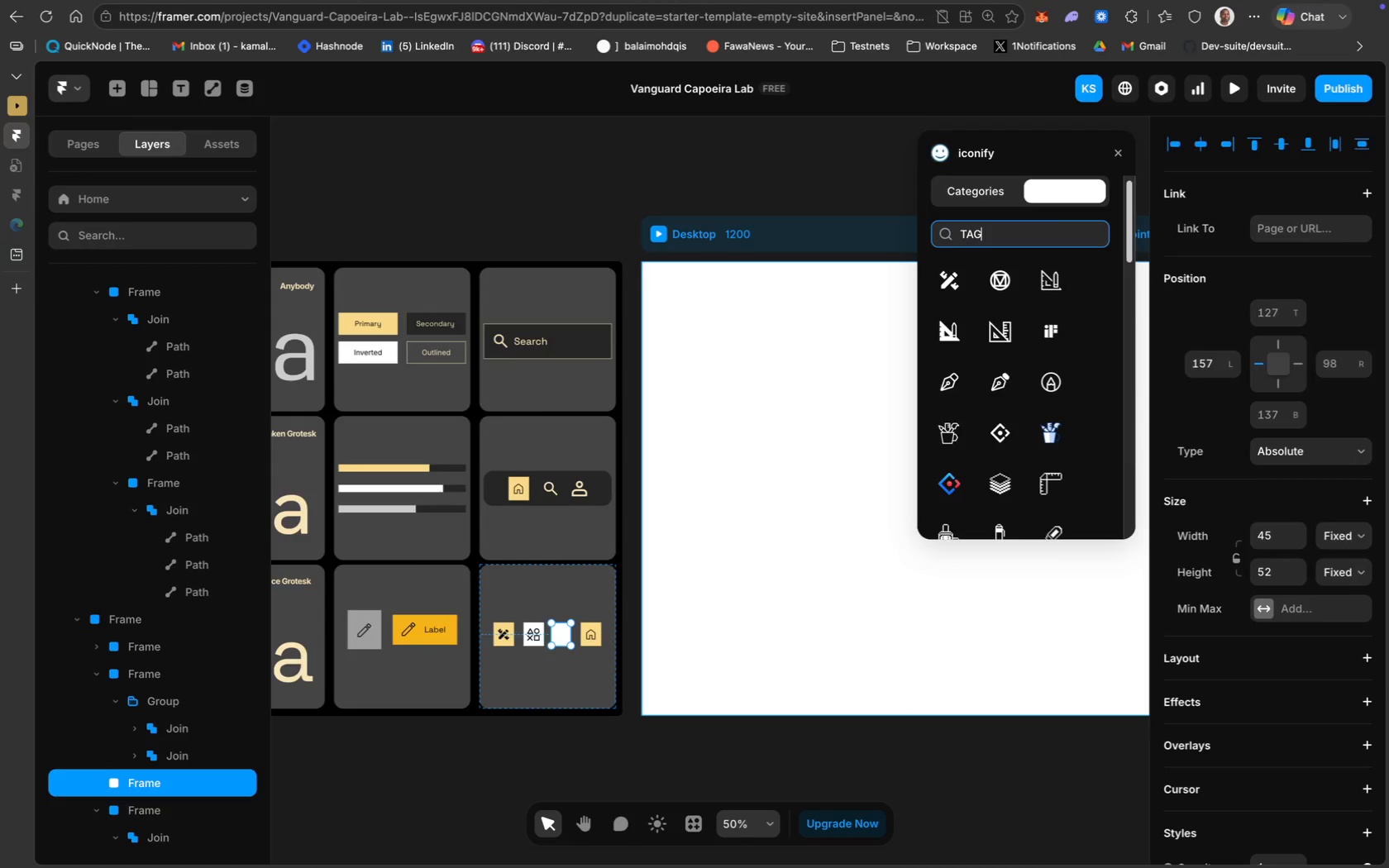 
key(Enter)
 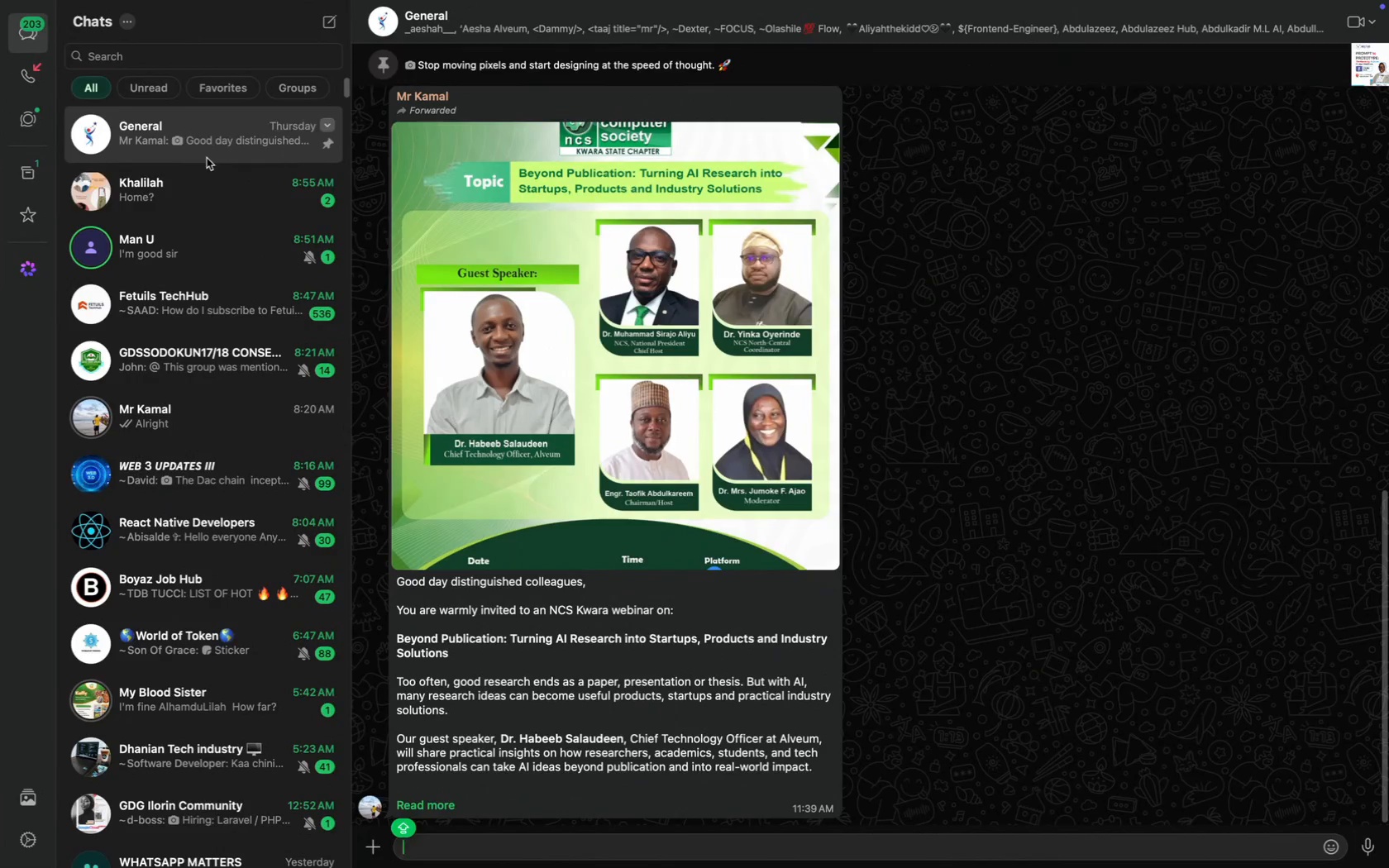 
wait(5.44)
 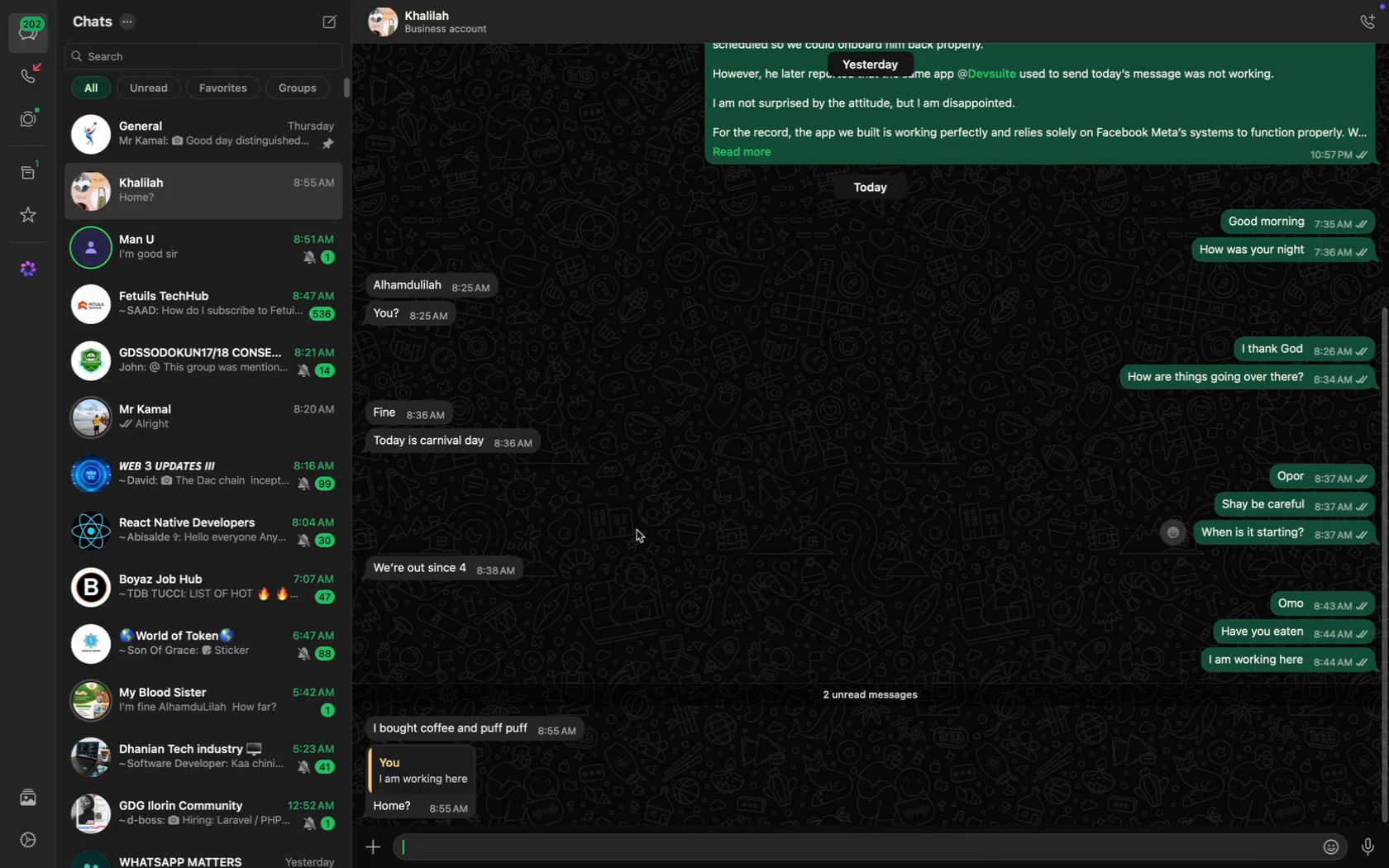 
key(CapsLock)
 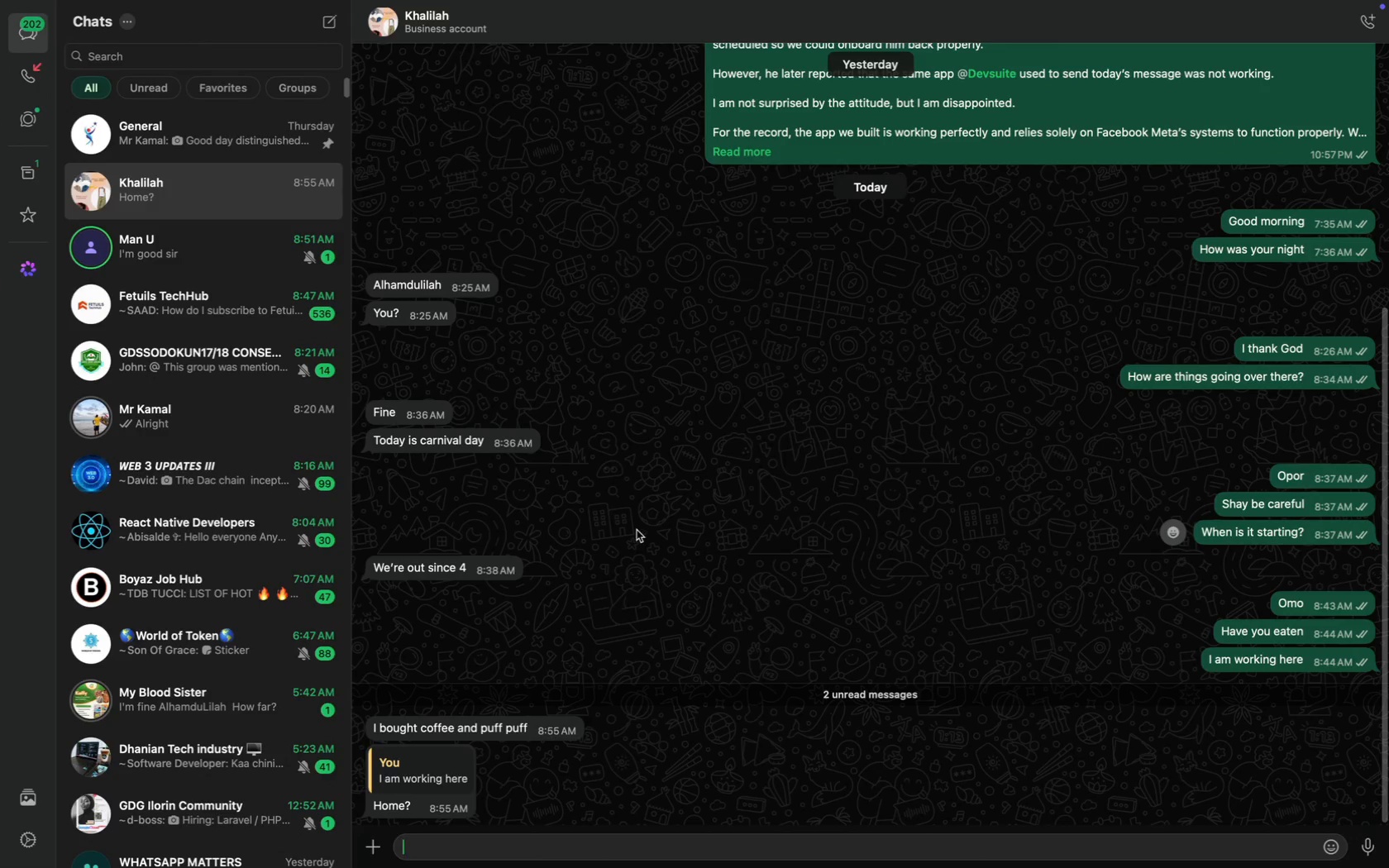 
key(Y)
 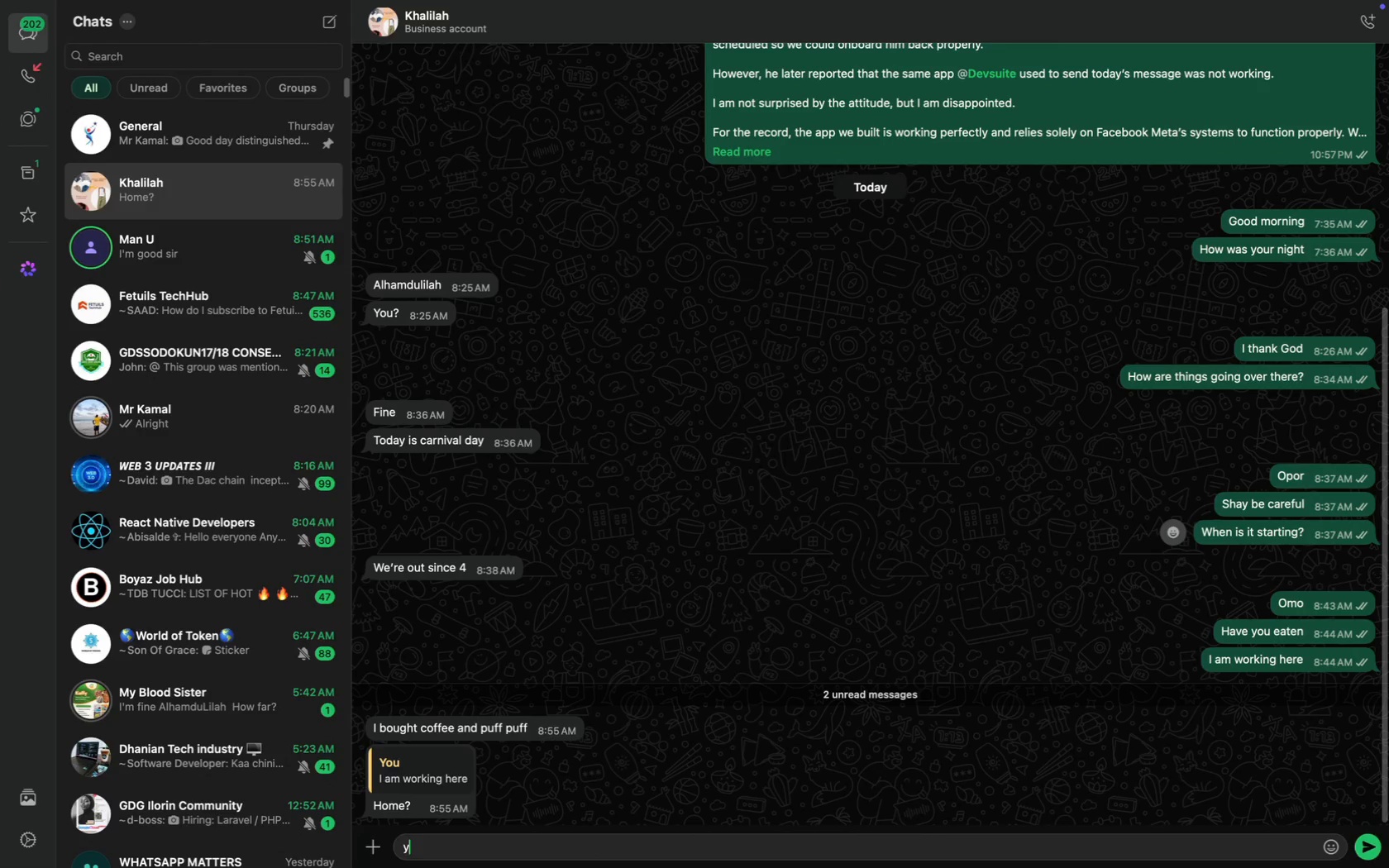 
scroll: coordinate [637, 530], scroll_direction: down, amount: 67.0
 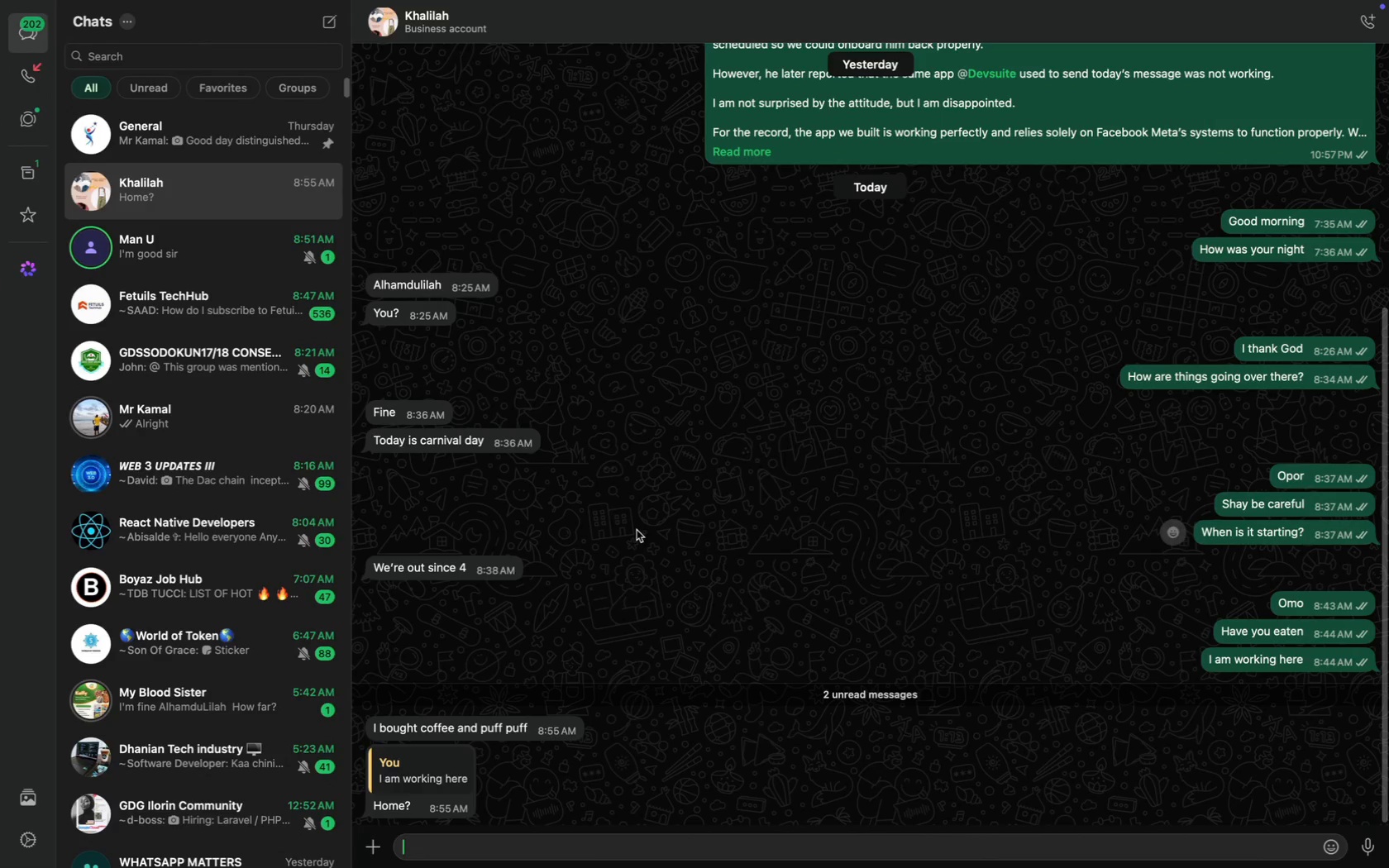 
key(Backspace)
type(Yes oo)
key(Backspace)
key(Backspace)
 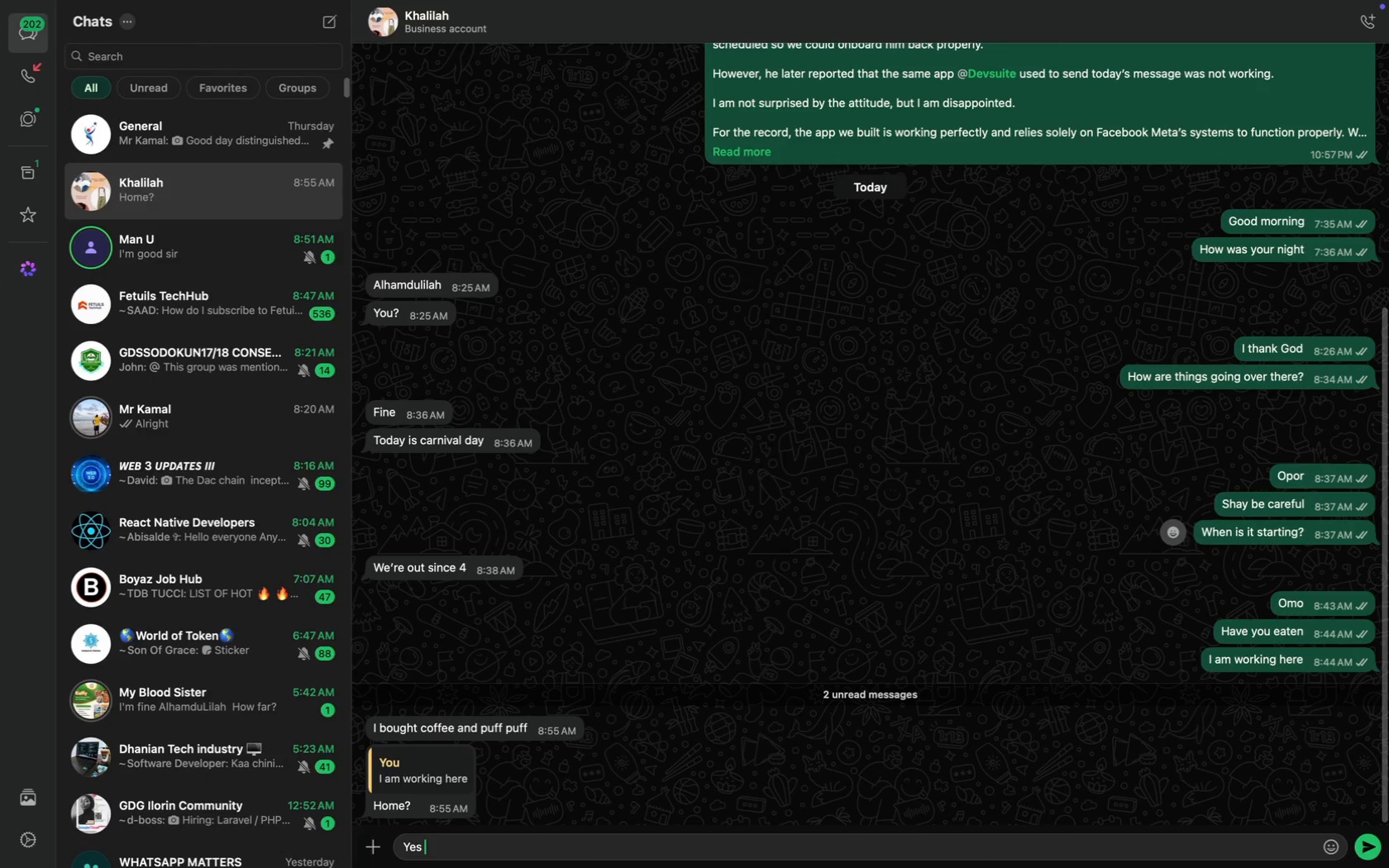 
key(Enter)
 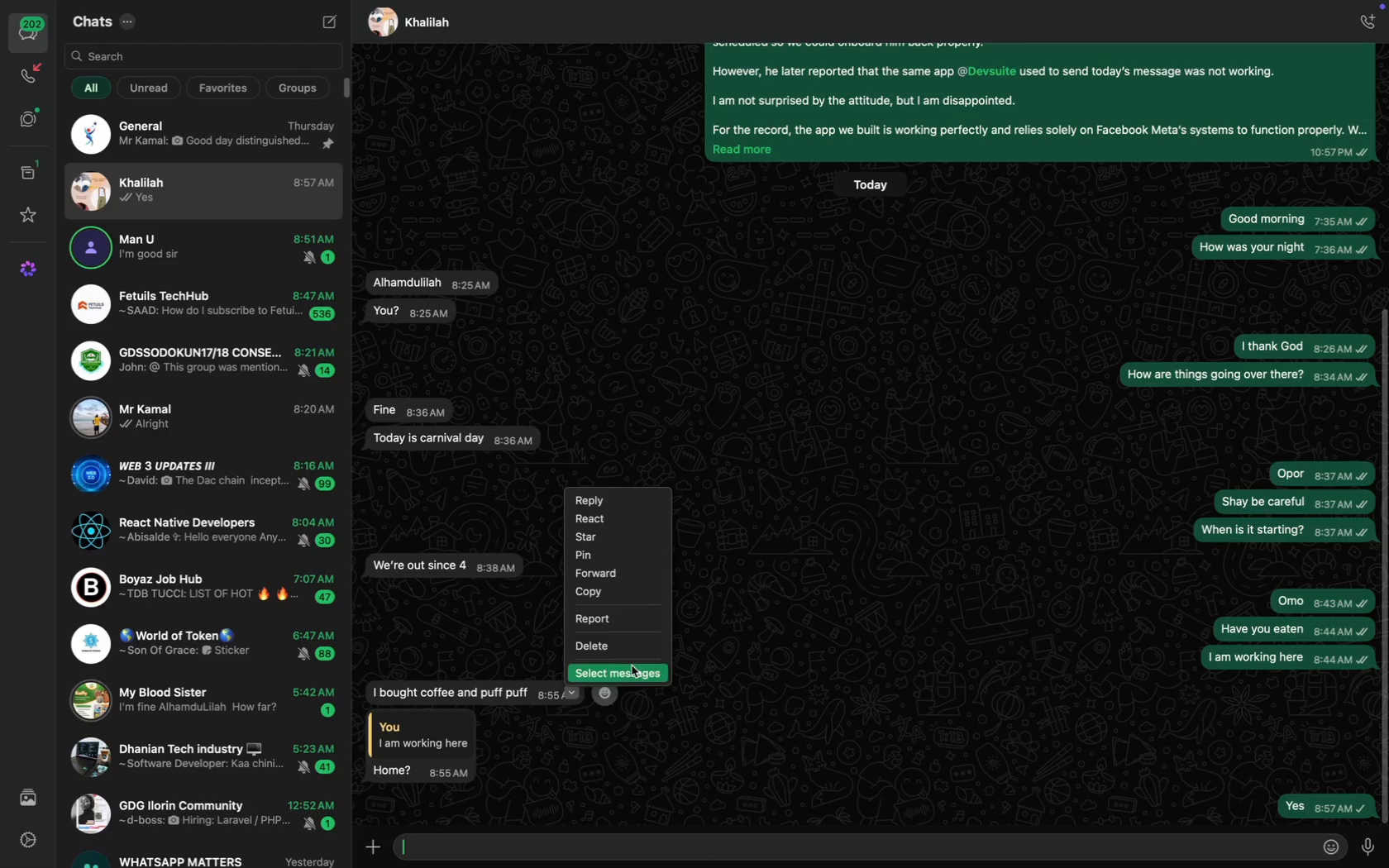 
left_click([610, 506])
 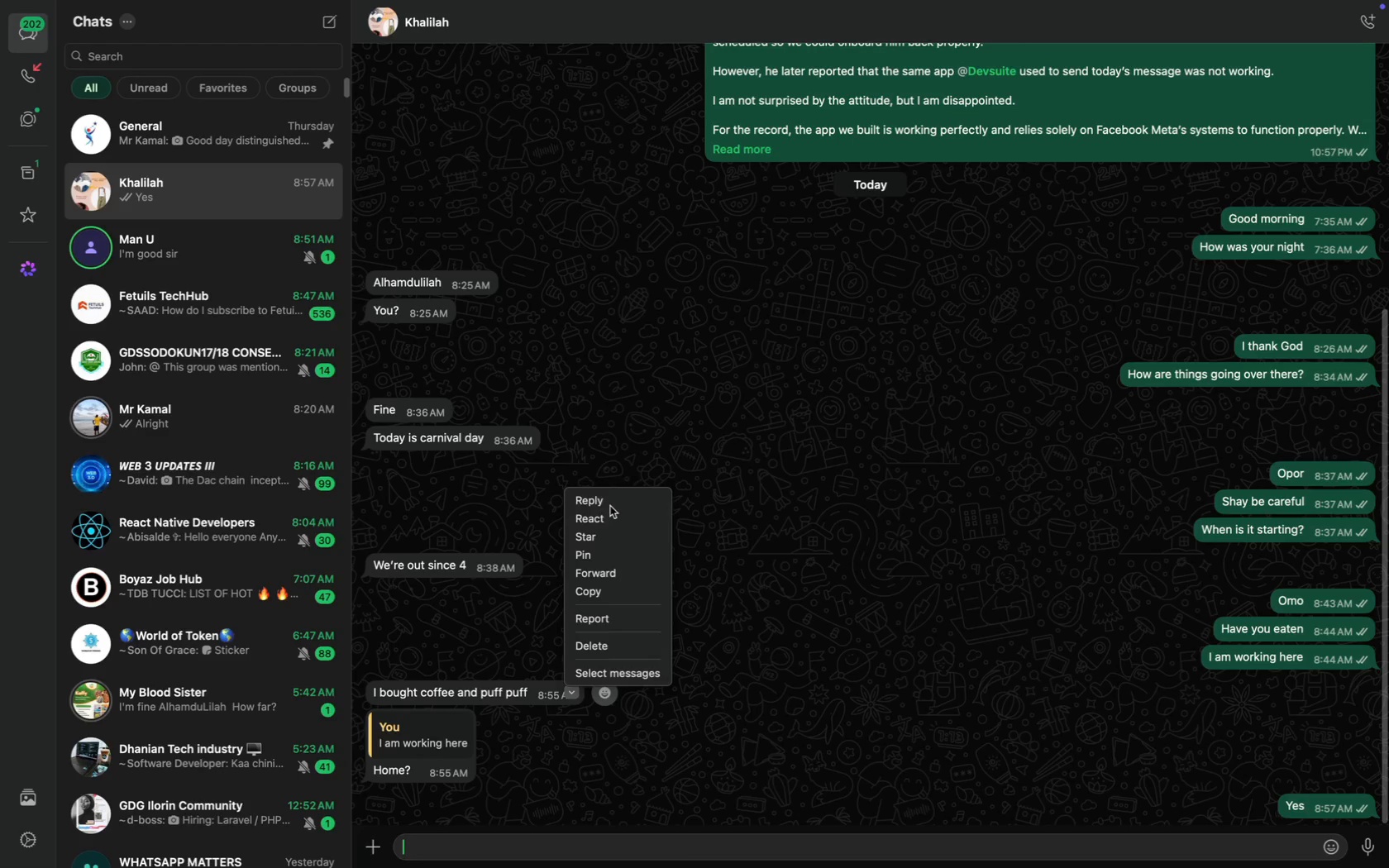 
type(Alright)
 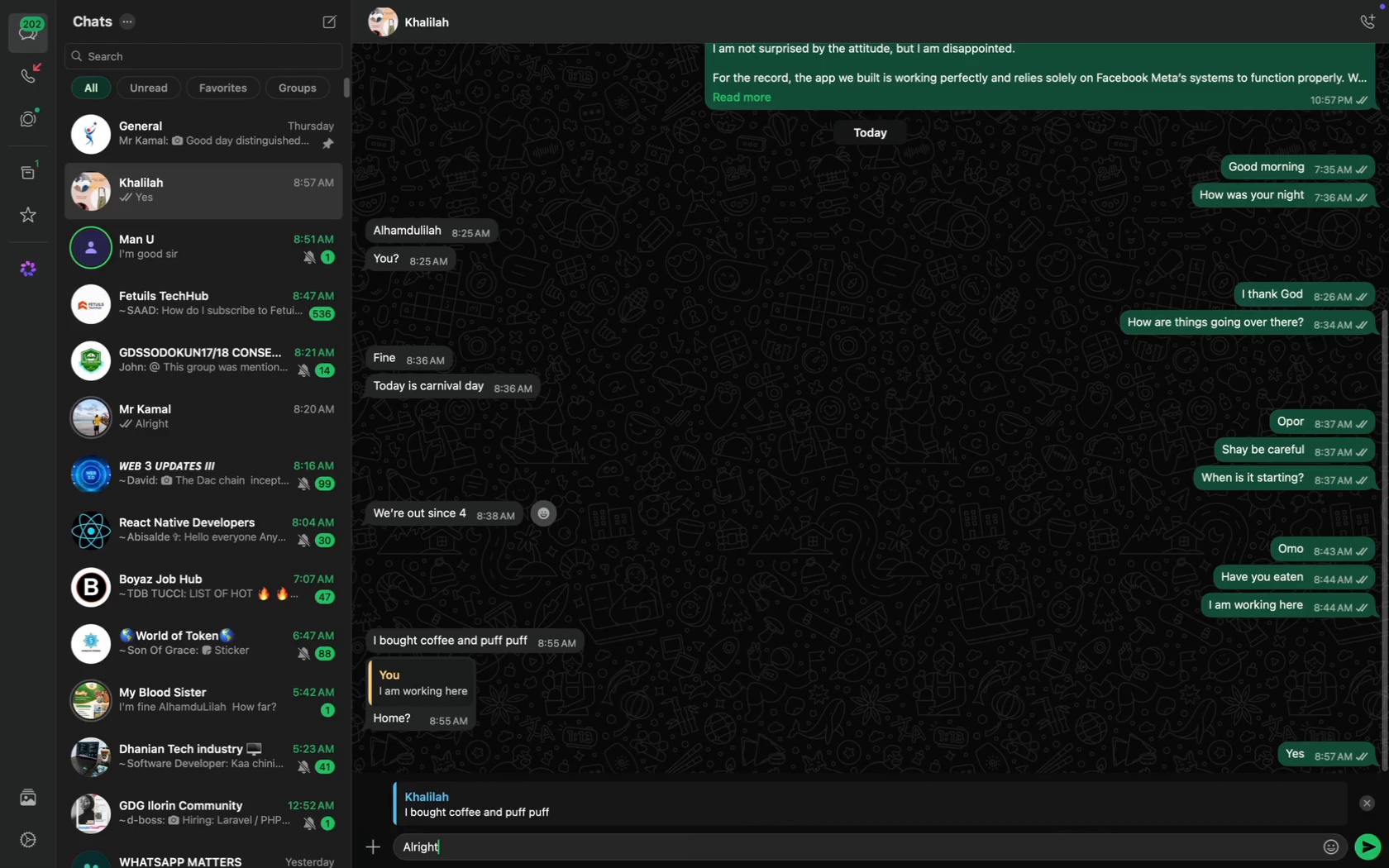 
key(Enter)
 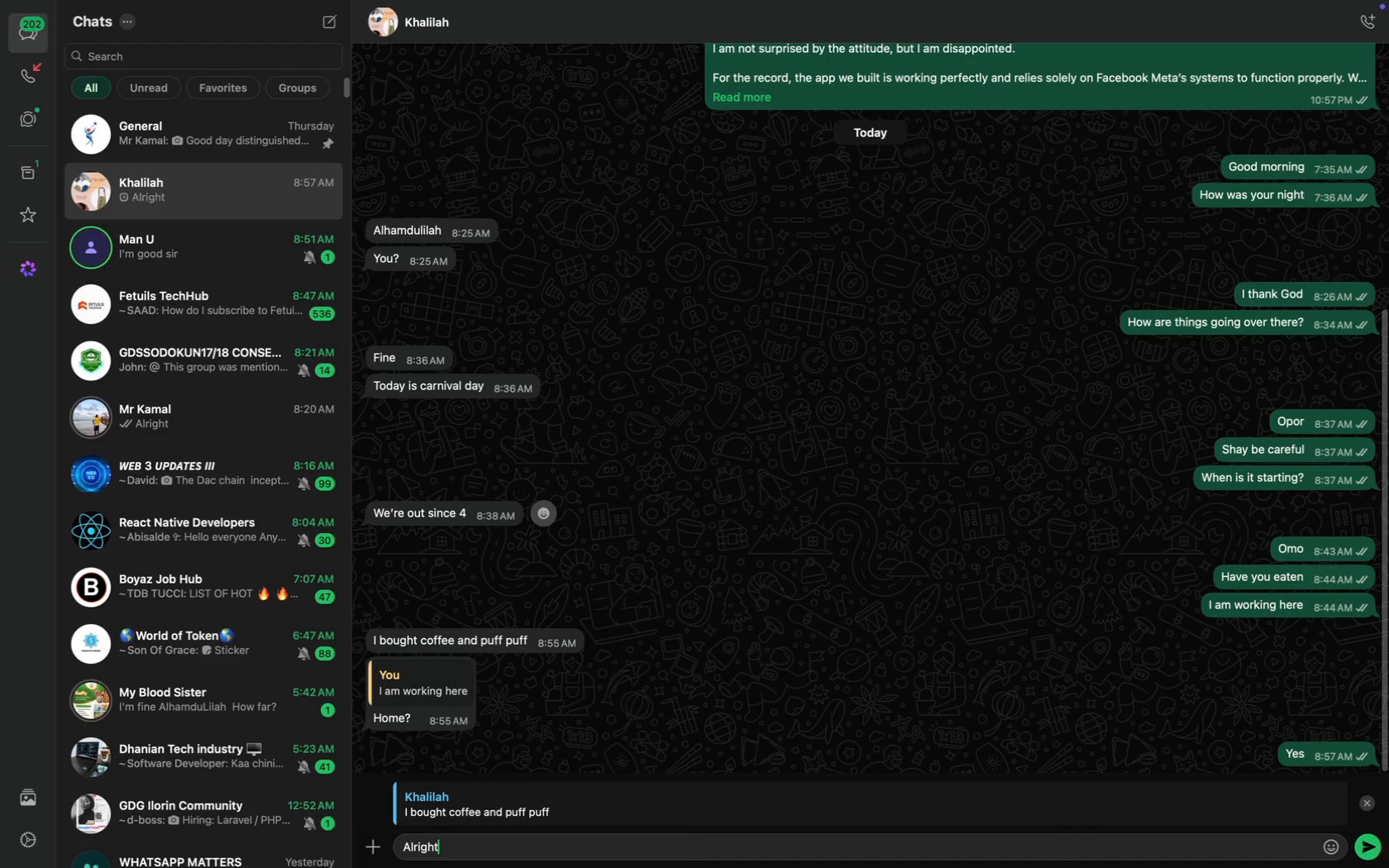 
type(Not bad)
 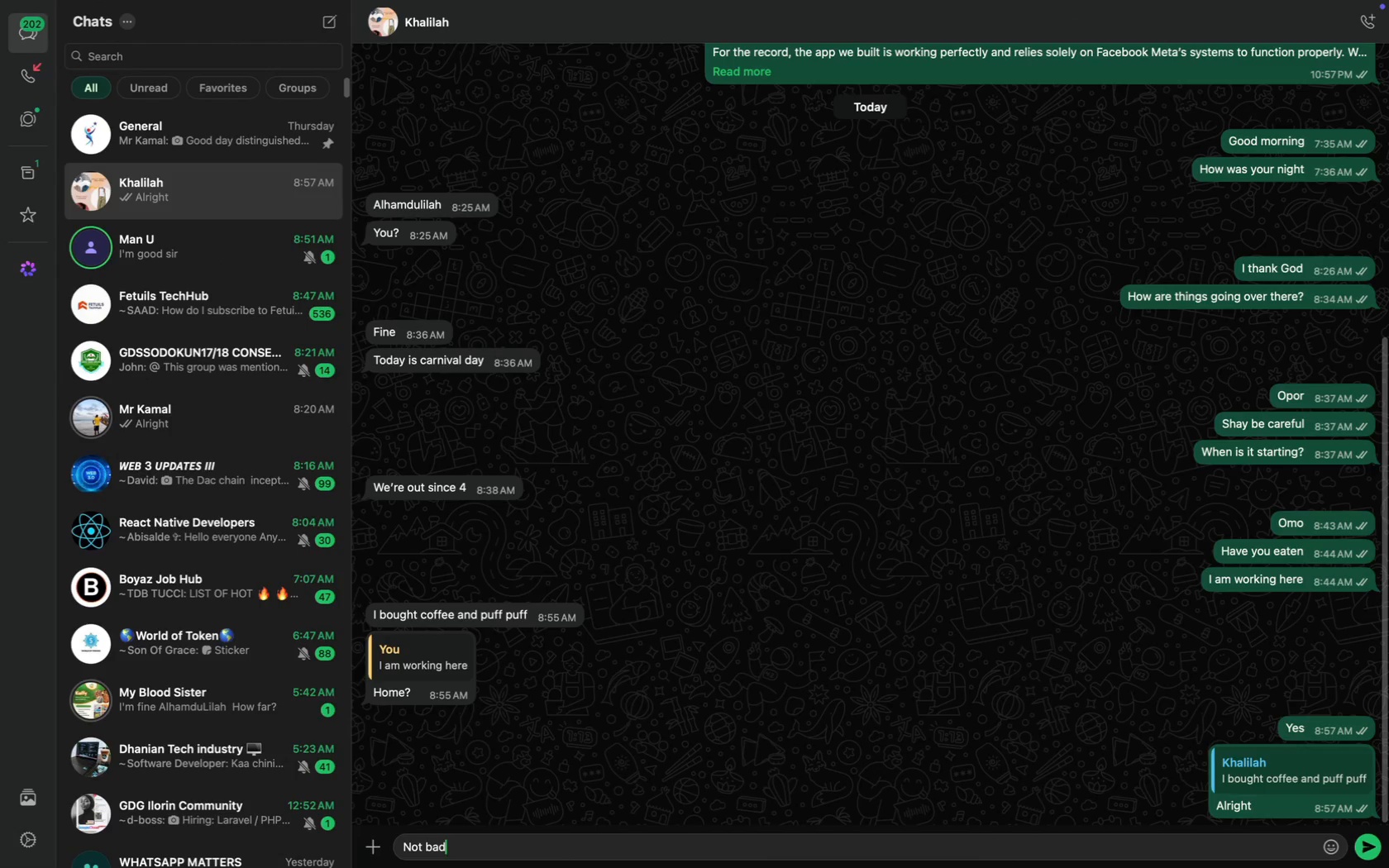 
key(Enter)
 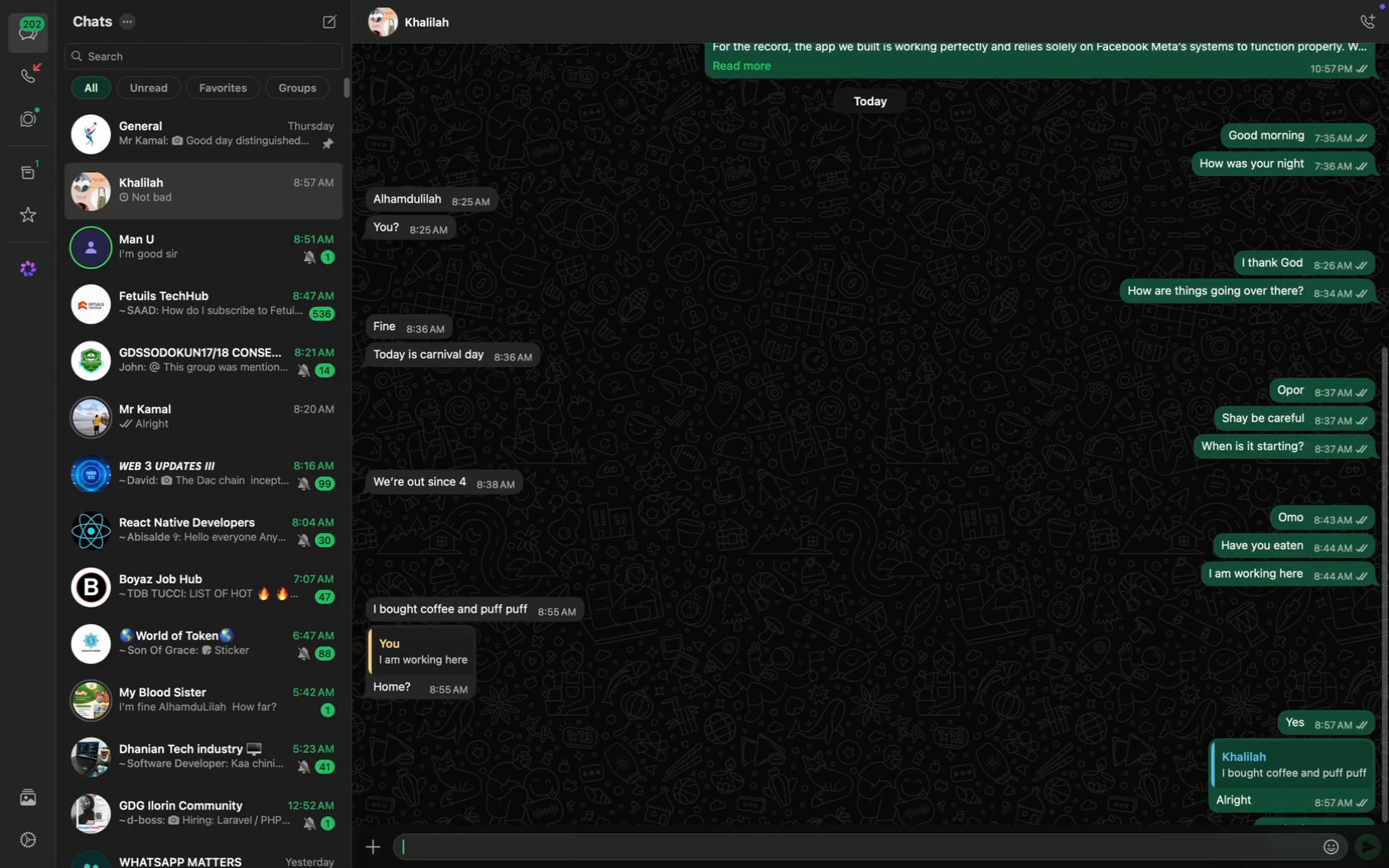 
type(I want to cook rice soon but I am working atm)
 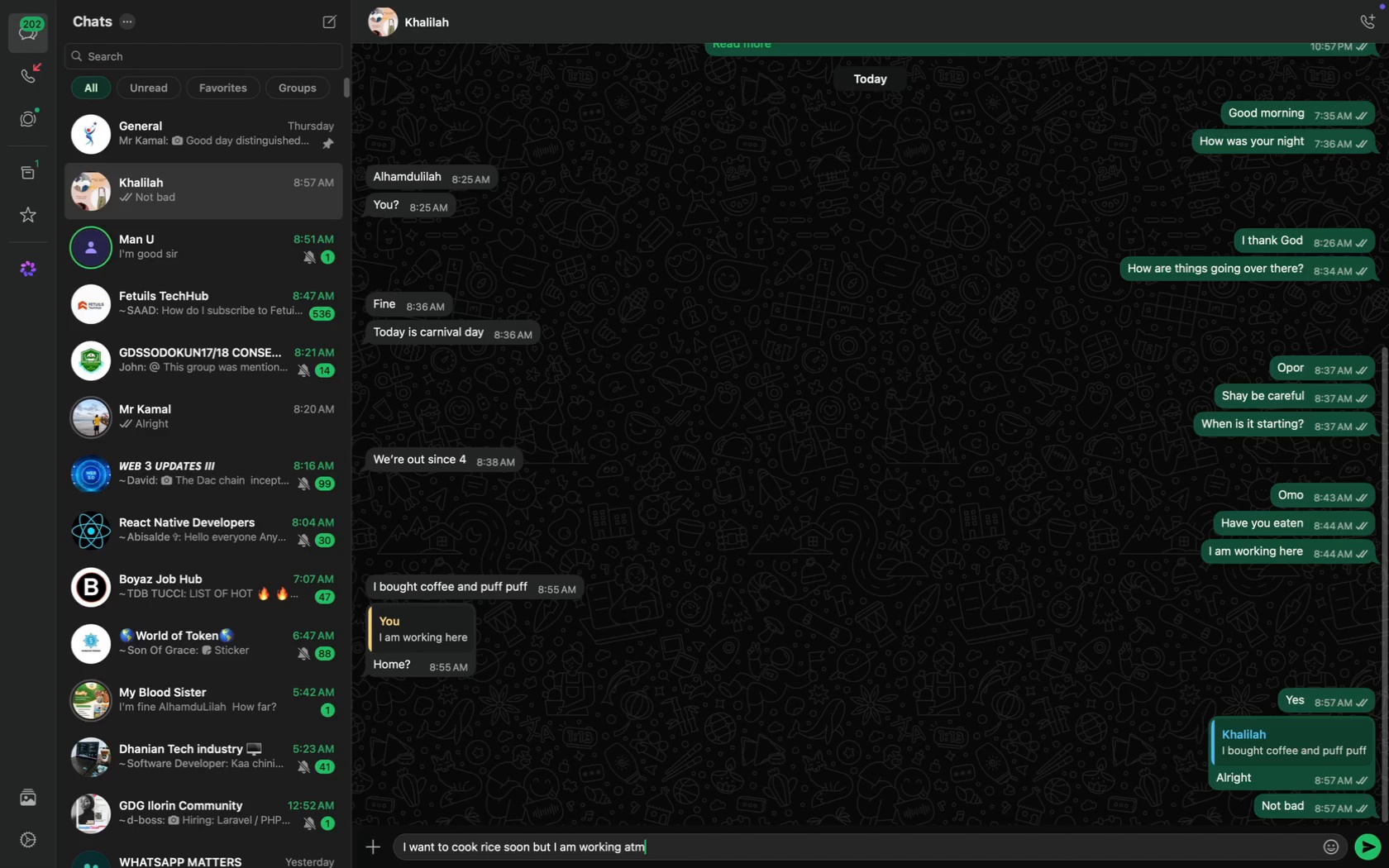 
key(Enter)
 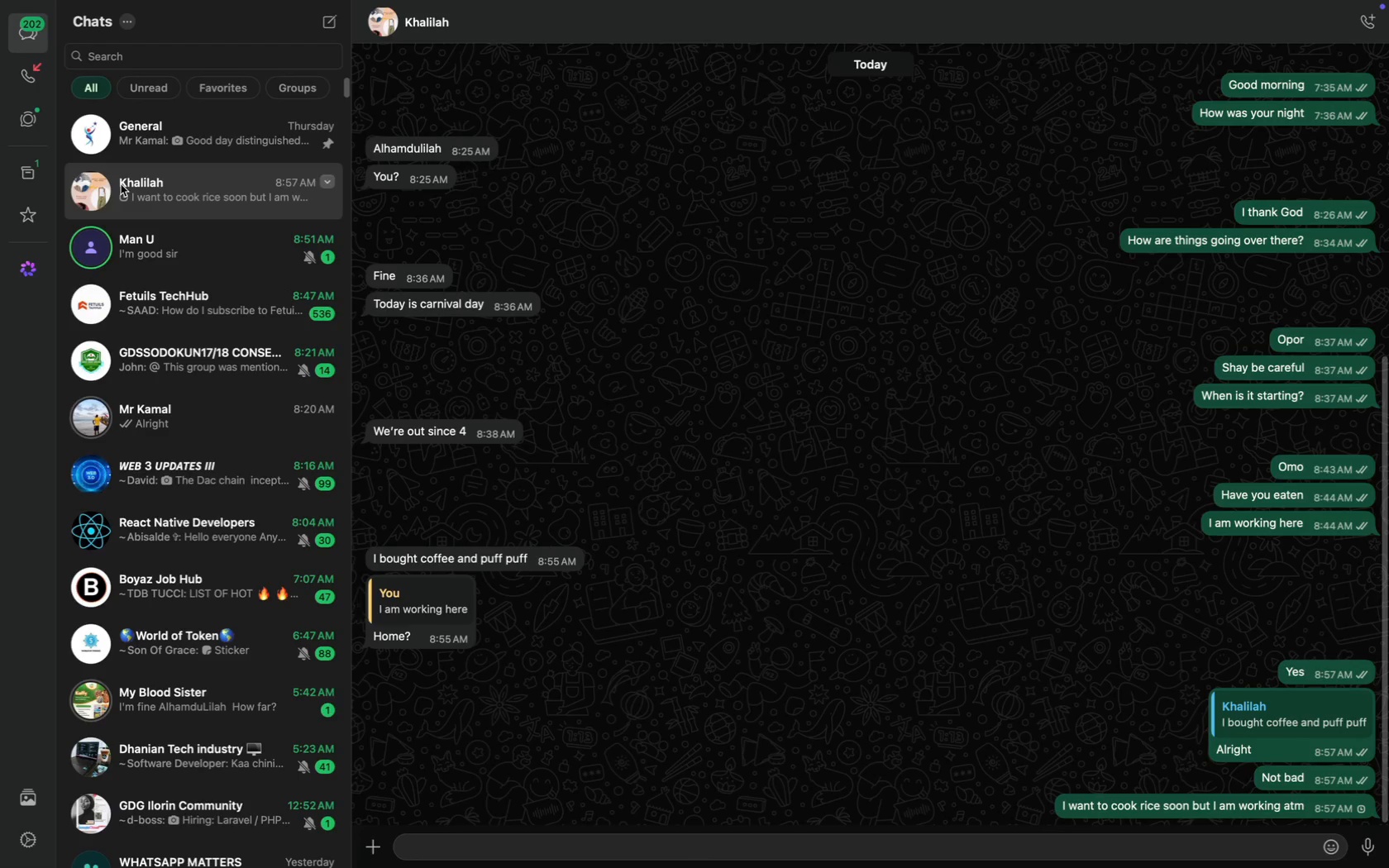 
left_click([25, 181])
 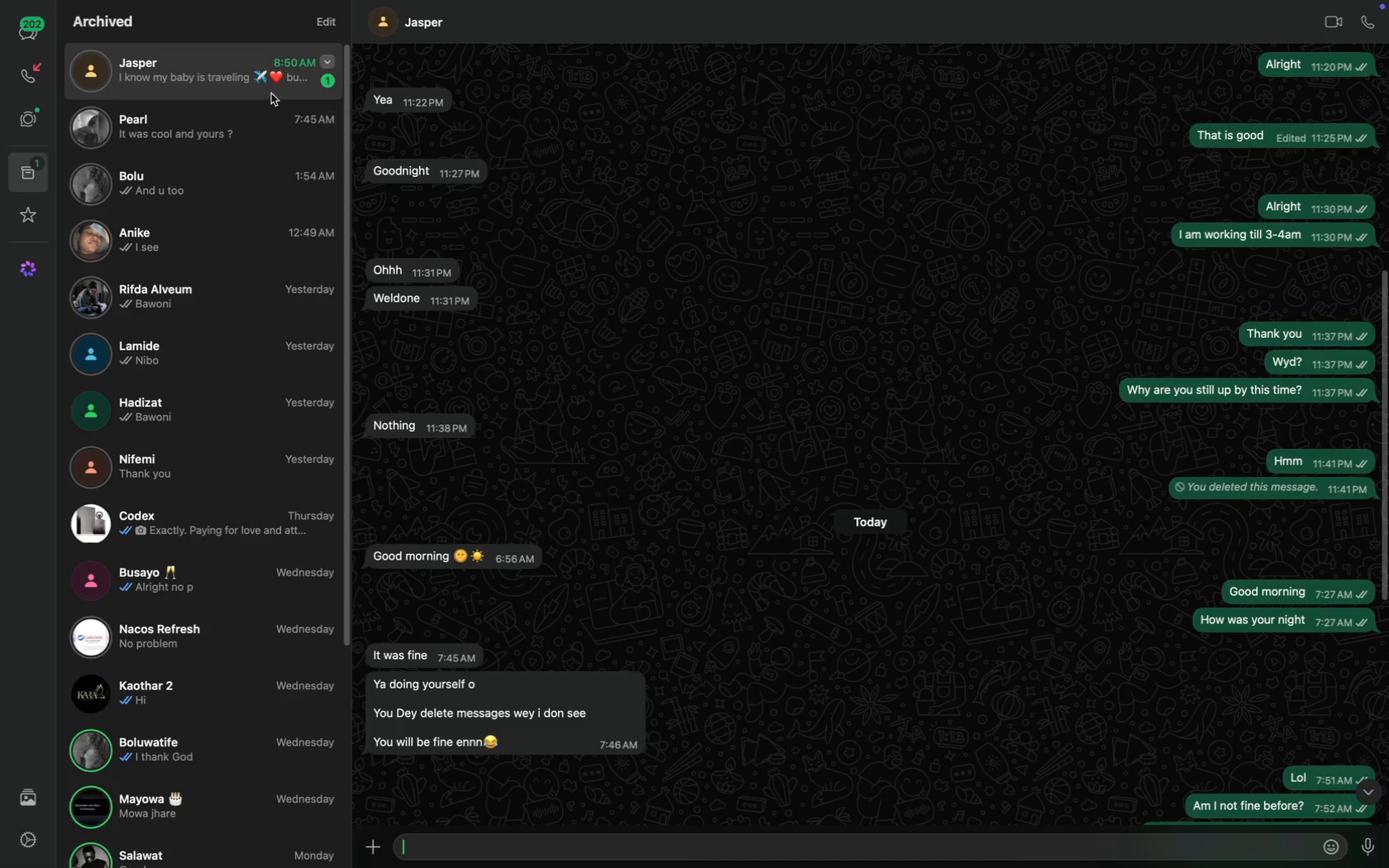 
left_click([251, 80])
 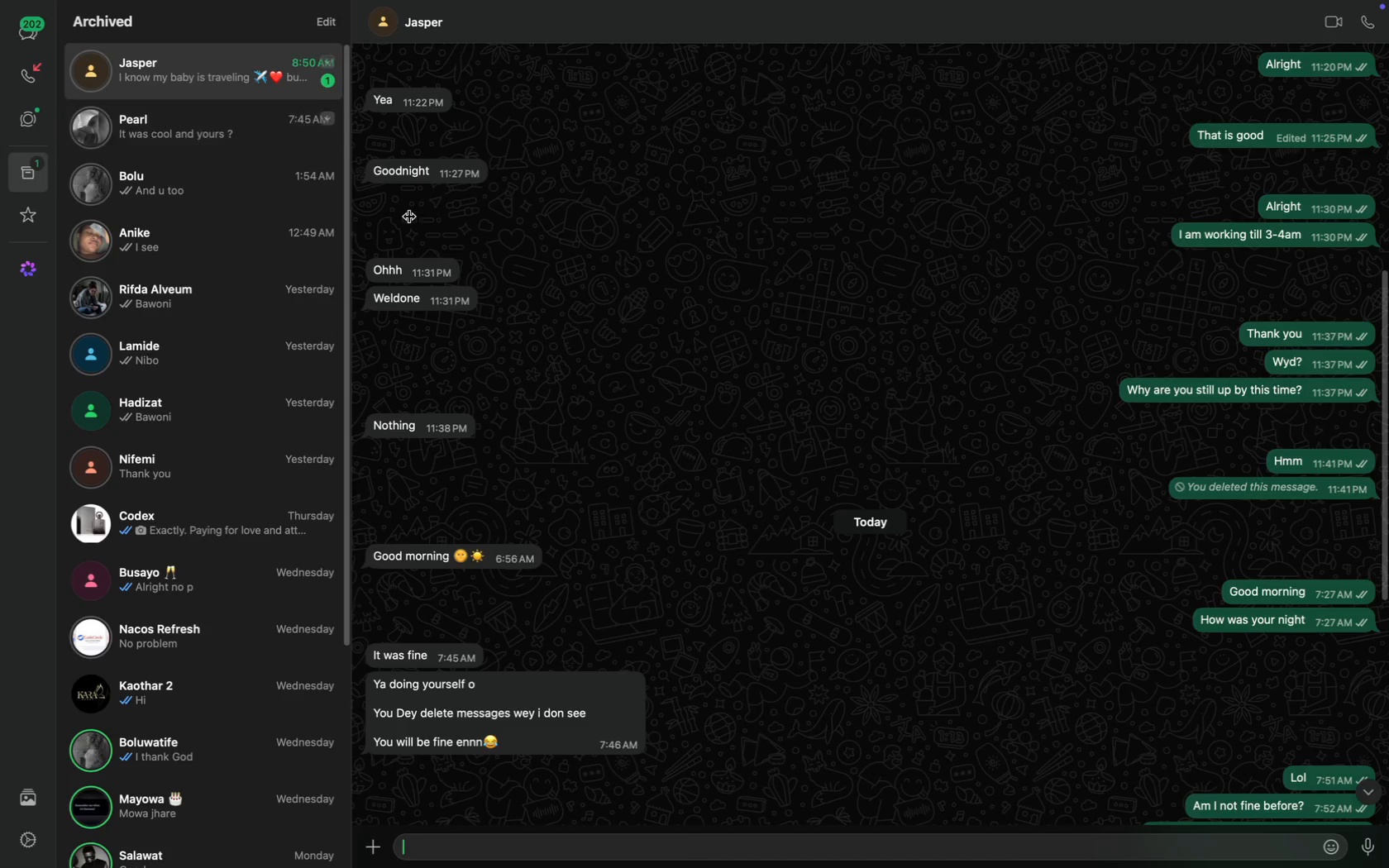 
scroll: coordinate [542, 584], scroll_direction: down, amount: 444.0
 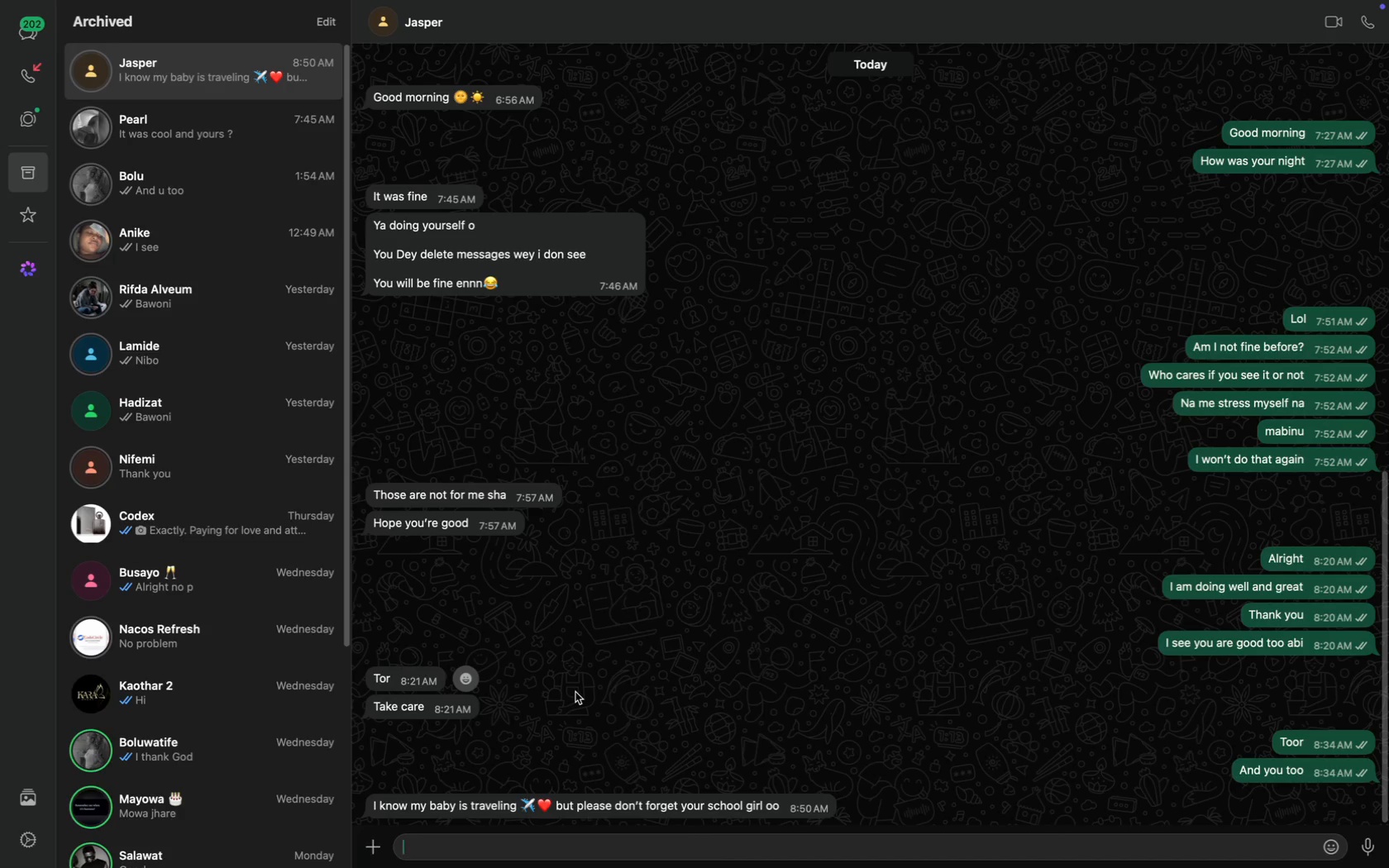 
key(CapsLock)
 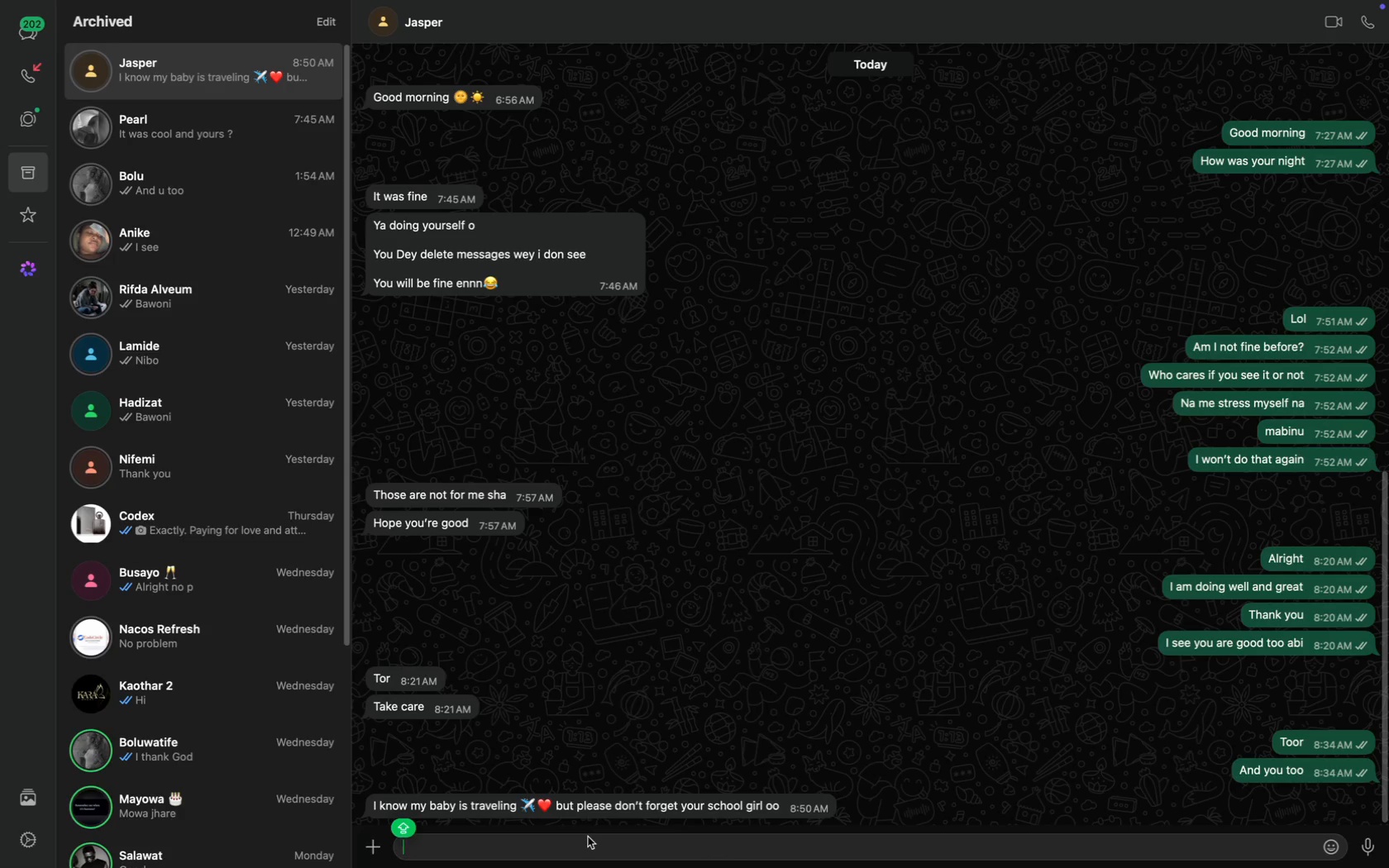 
wait(9.36)
 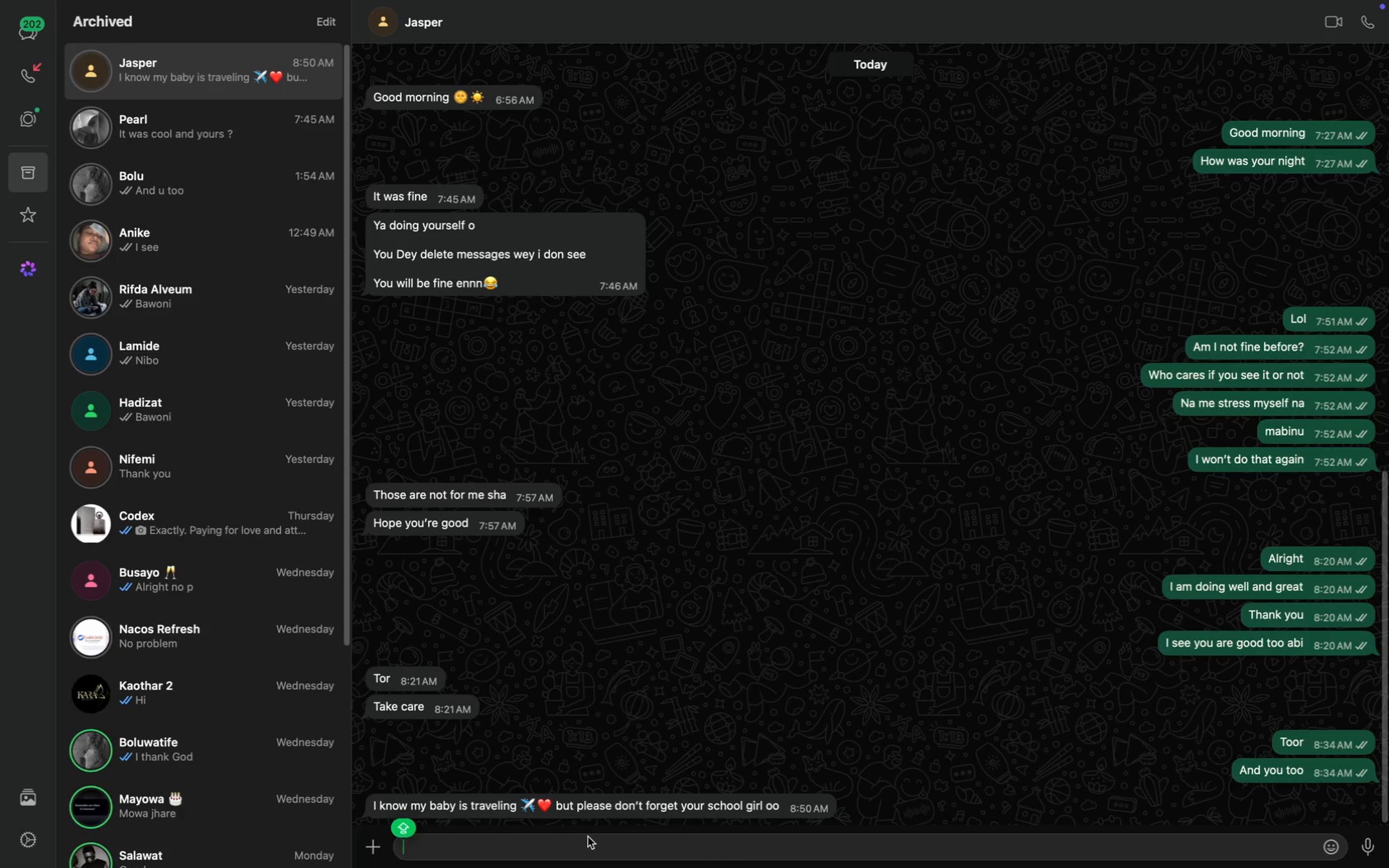 
type(W)
key(Backspace)
type(Which of your babe dey travel?)
 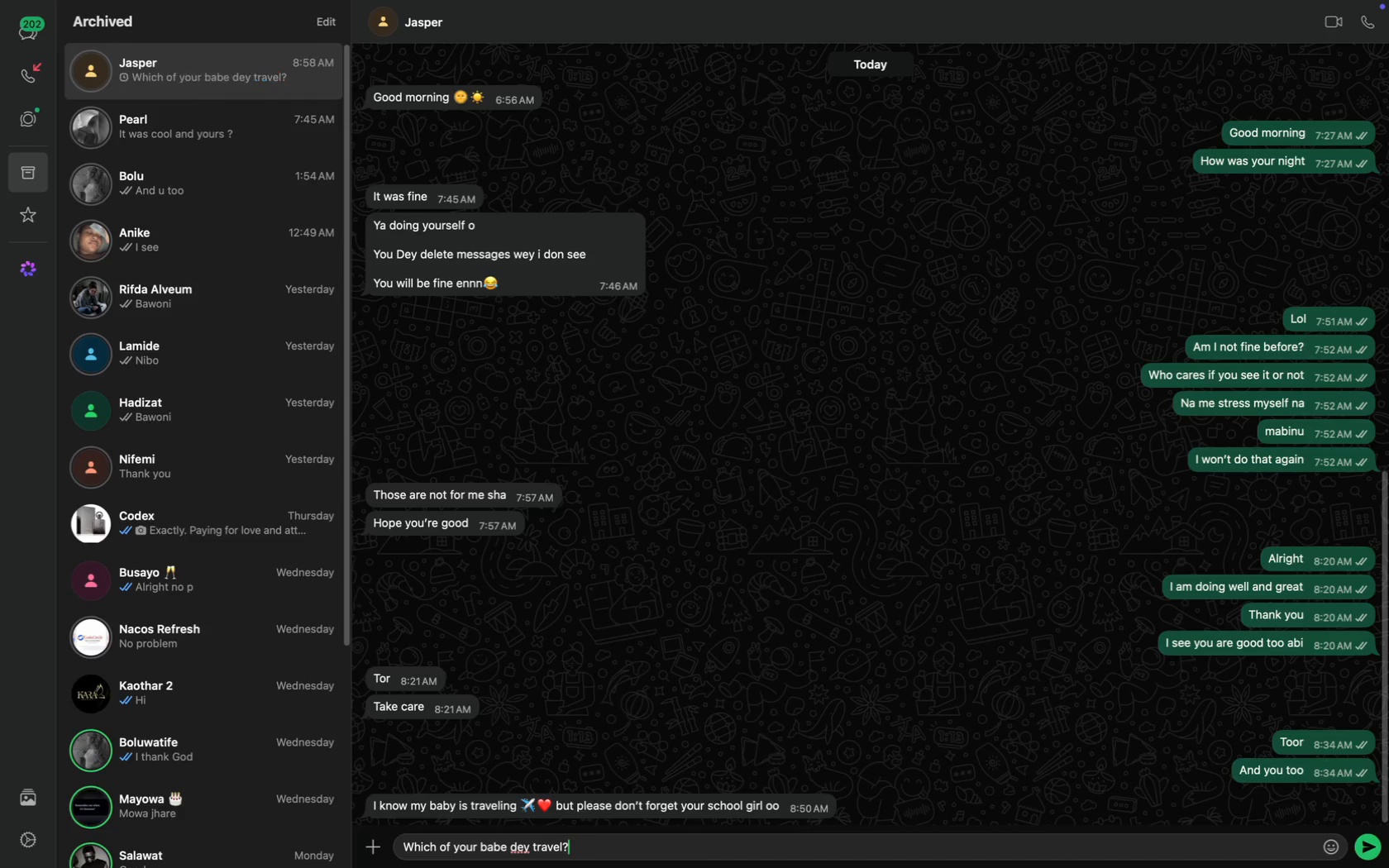 
key(Enter)
 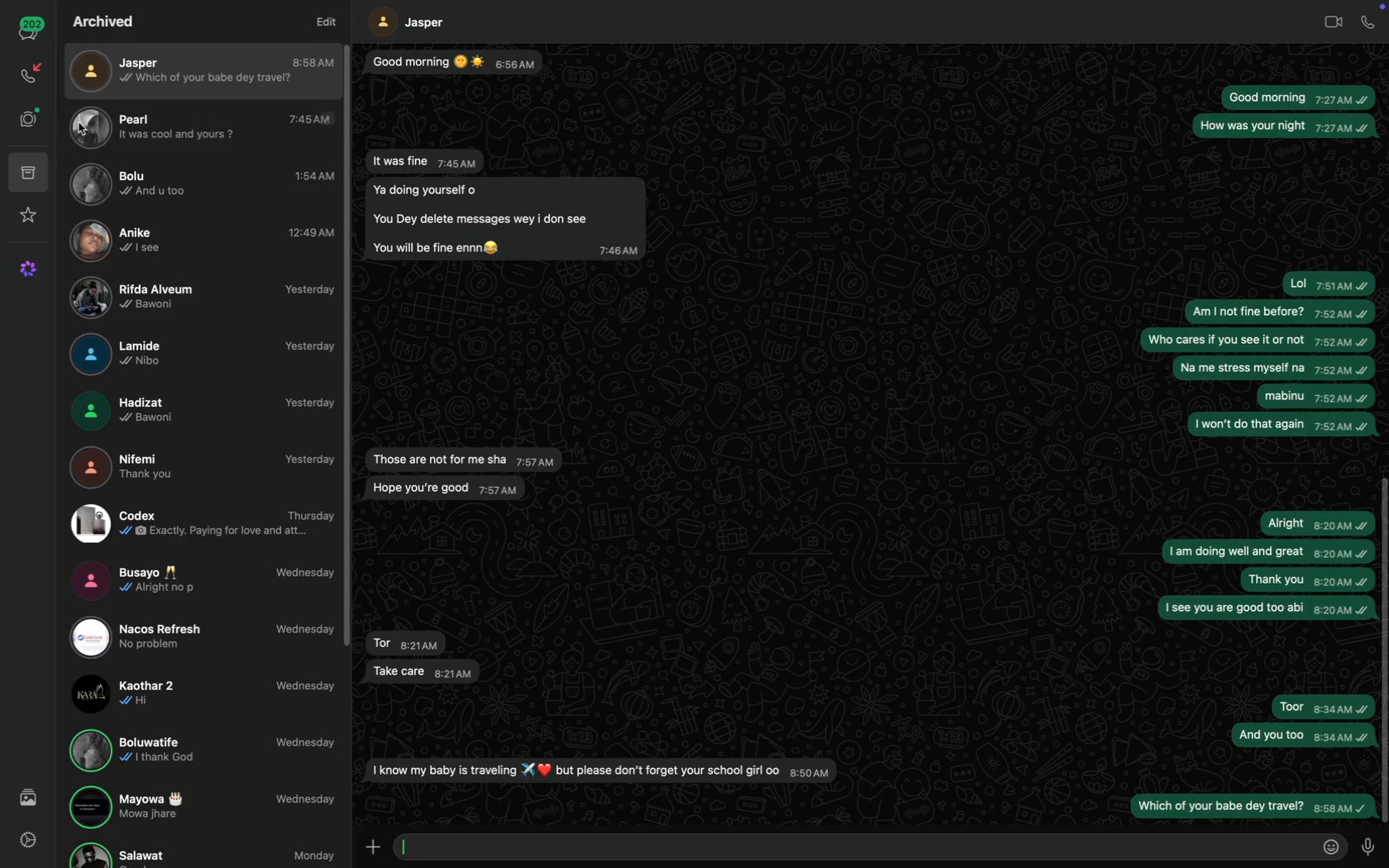 
left_click([156, 141])
 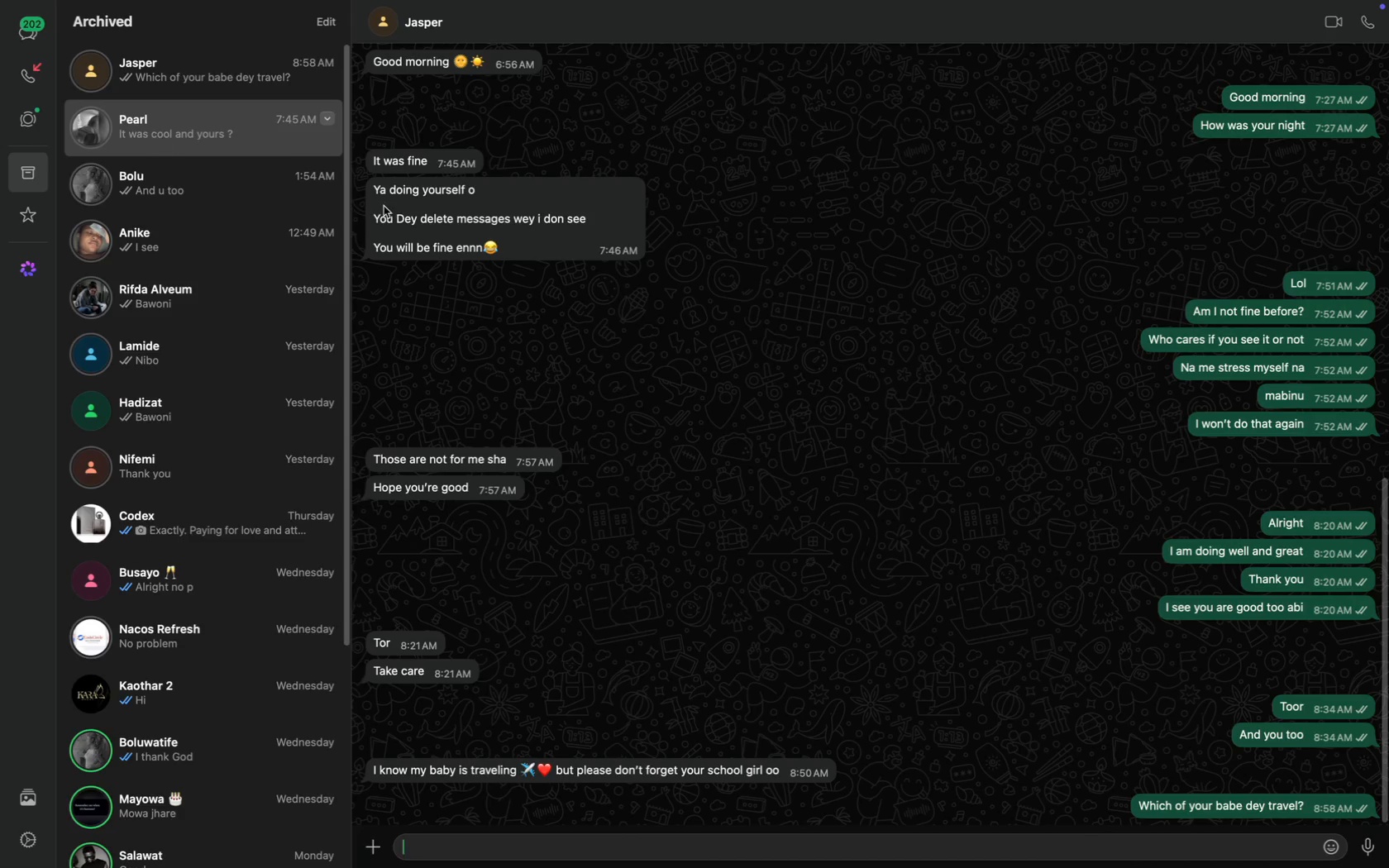 
type(Not done dressing up?)
 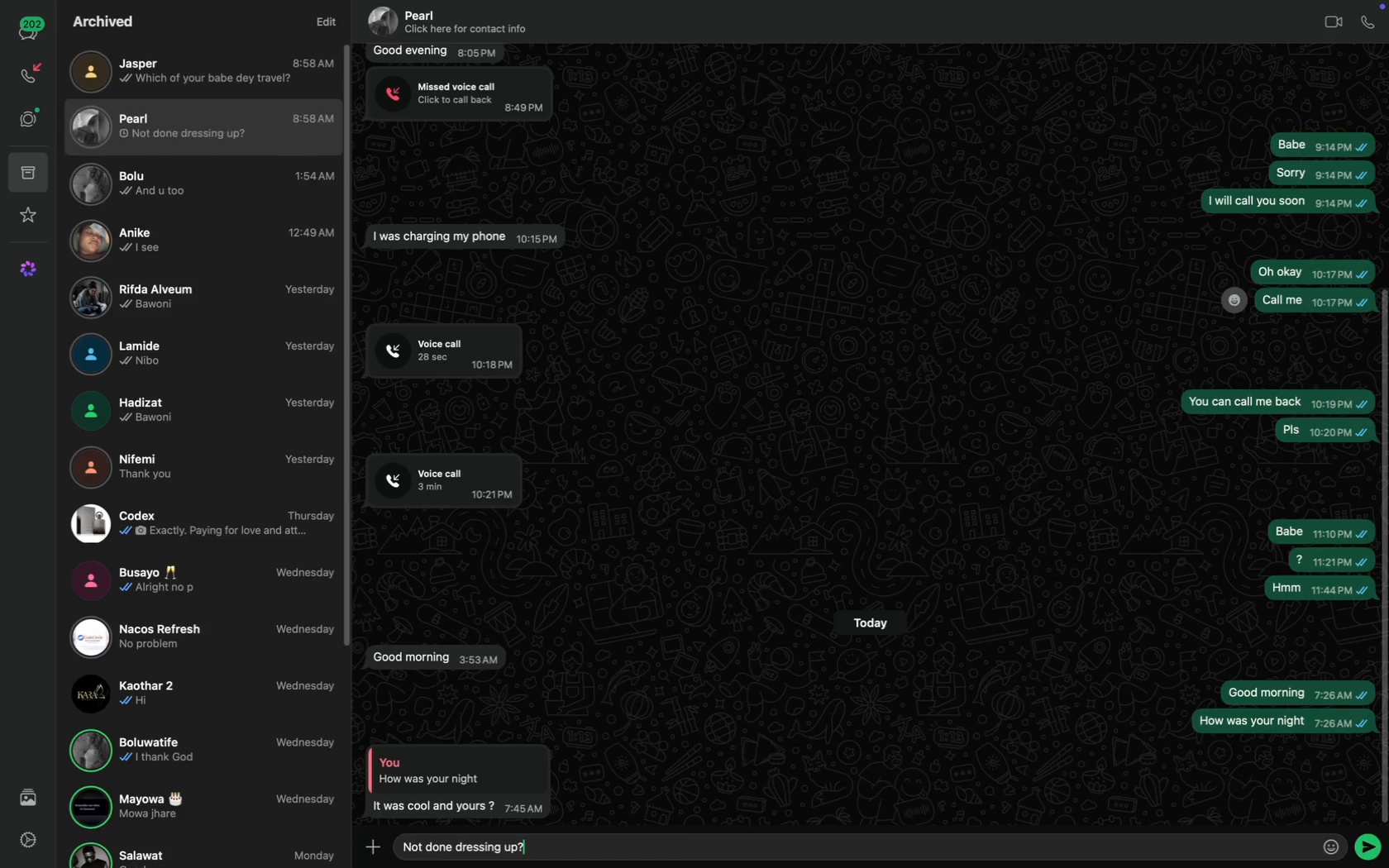 
key(Enter)
 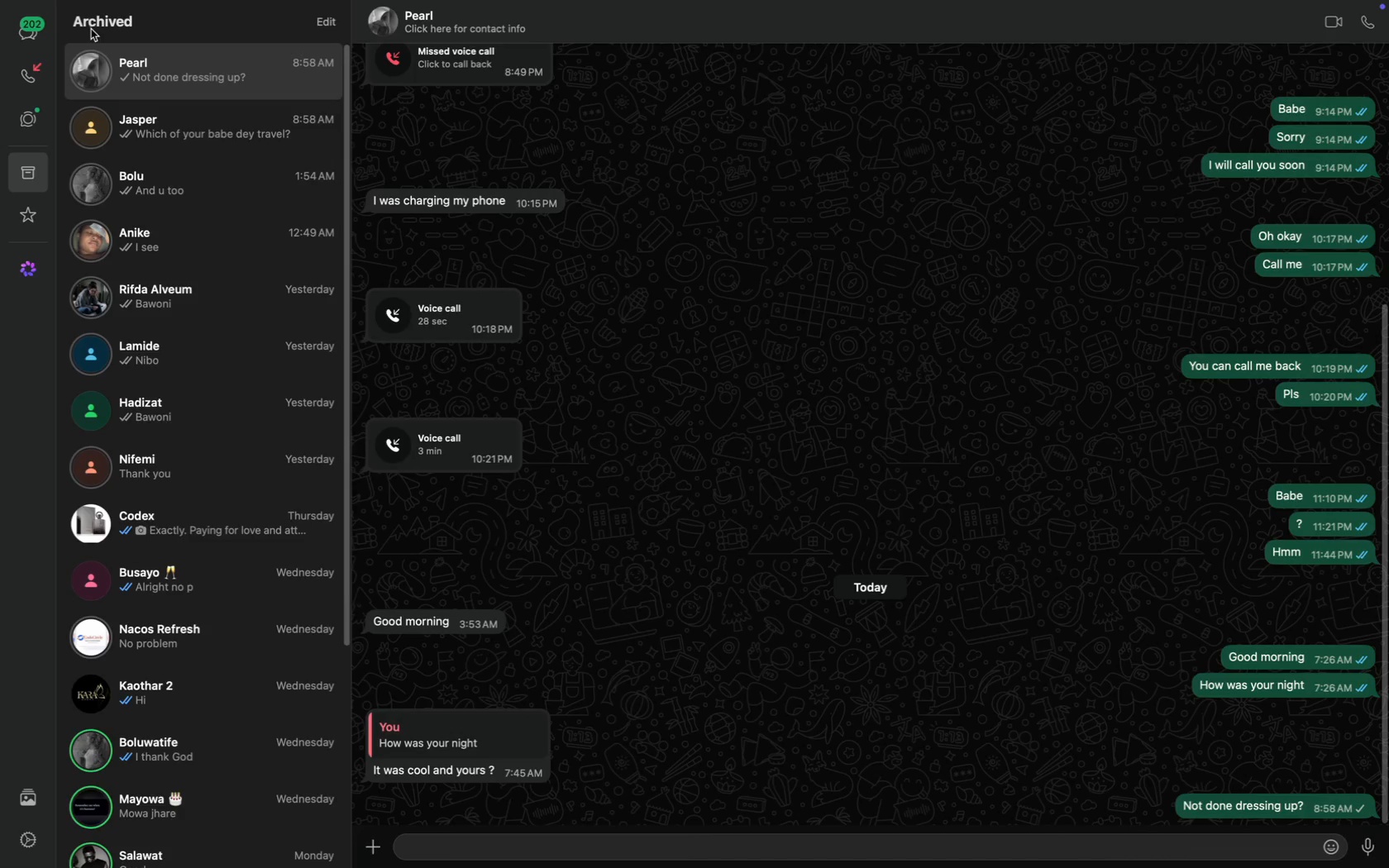 
left_click([31, 18])
 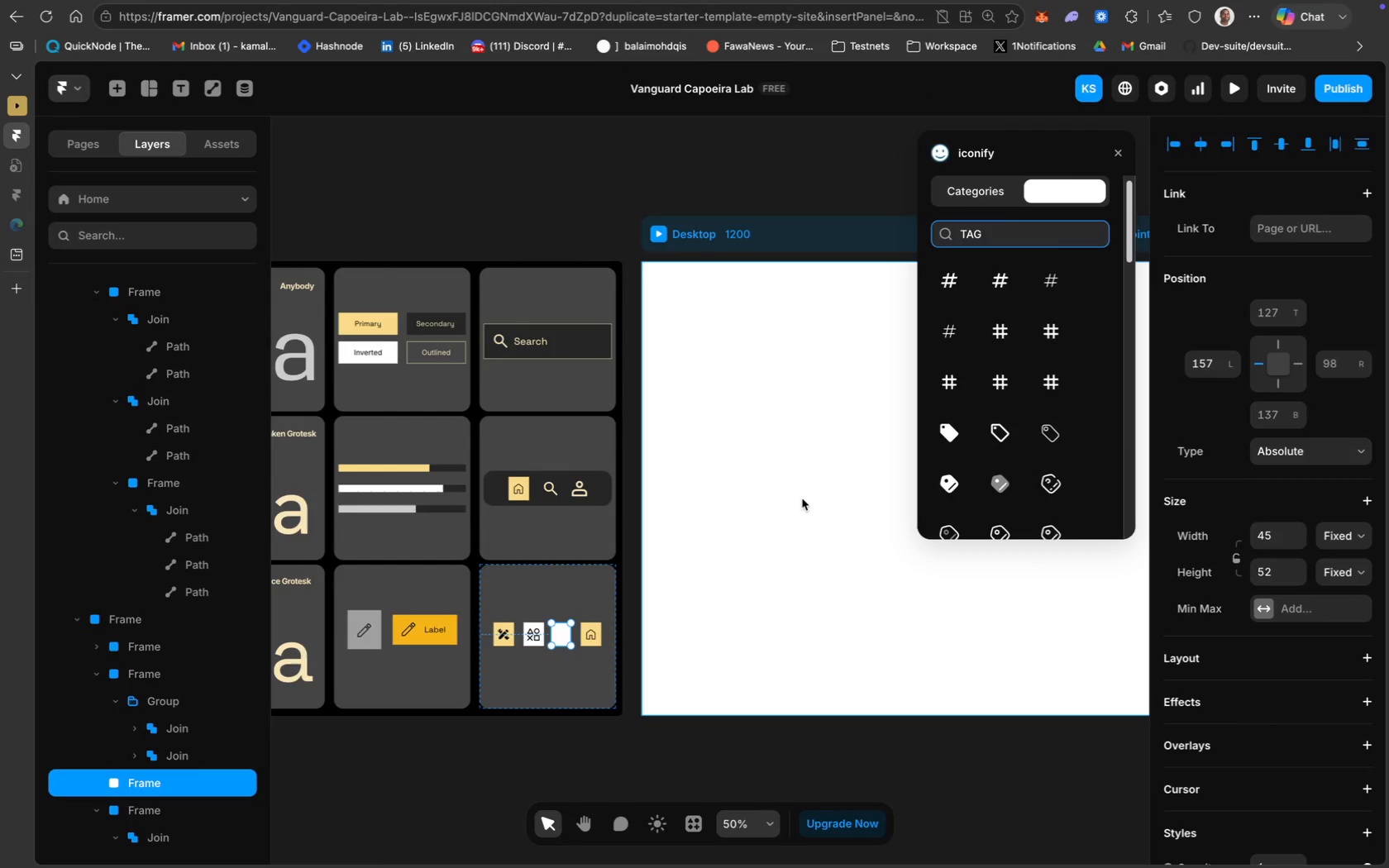 
left_click([999, 440])
 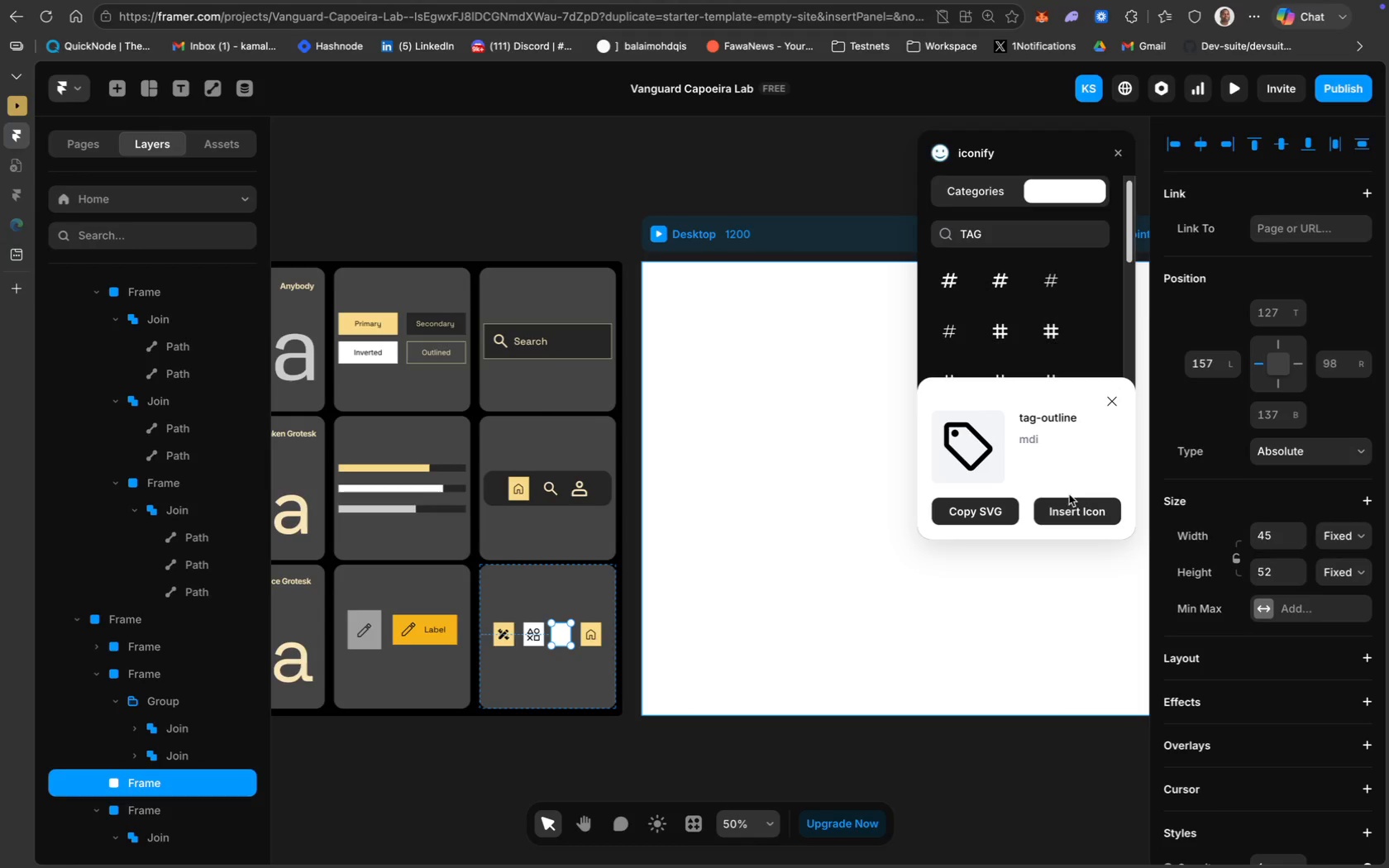 
left_click([1073, 497])
 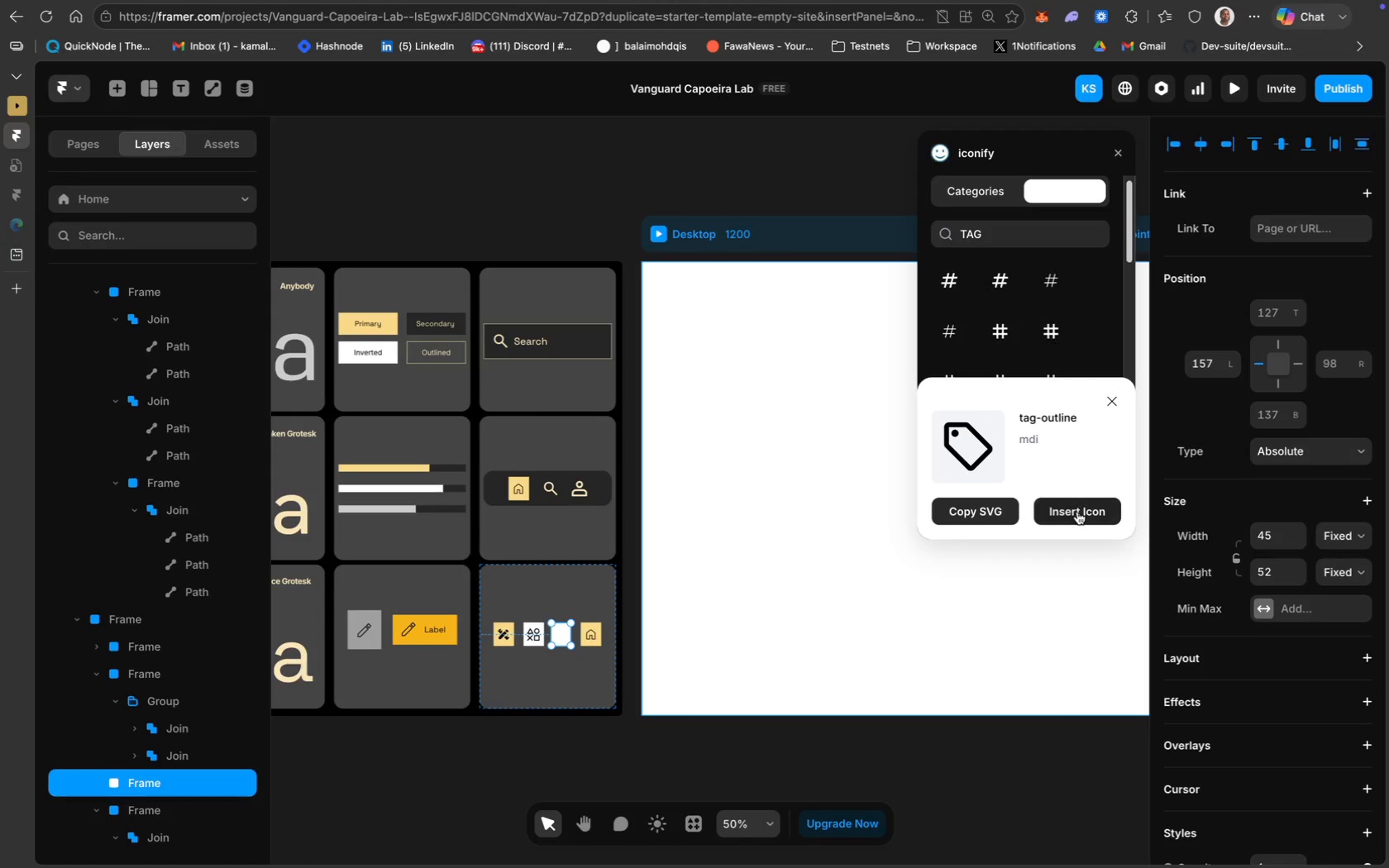 
left_click([1077, 513])
 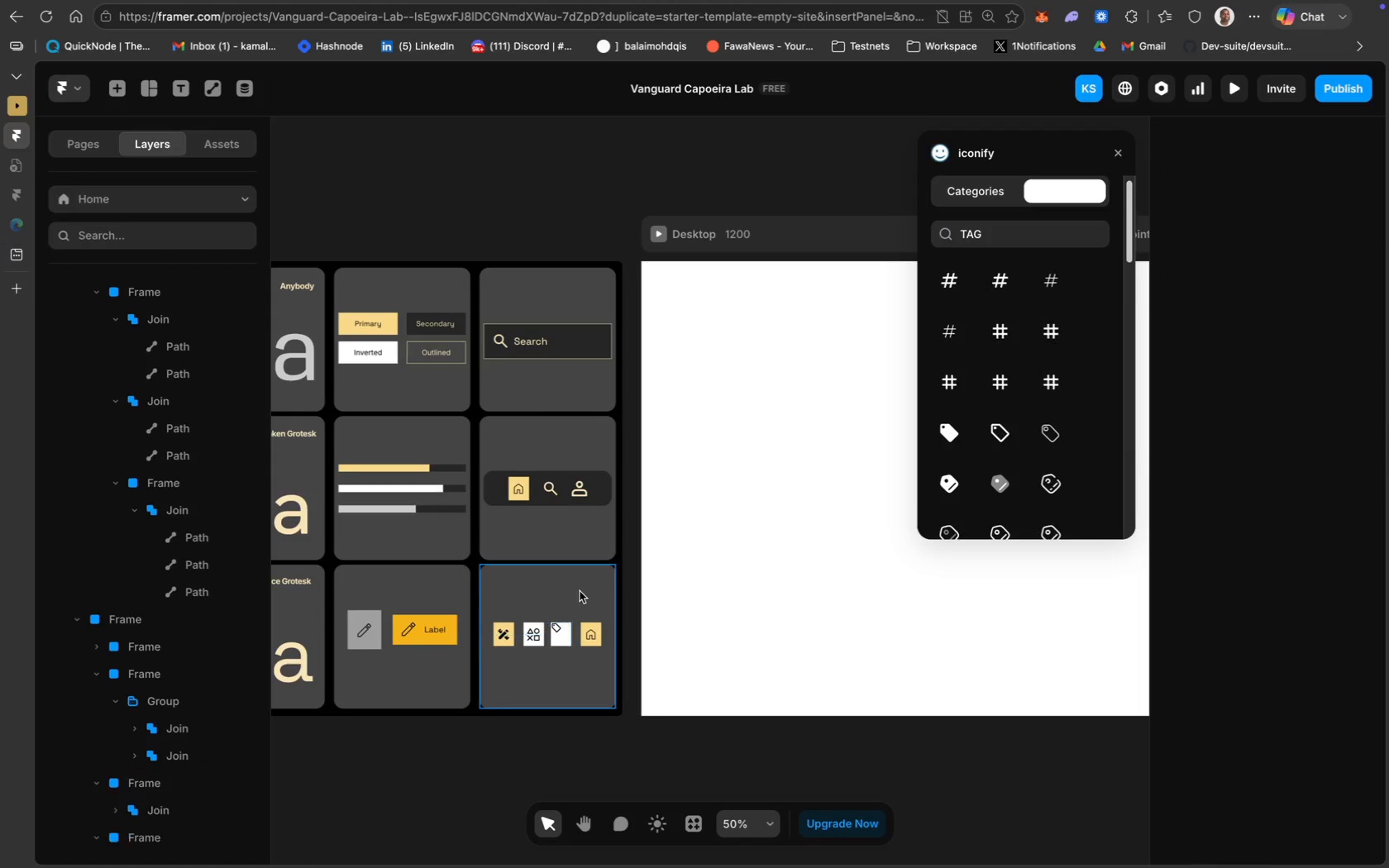 
wait(5.06)
 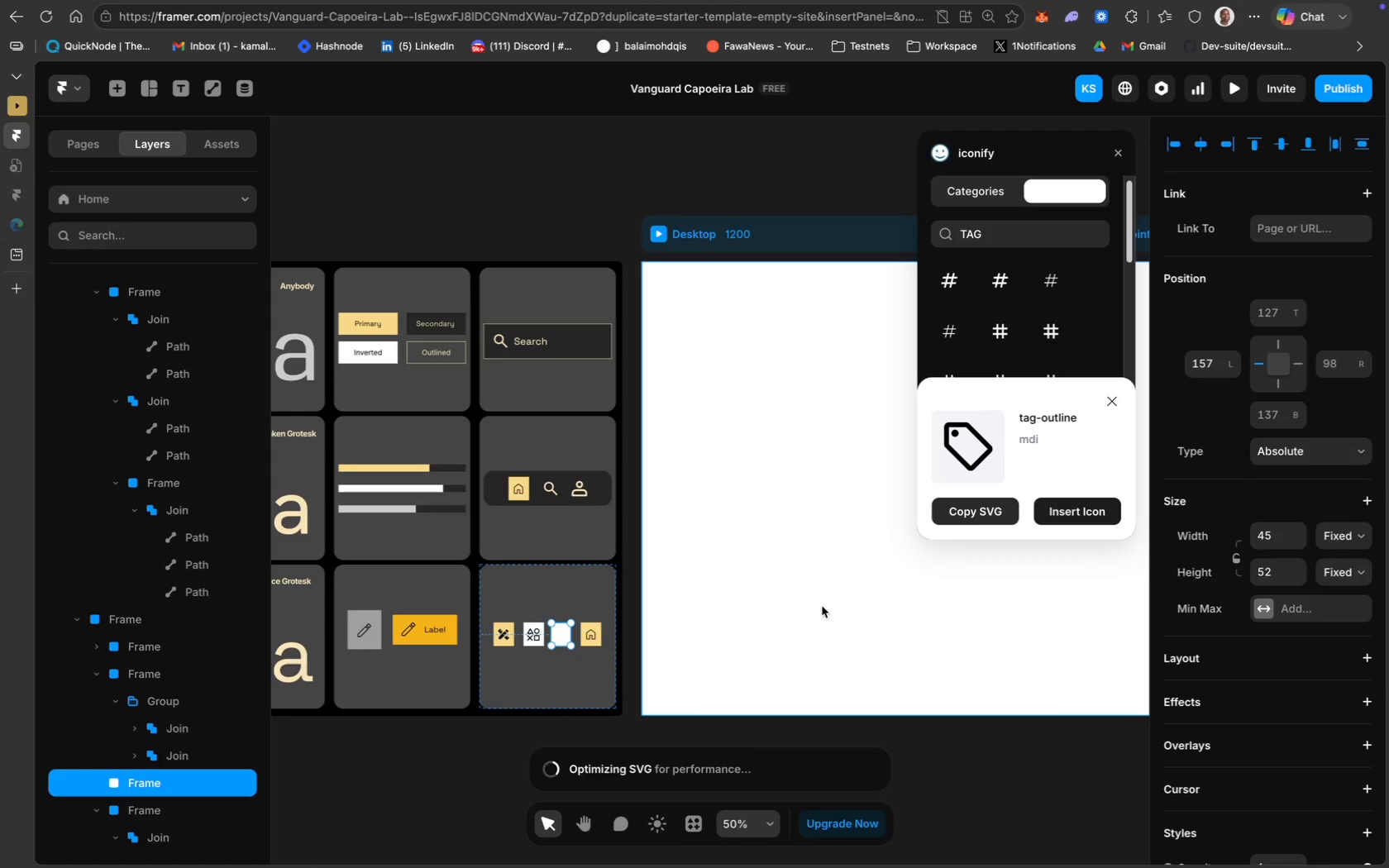 
left_click([556, 629])
 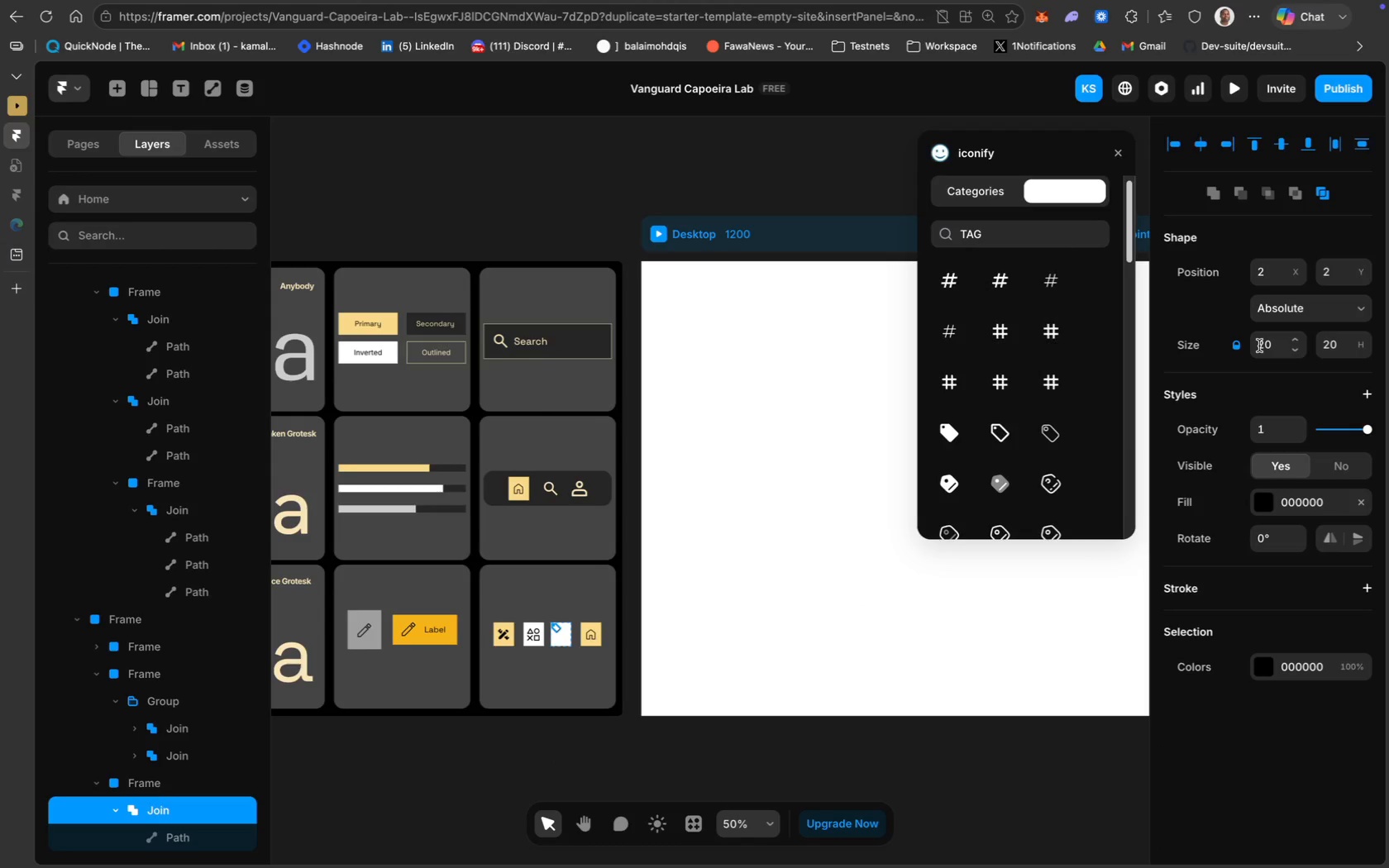 
type(25)
 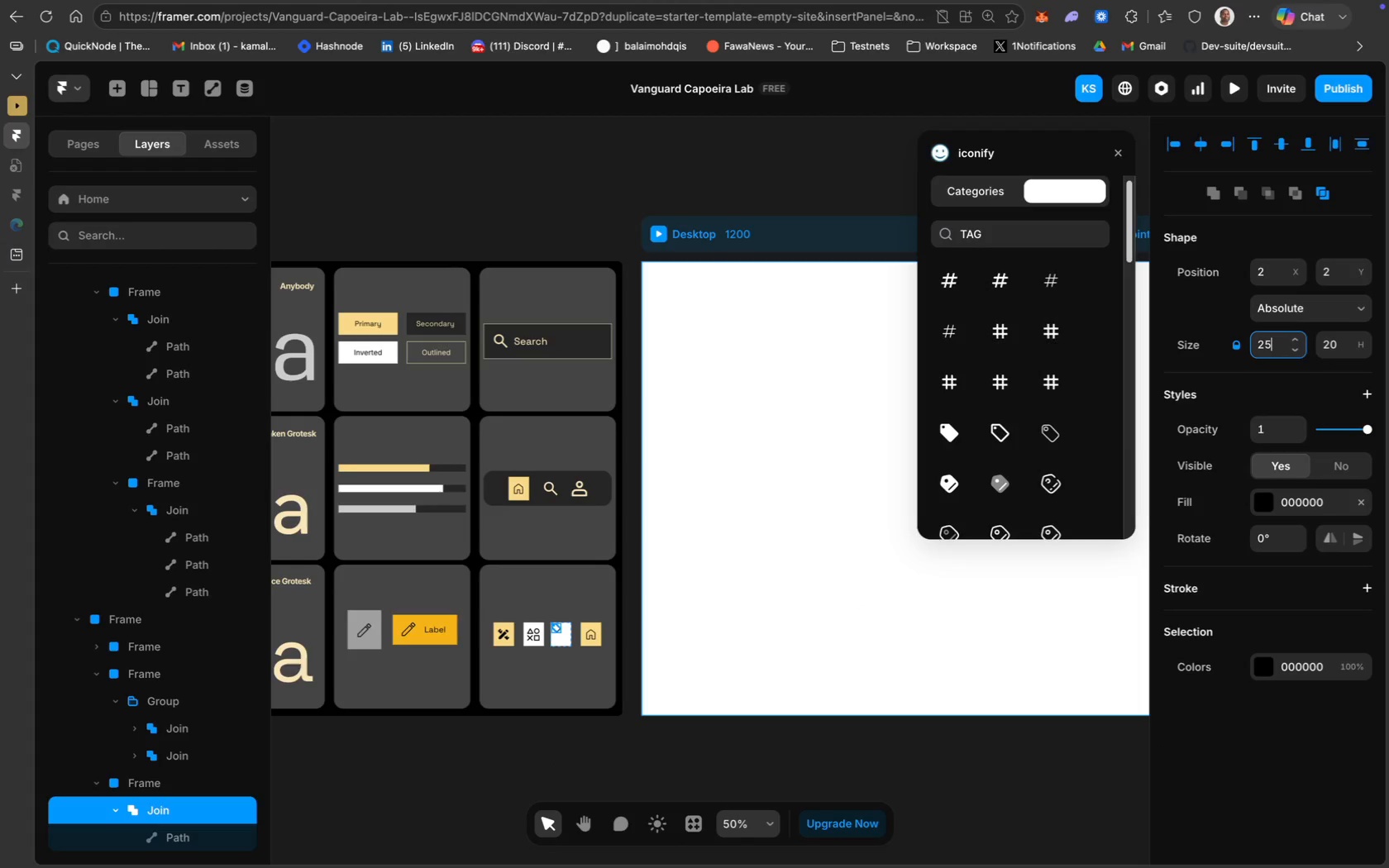 
key(Enter)
 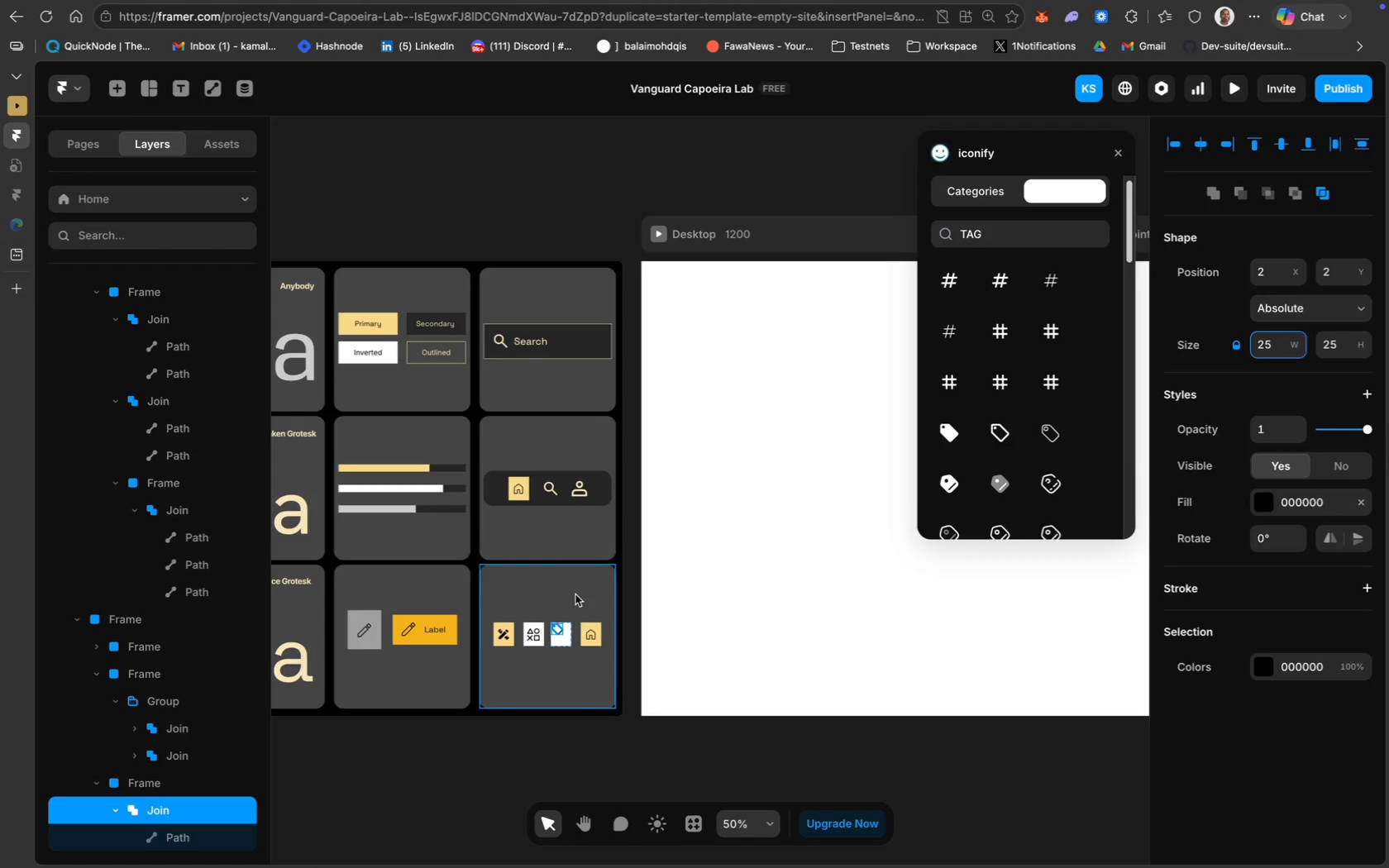 
left_click_drag(start_coordinate=[558, 631], to_coordinate=[560, 635])
 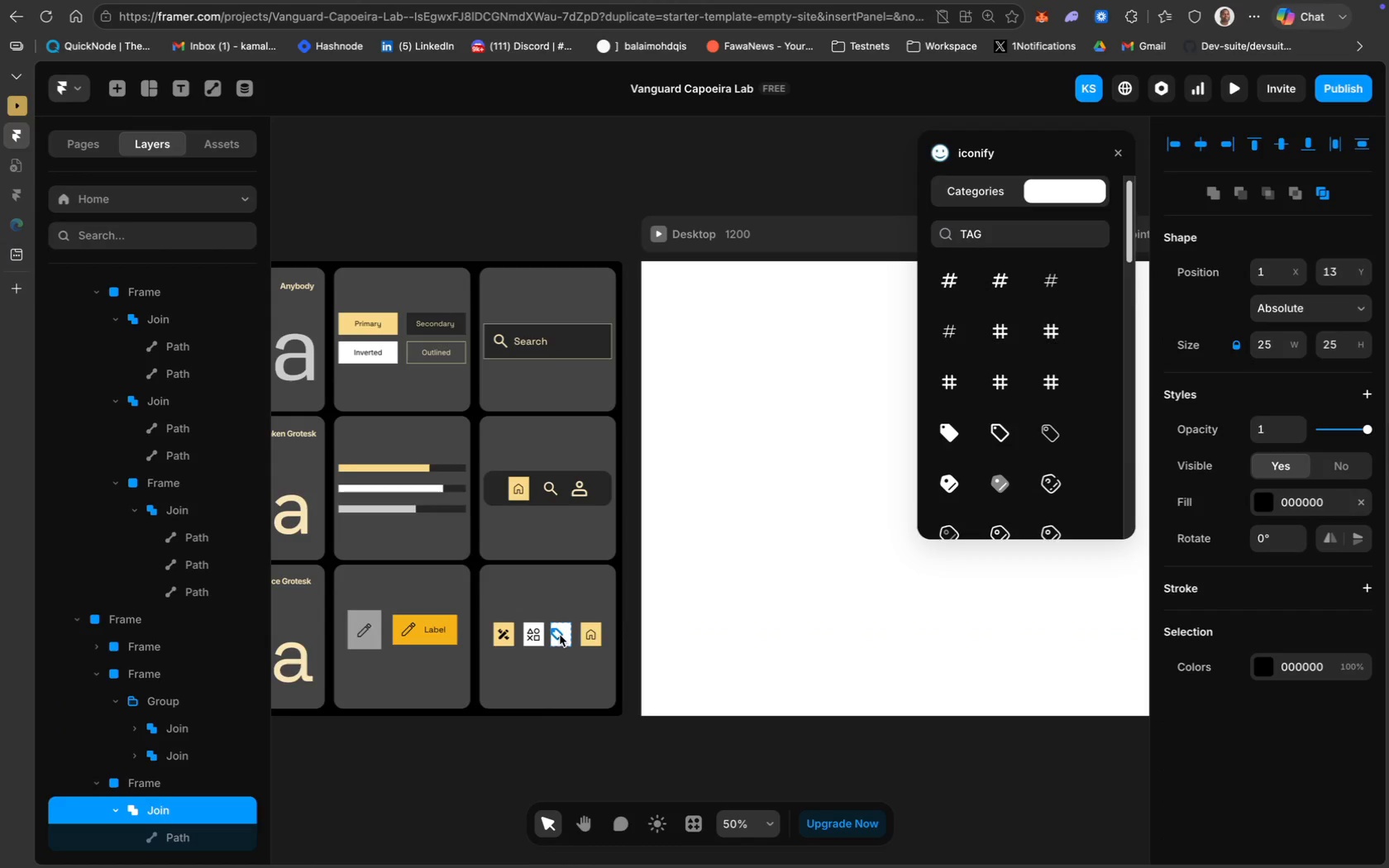 
key(ArrowRight)
 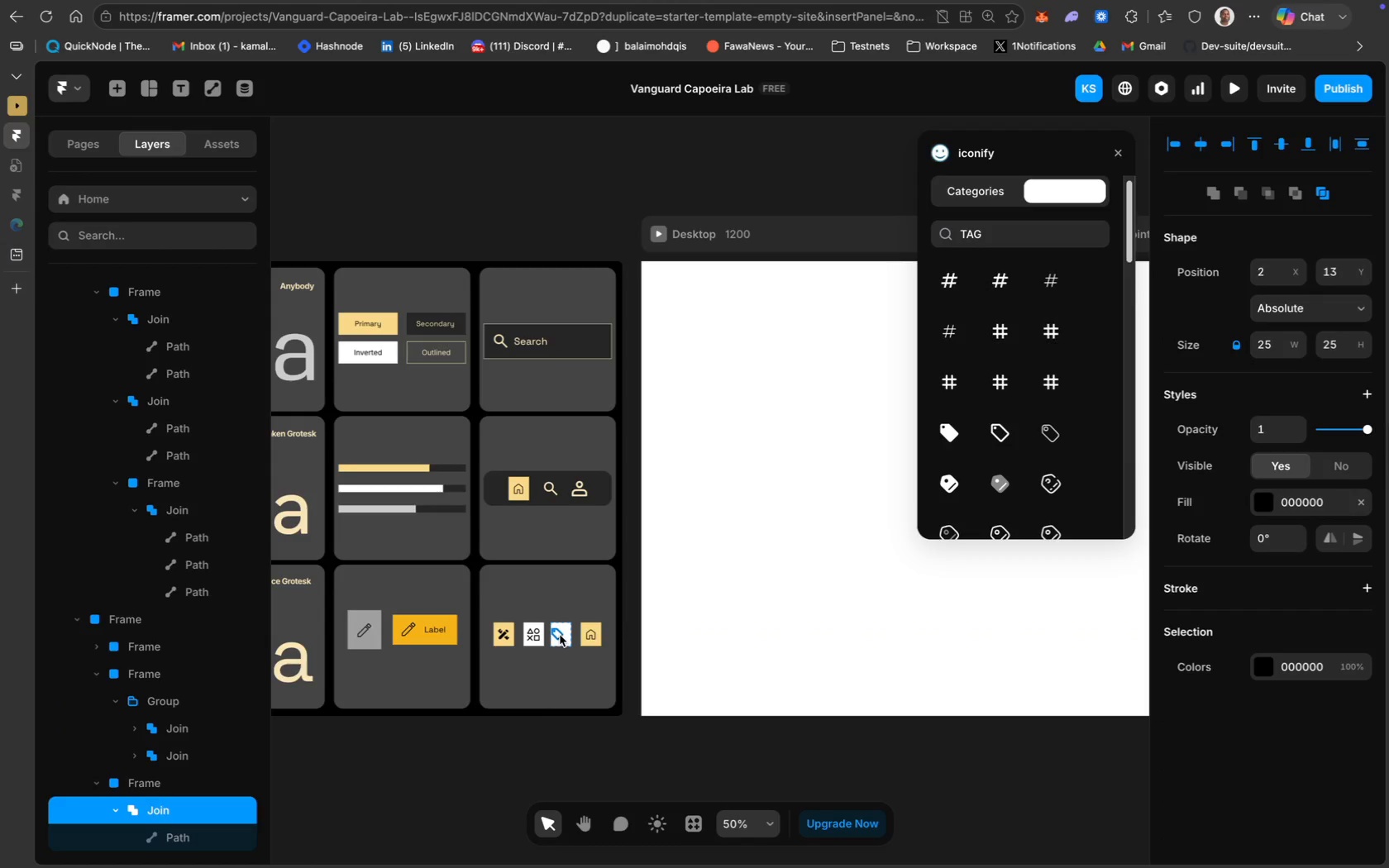 
key(ArrowRight)
 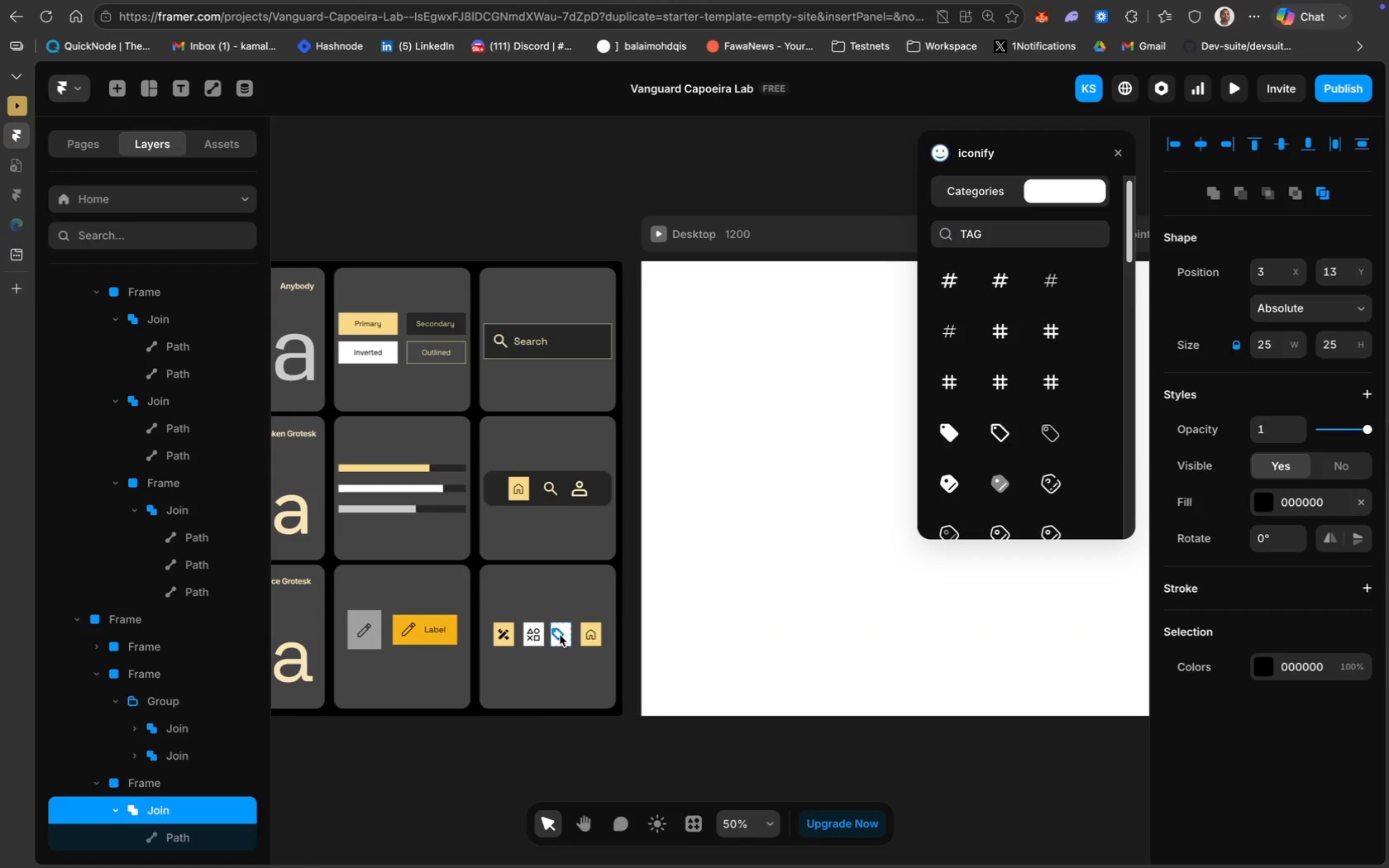 
key(ArrowRight)
 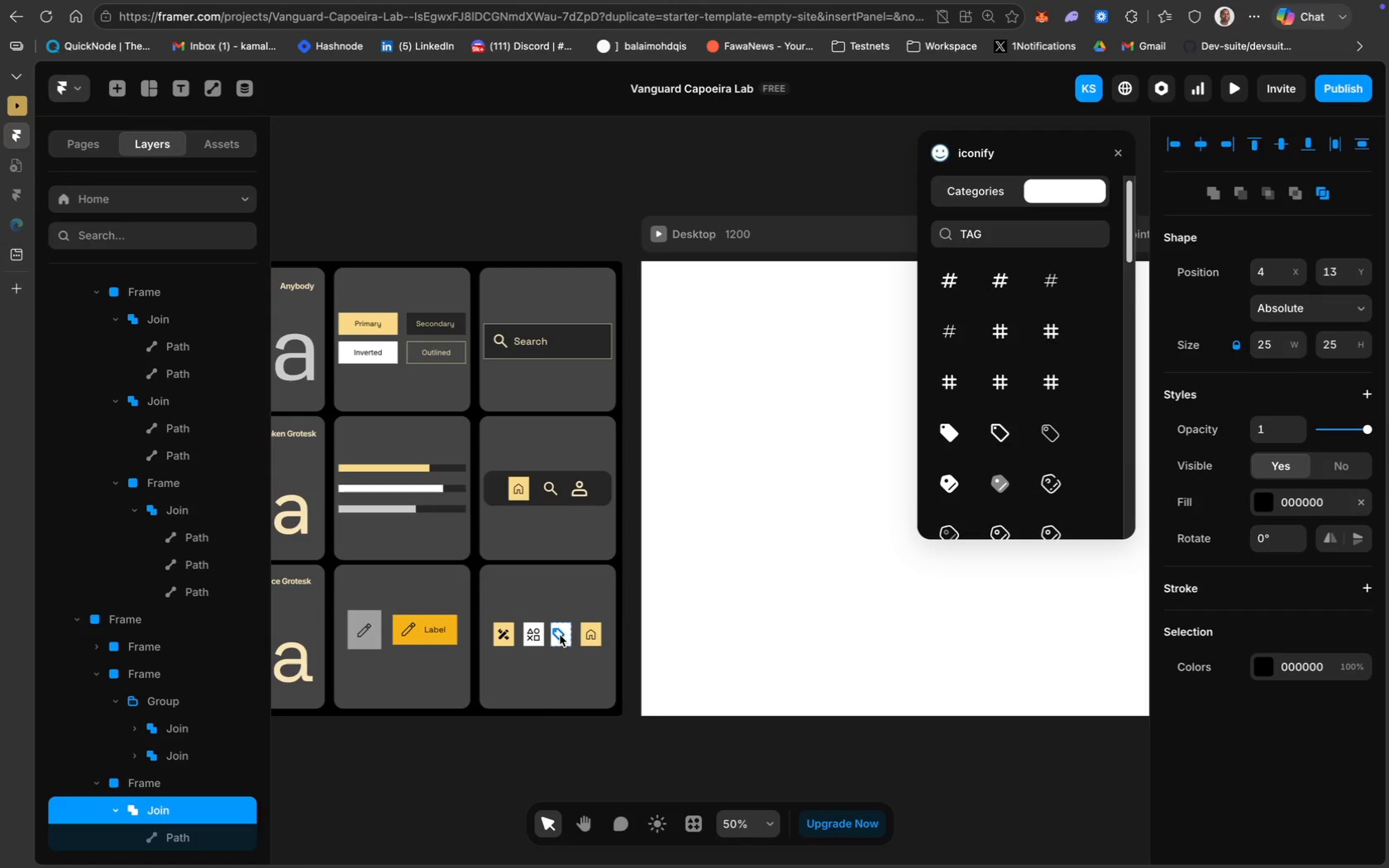 
key(ArrowRight)
 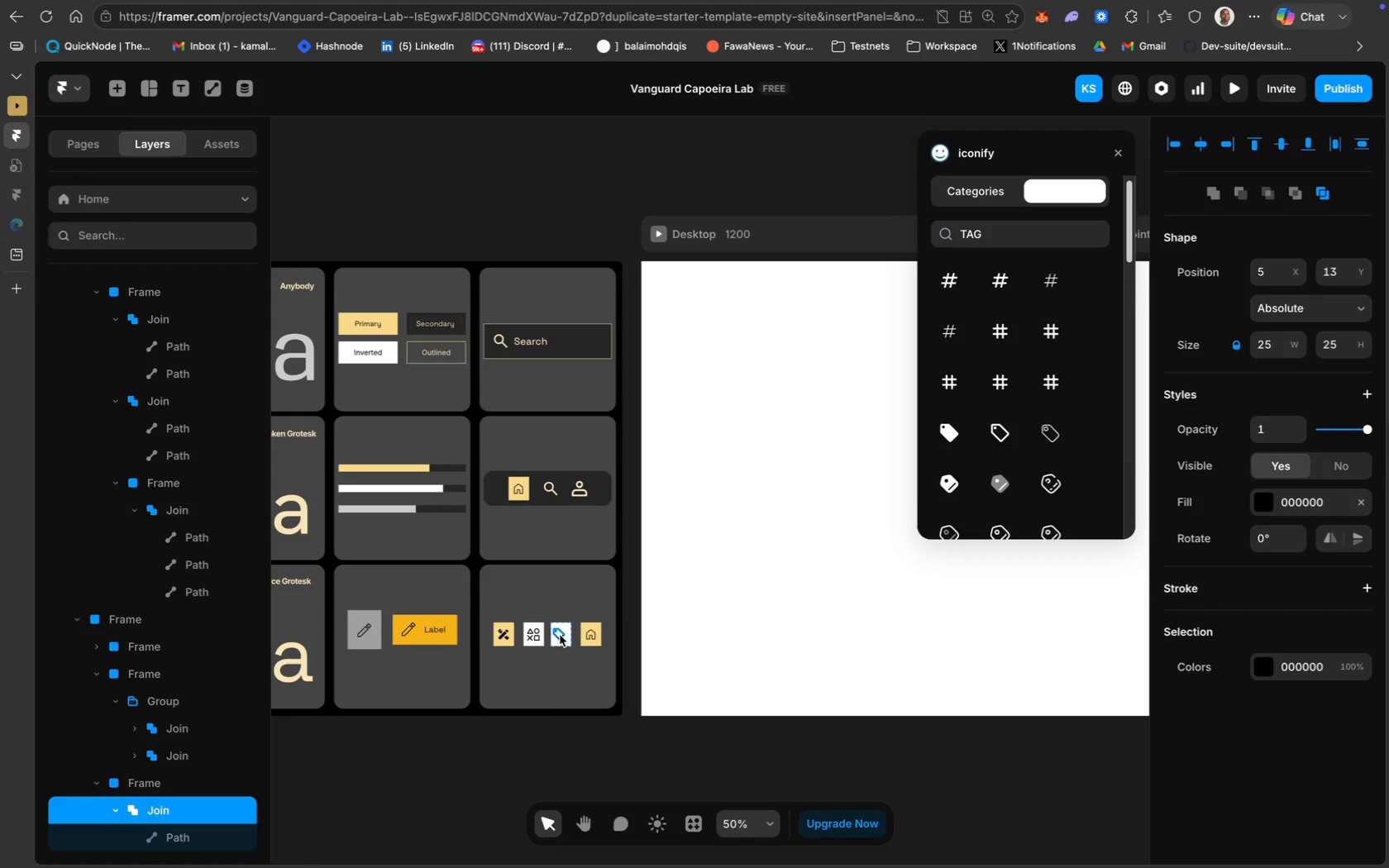 
key(ArrowRight)
 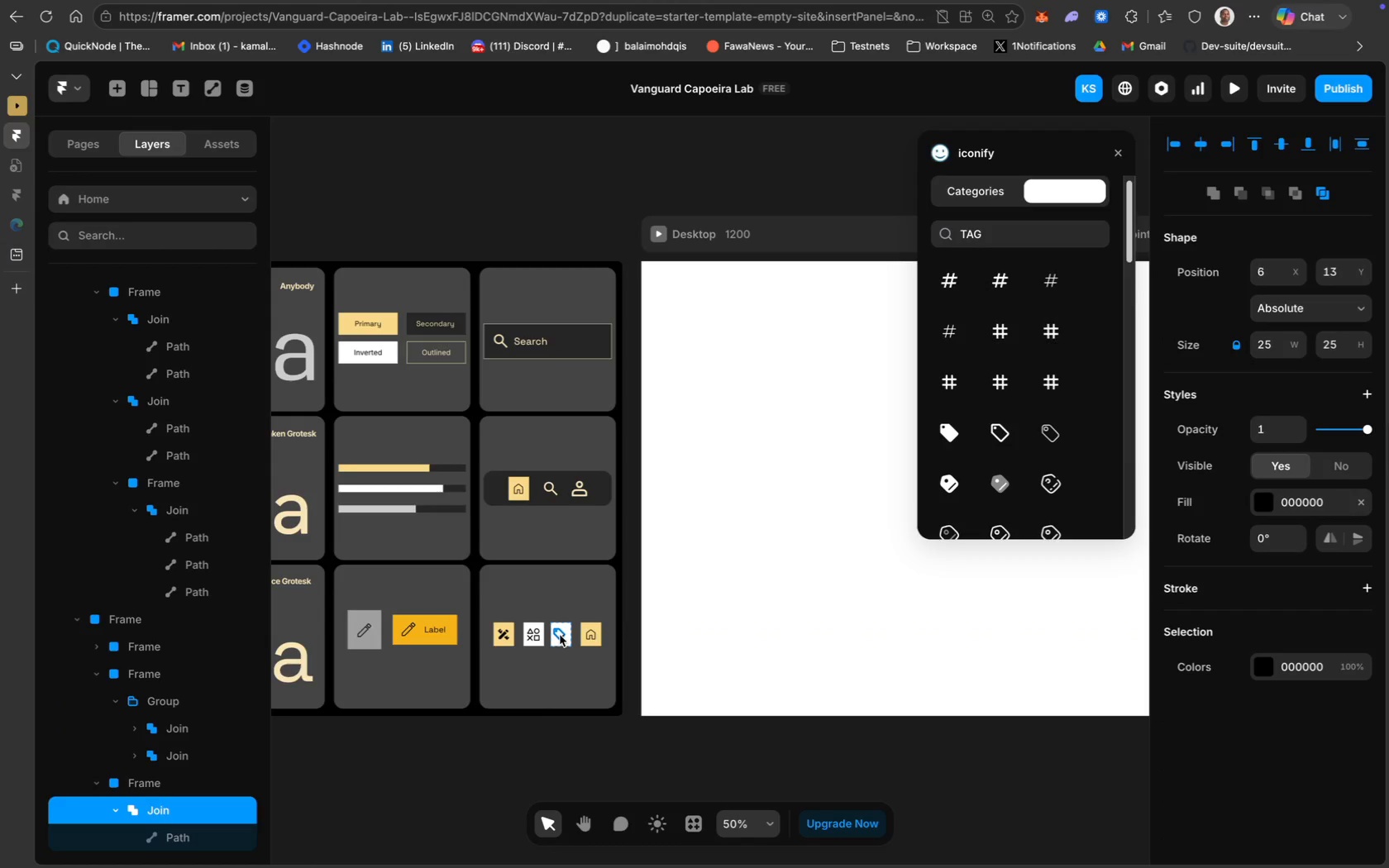 
key(ArrowRight)
 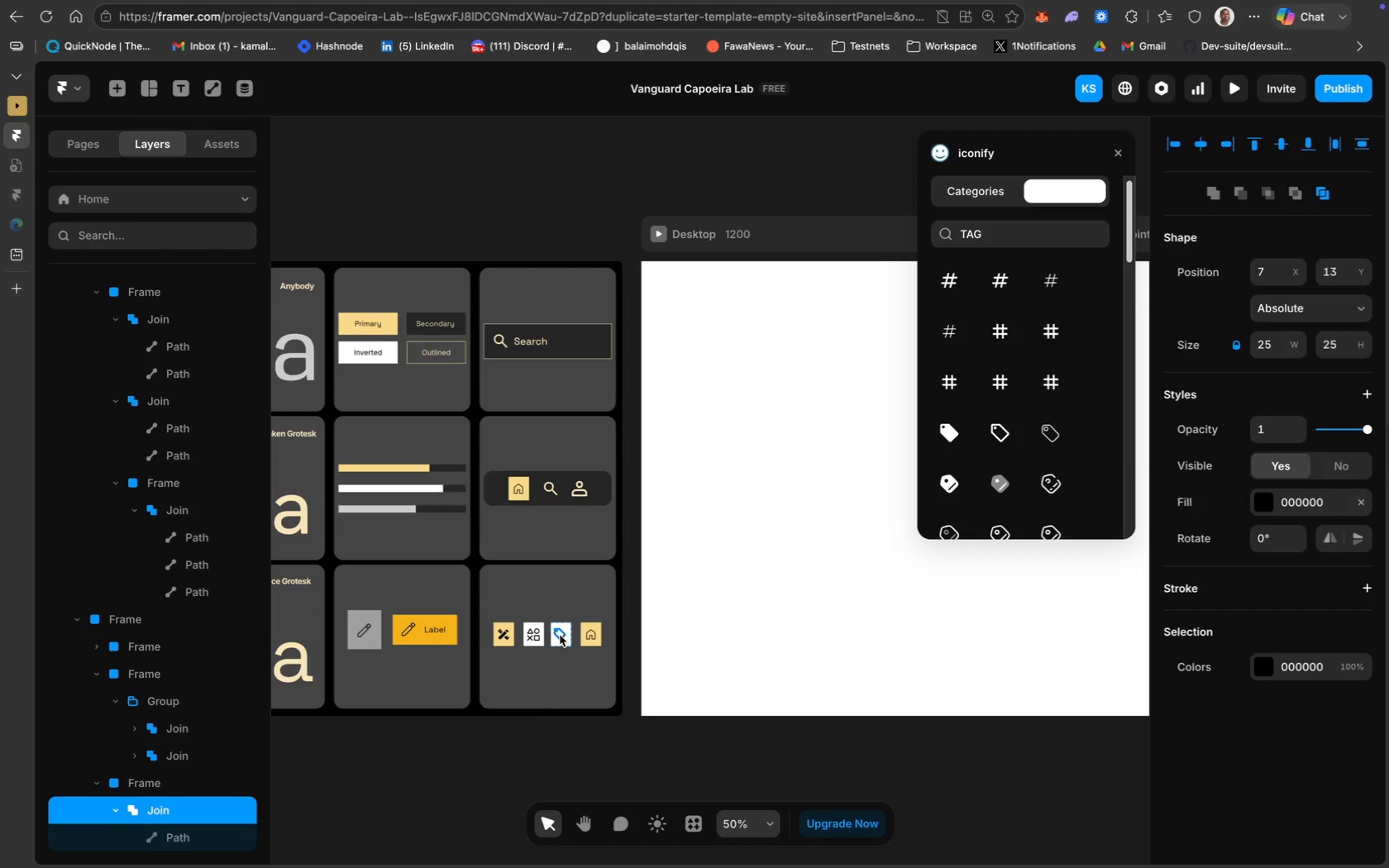 
key(ArrowRight)
 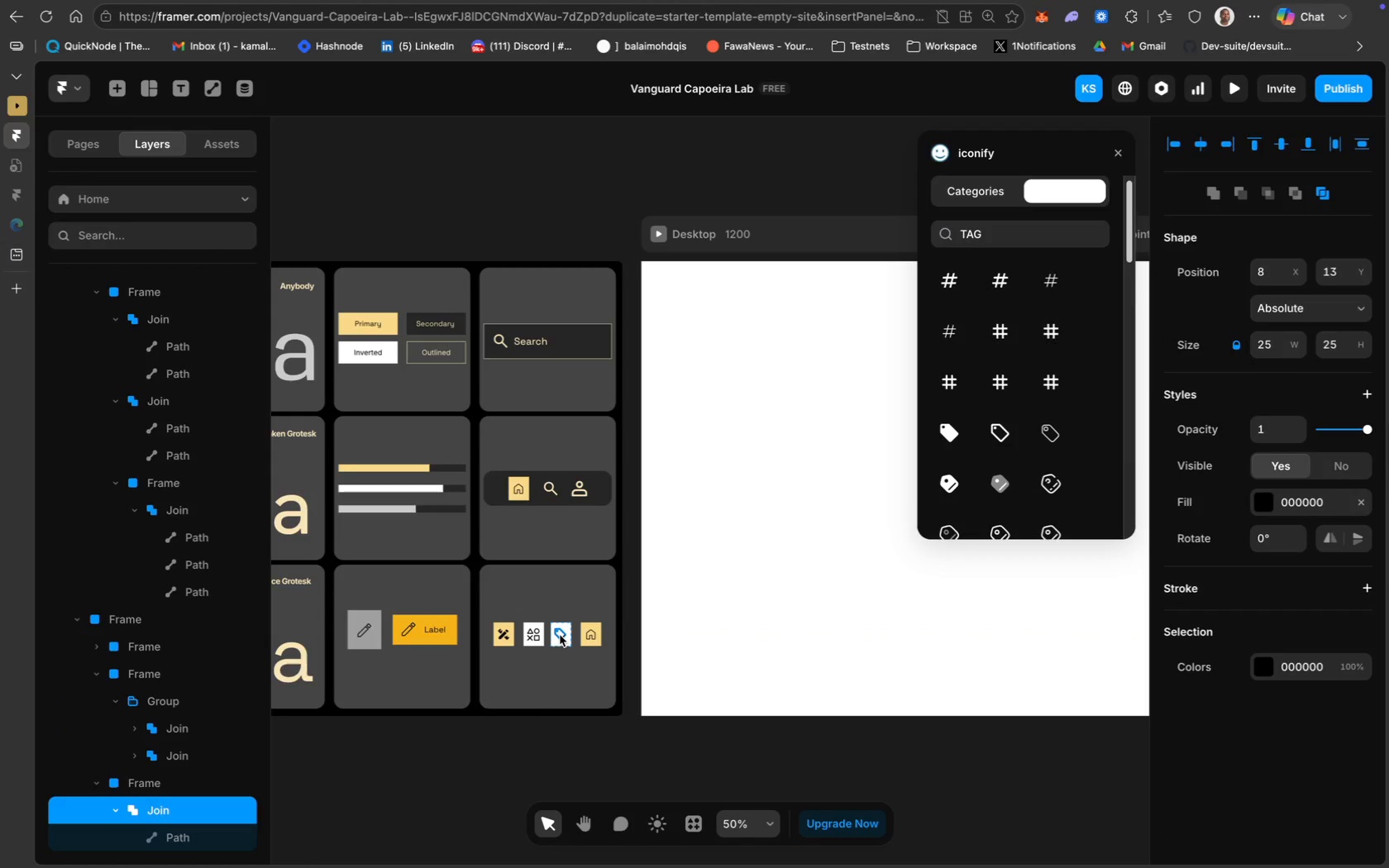 
key(ArrowRight)
 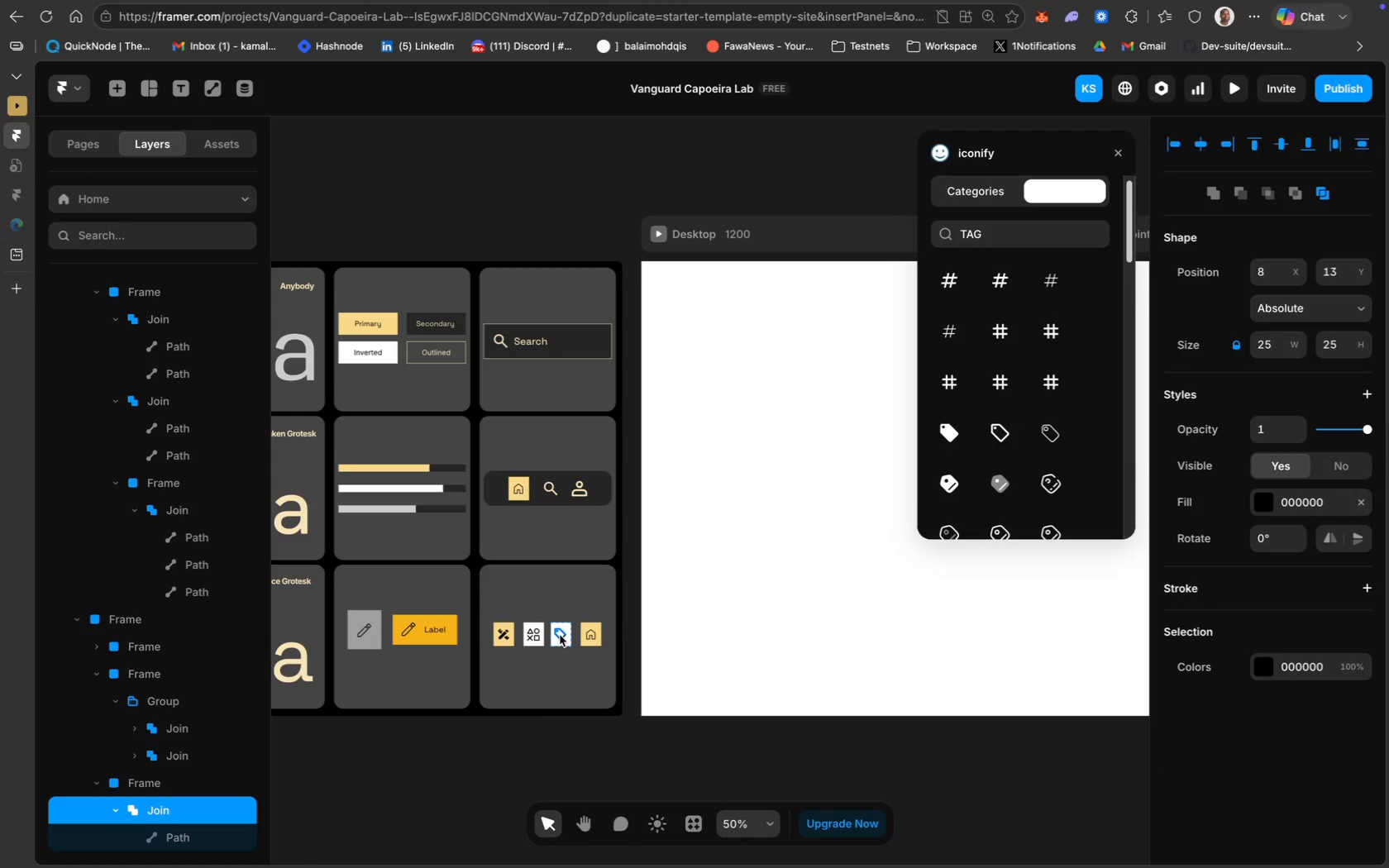 
key(ArrowRight)
 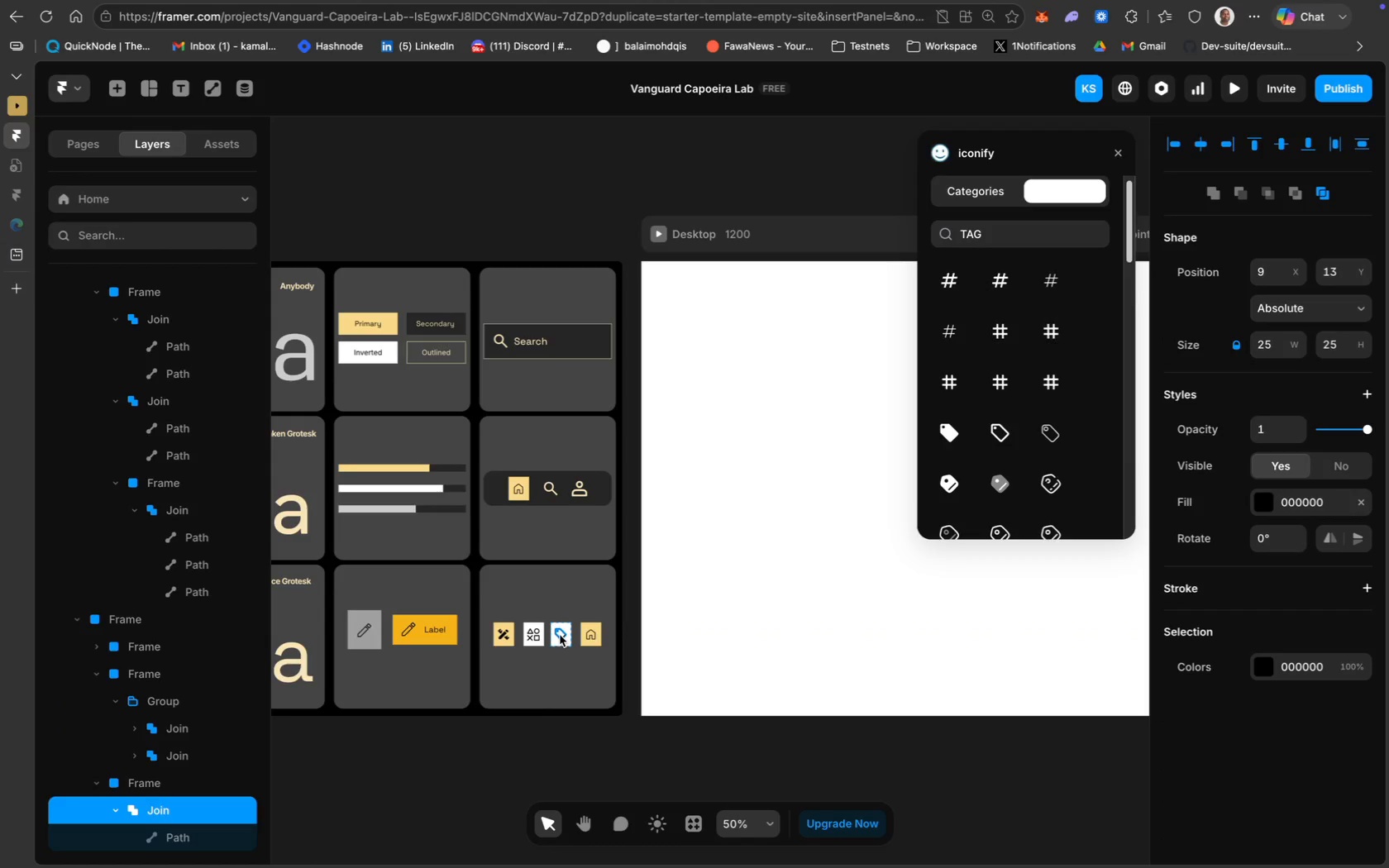 
key(ArrowDown)
 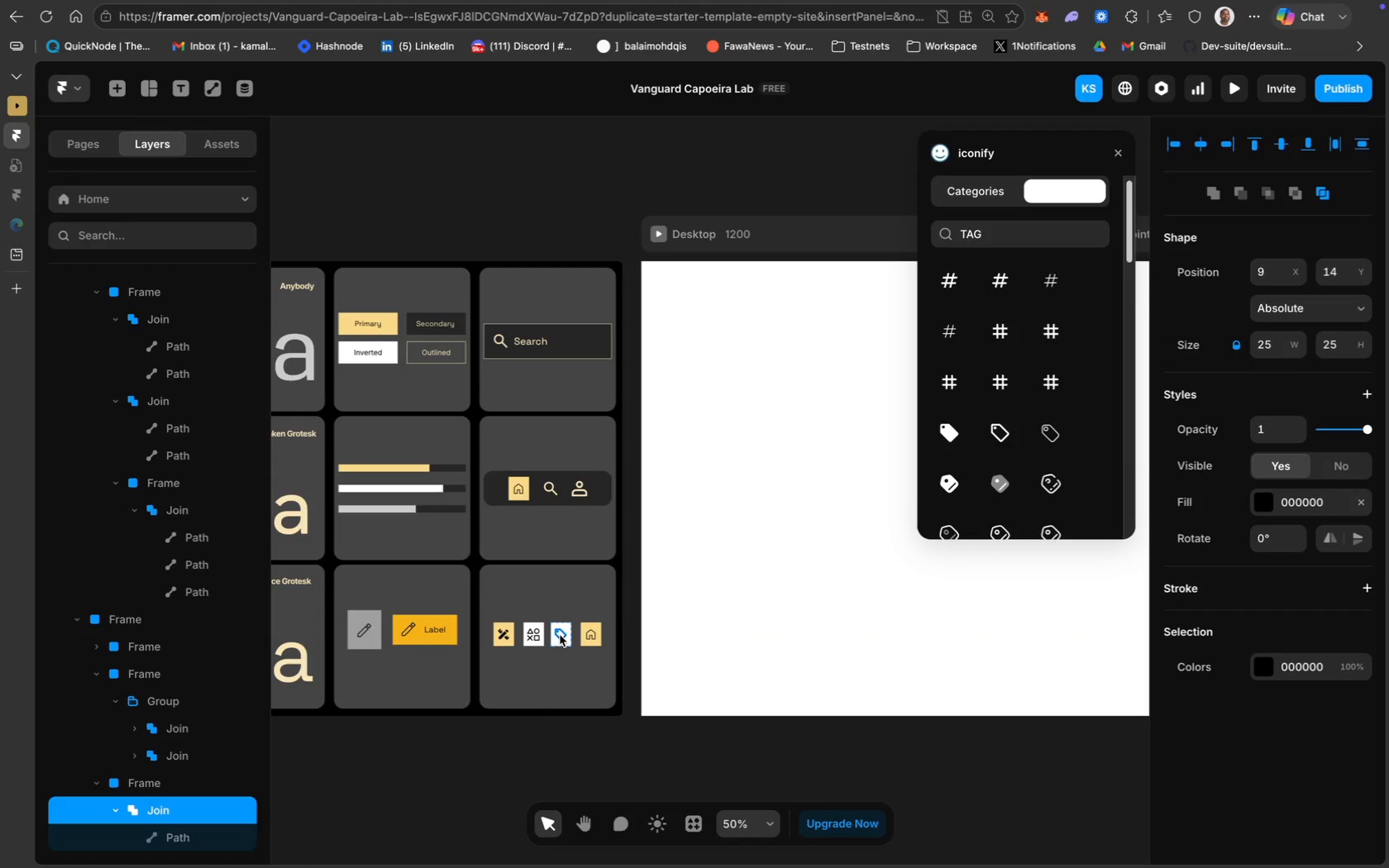 
key(ArrowDown)
 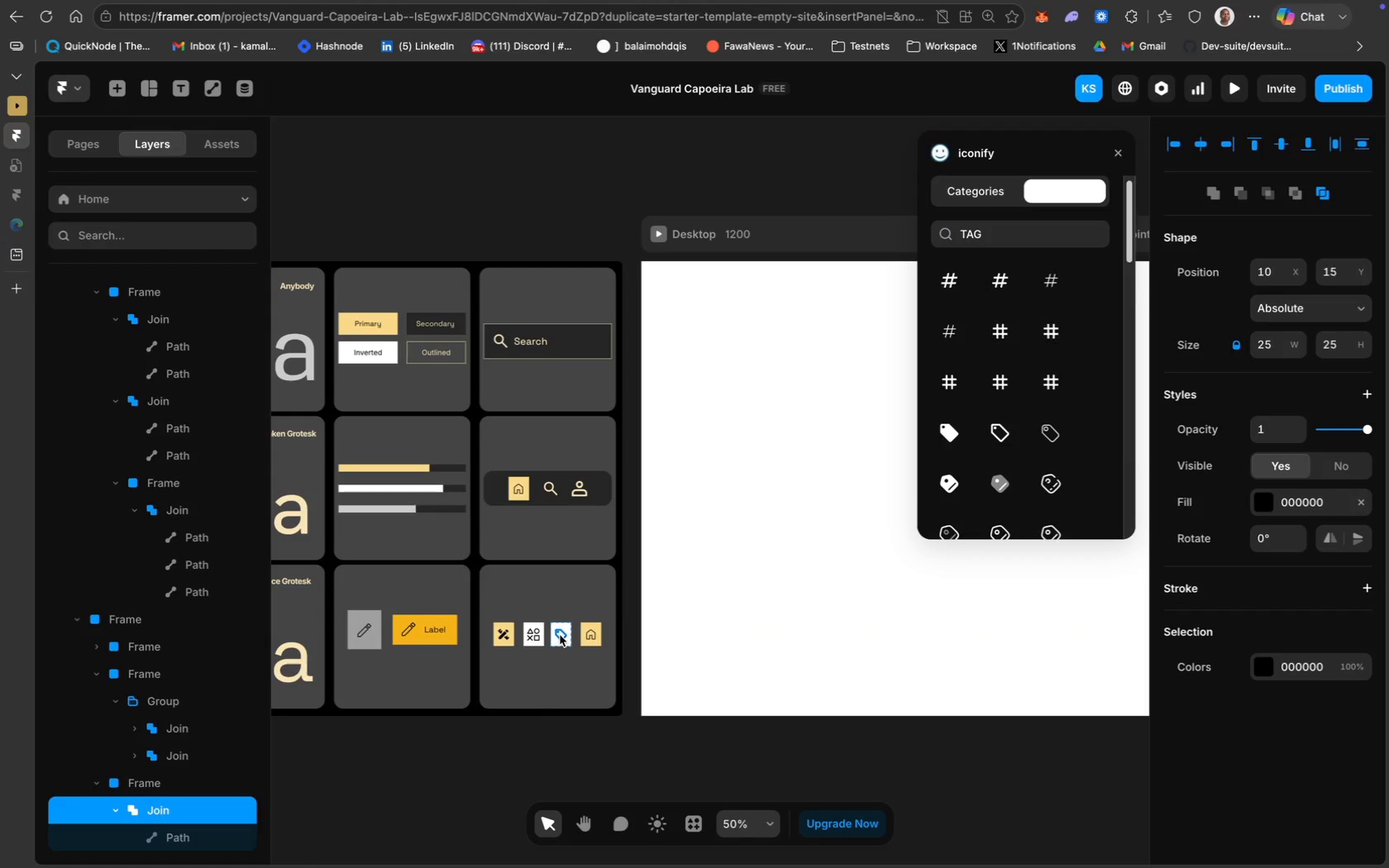 
key(ArrowRight)
 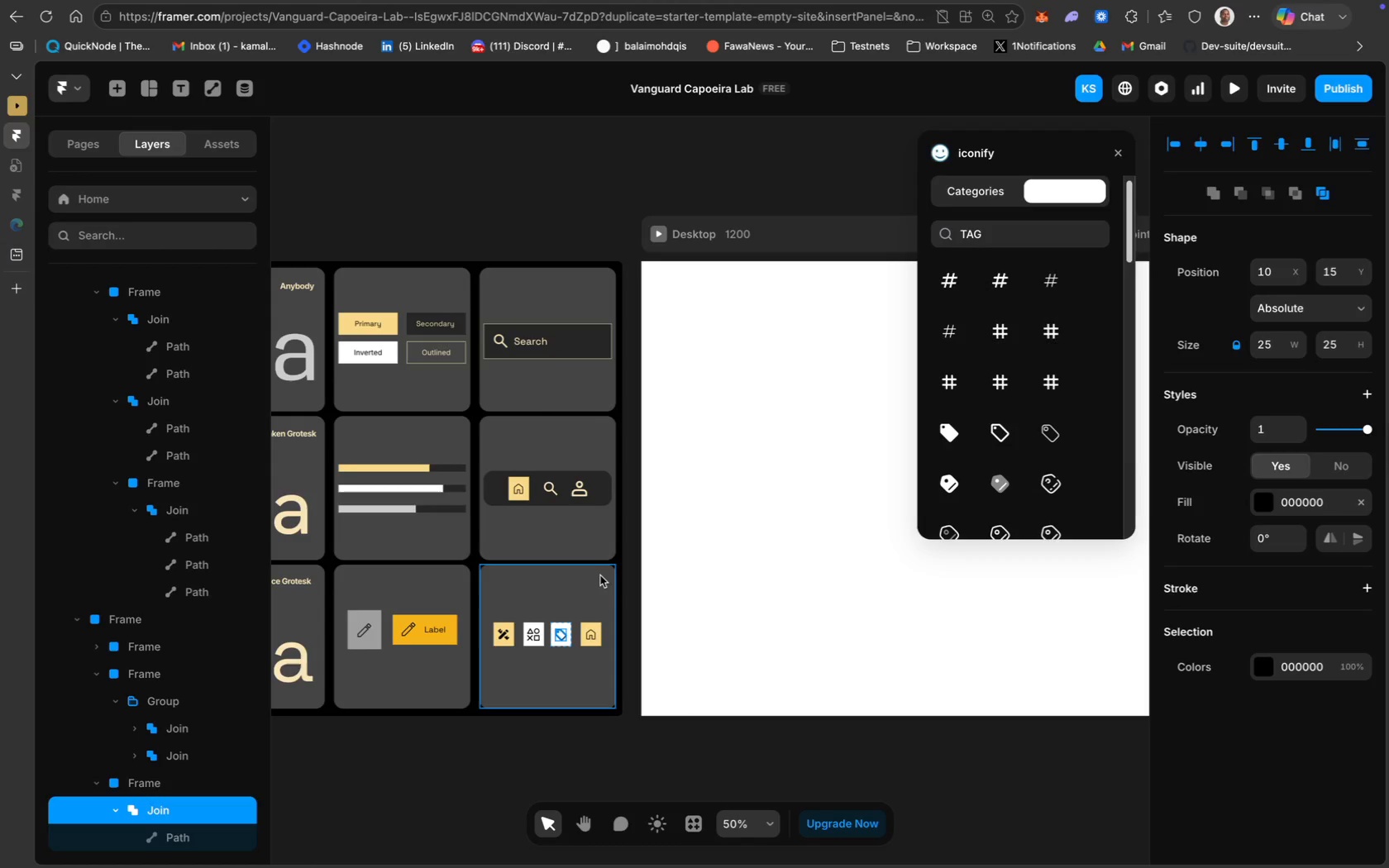 
left_click([600, 575])
 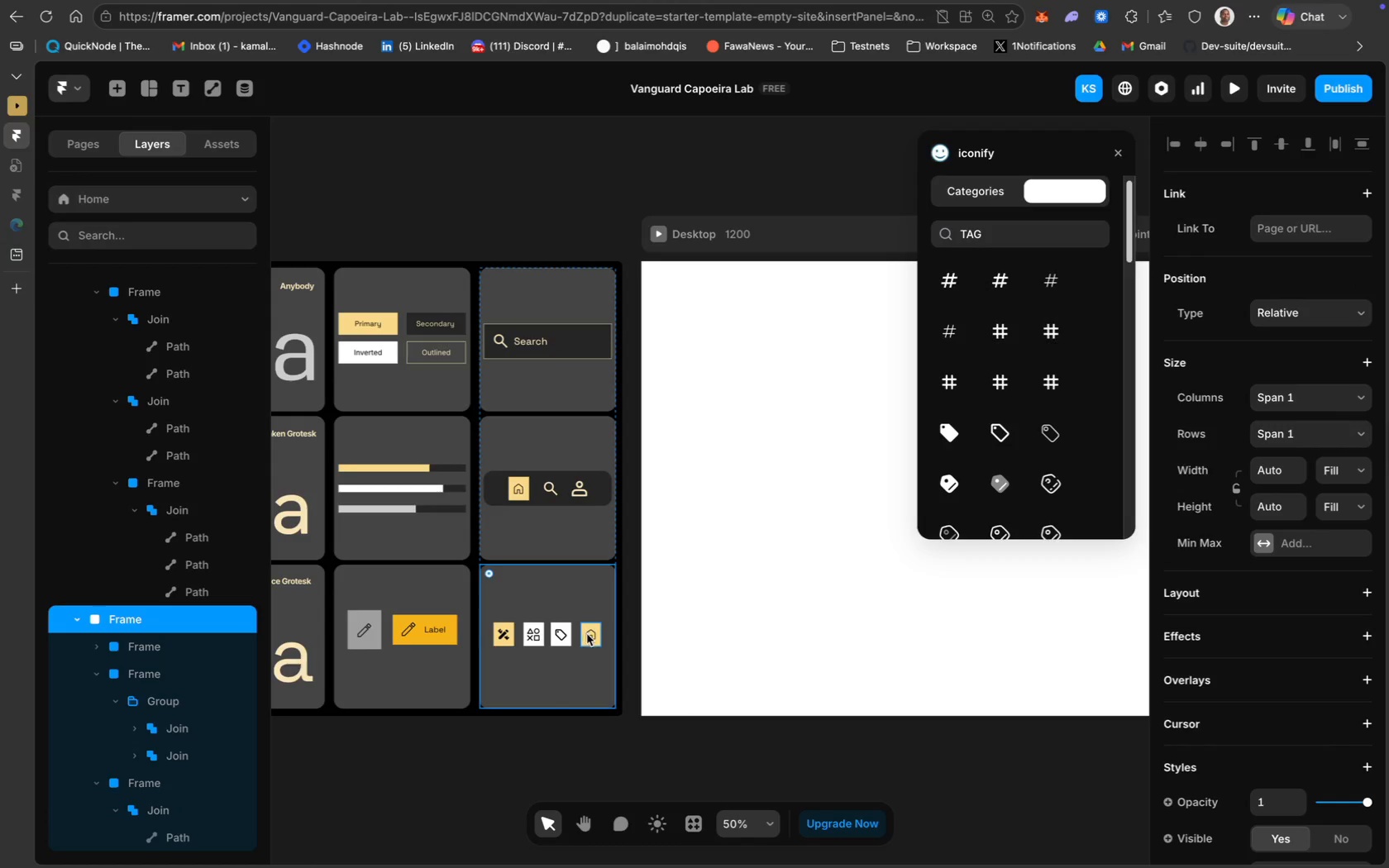 
left_click([589, 636])
 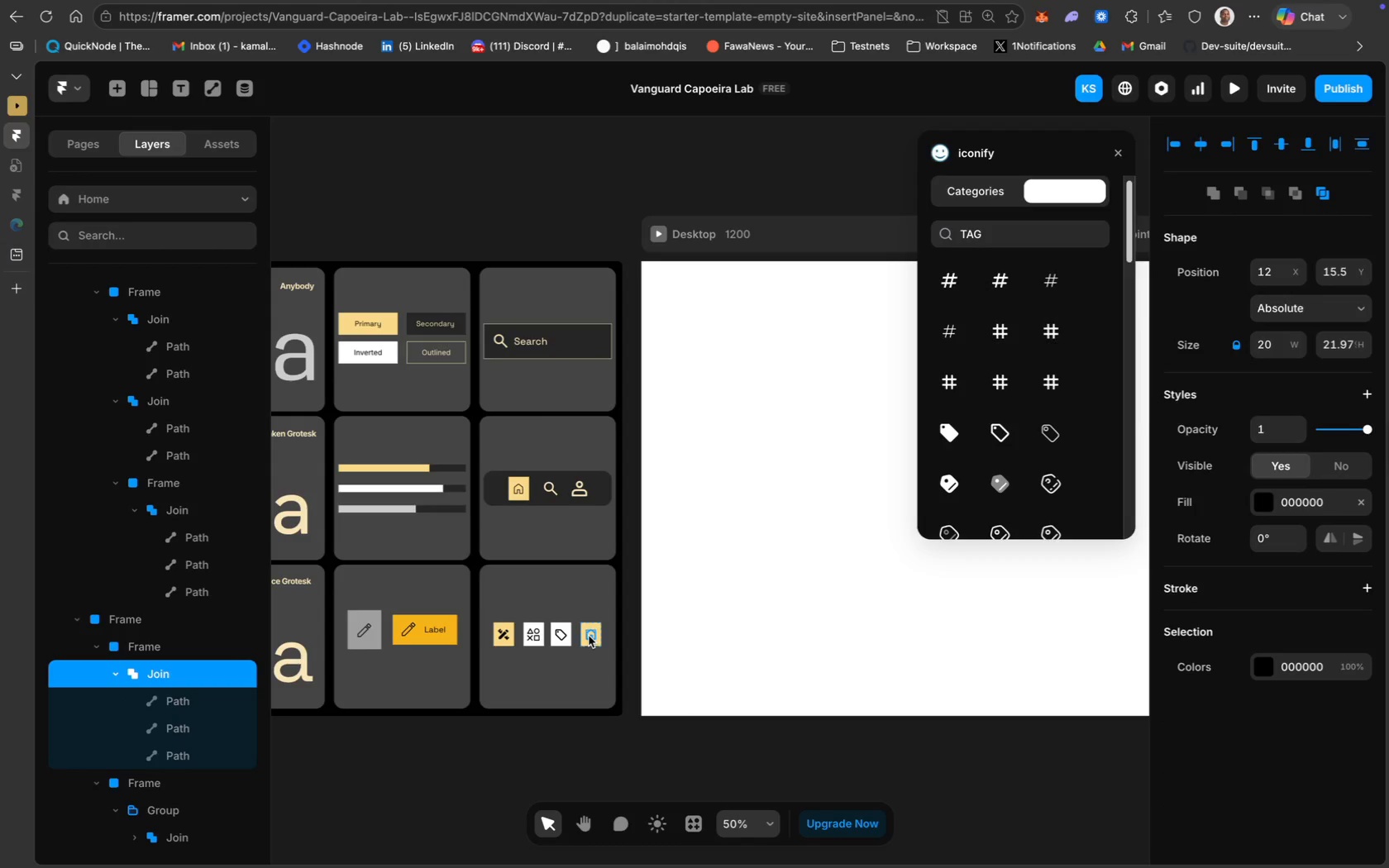 
key(Backspace)
 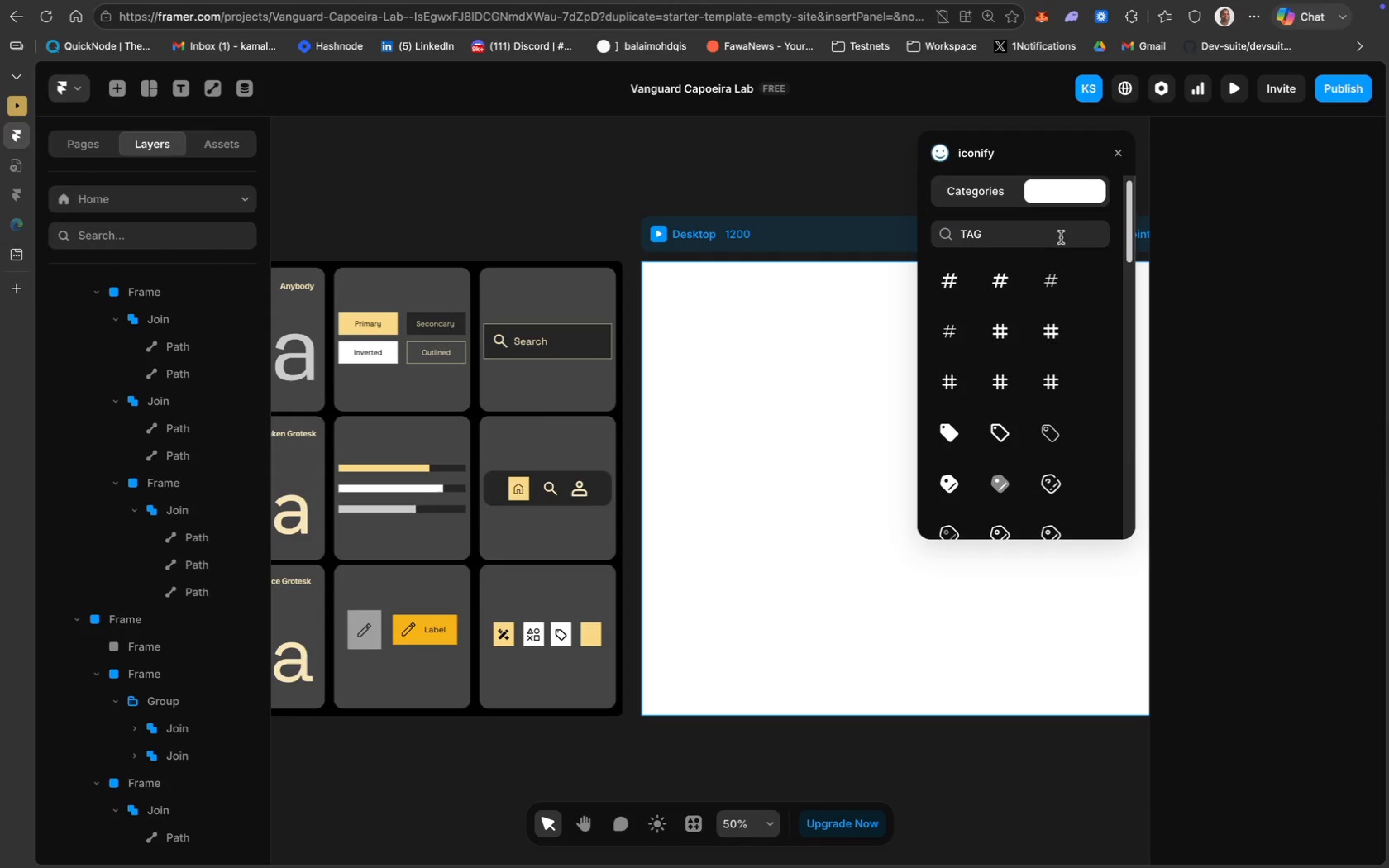 
key(Meta+A)
 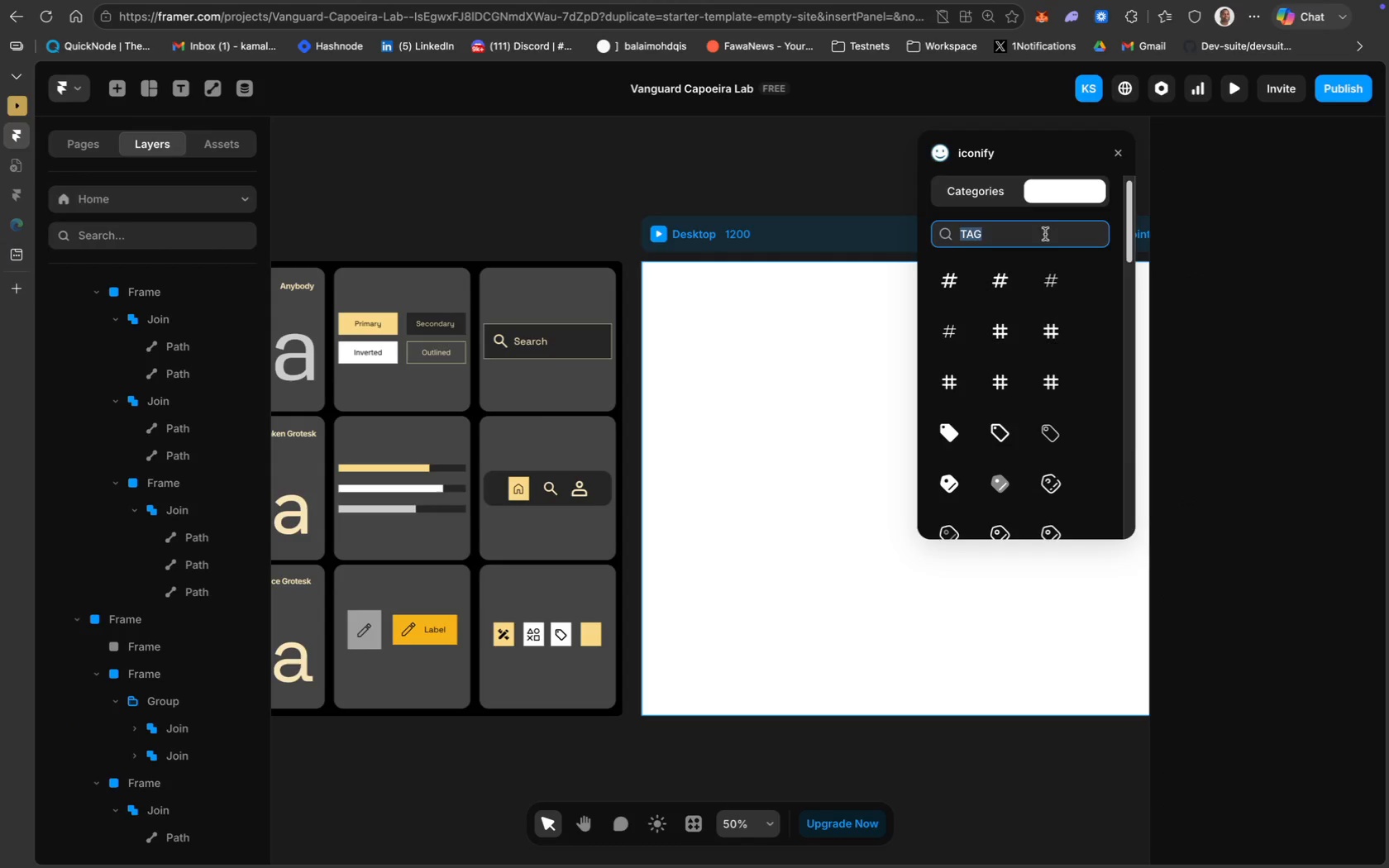 
type(delete)
 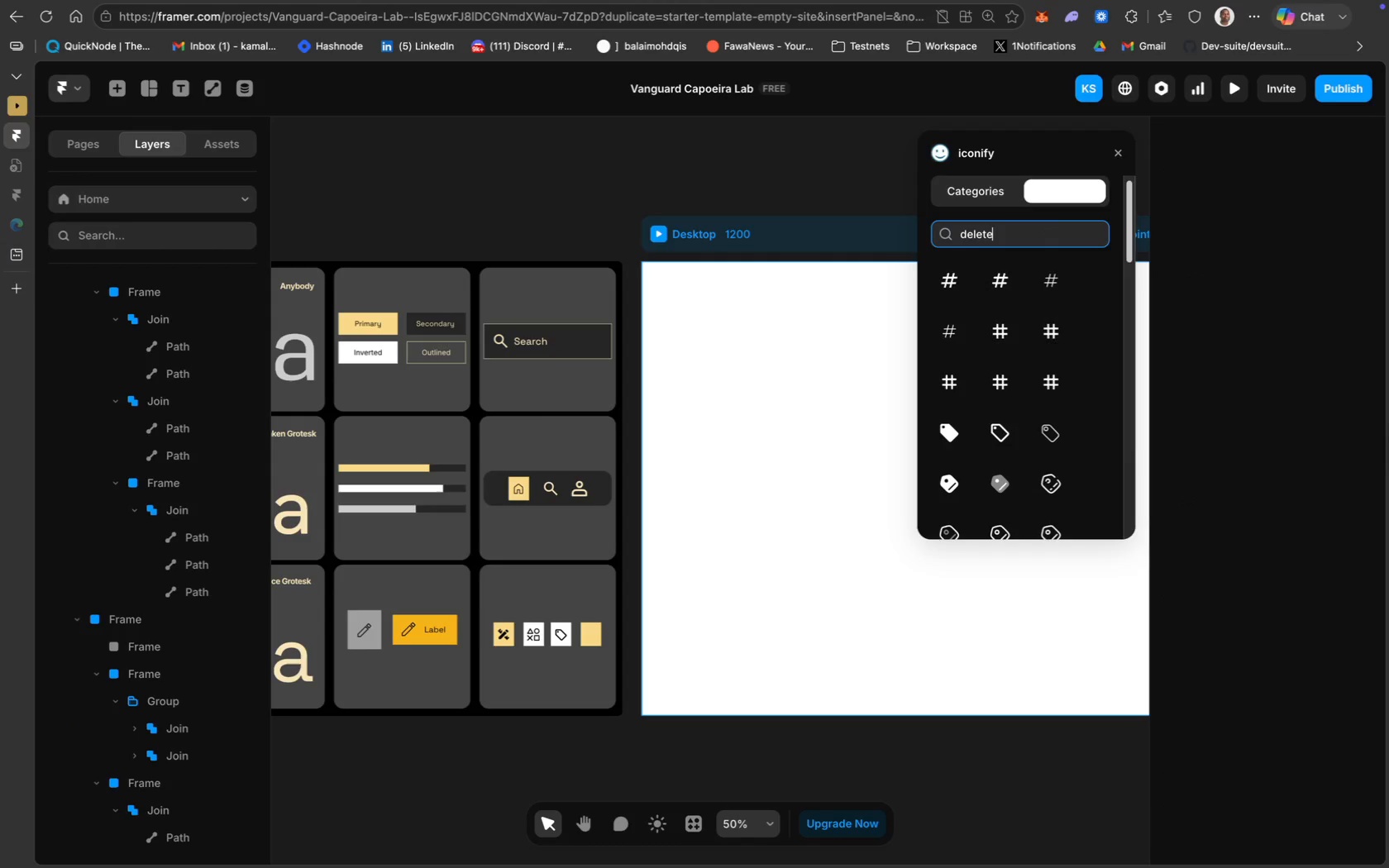 
key(Enter)
 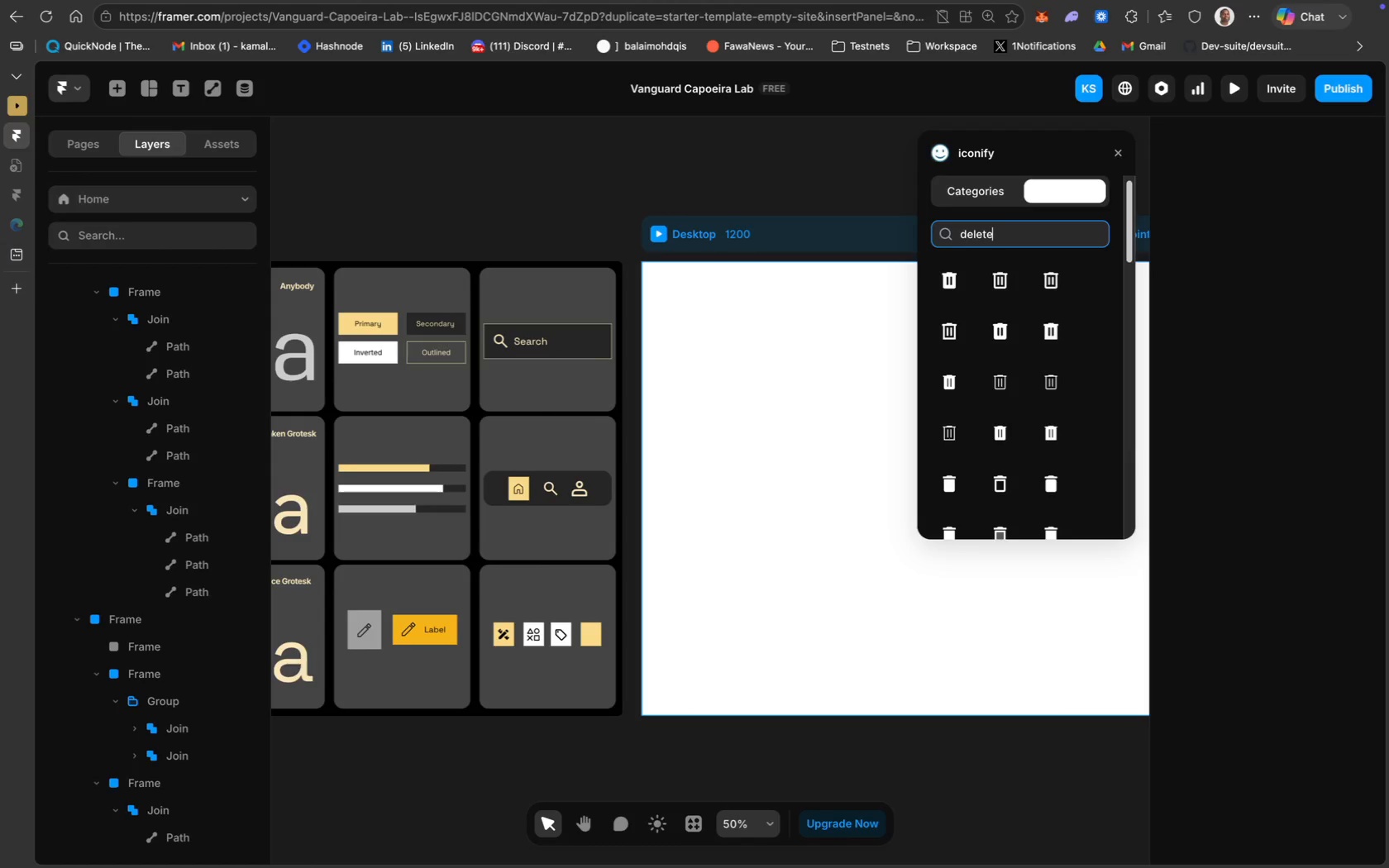 
wait(5.25)
 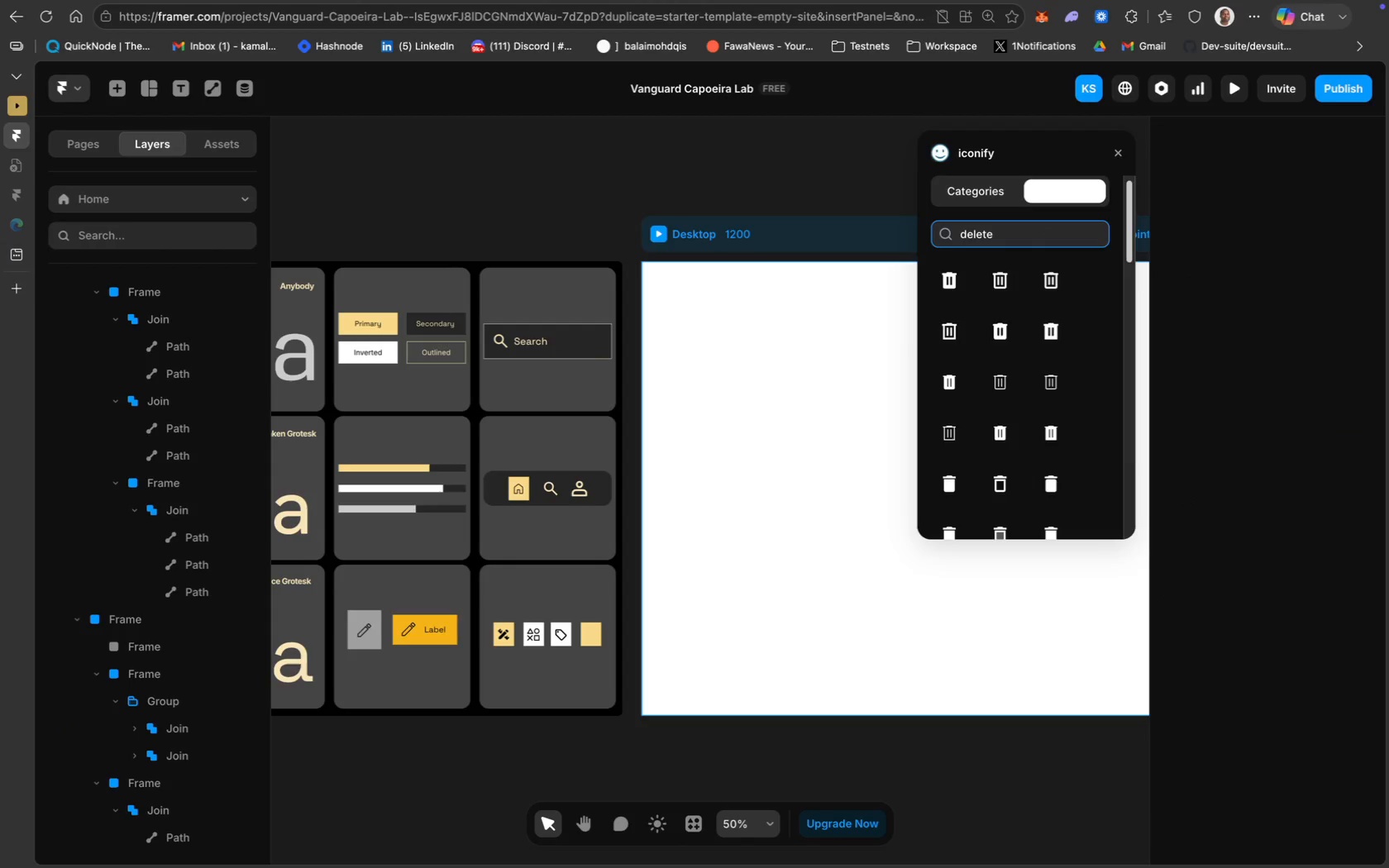 
left_click([1053, 285])
 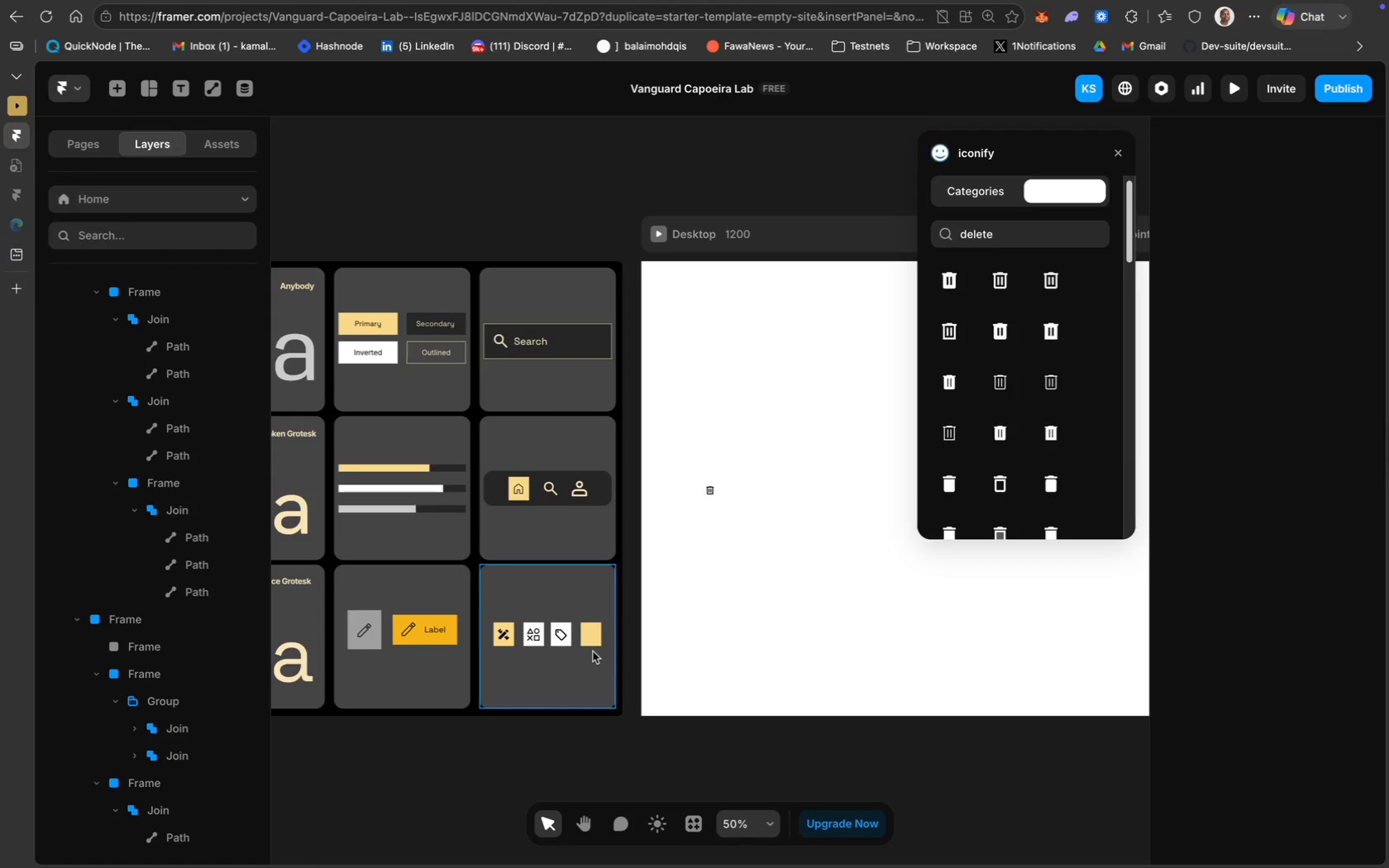 
wait(6.03)
 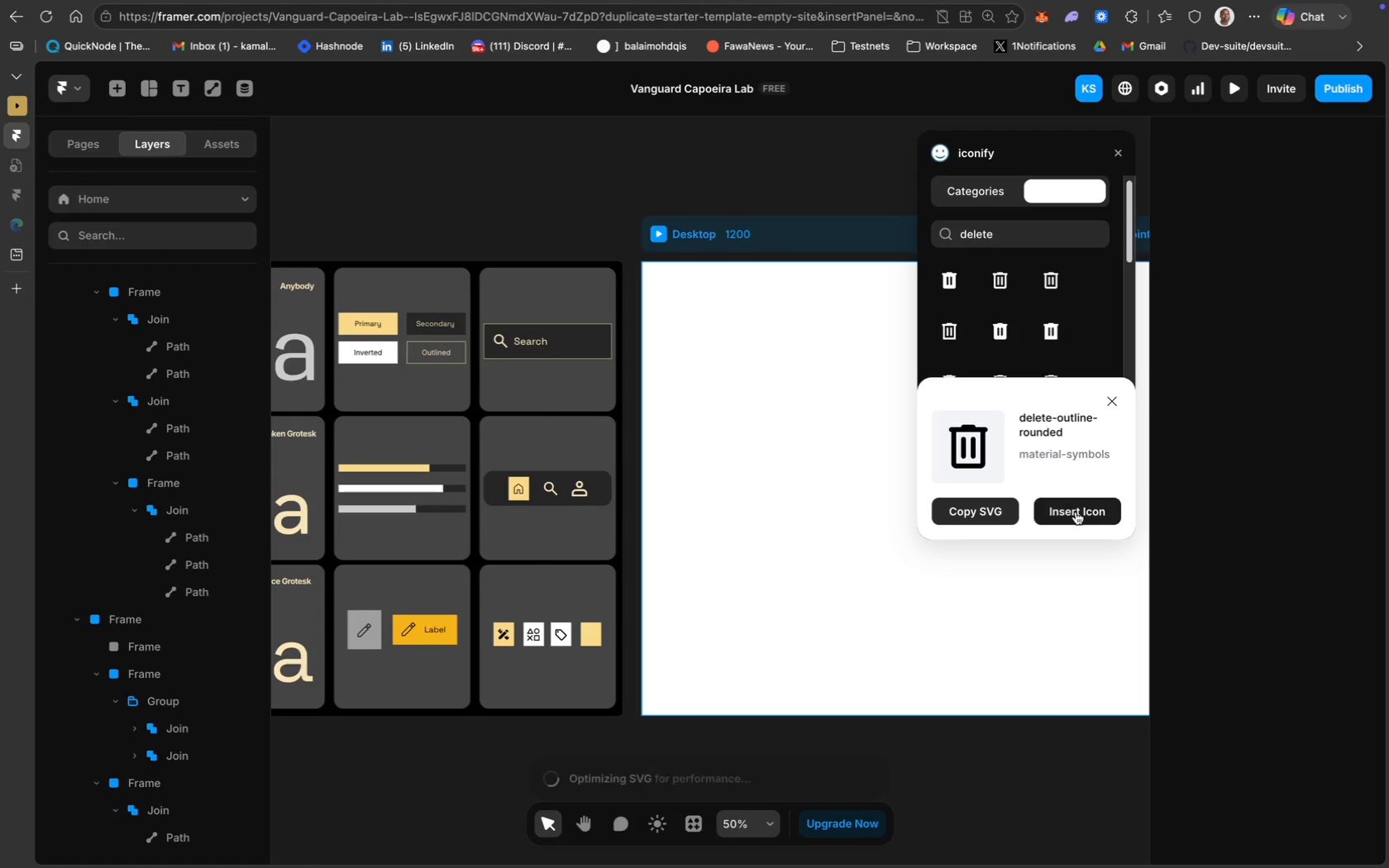 
left_click([710, 492])
 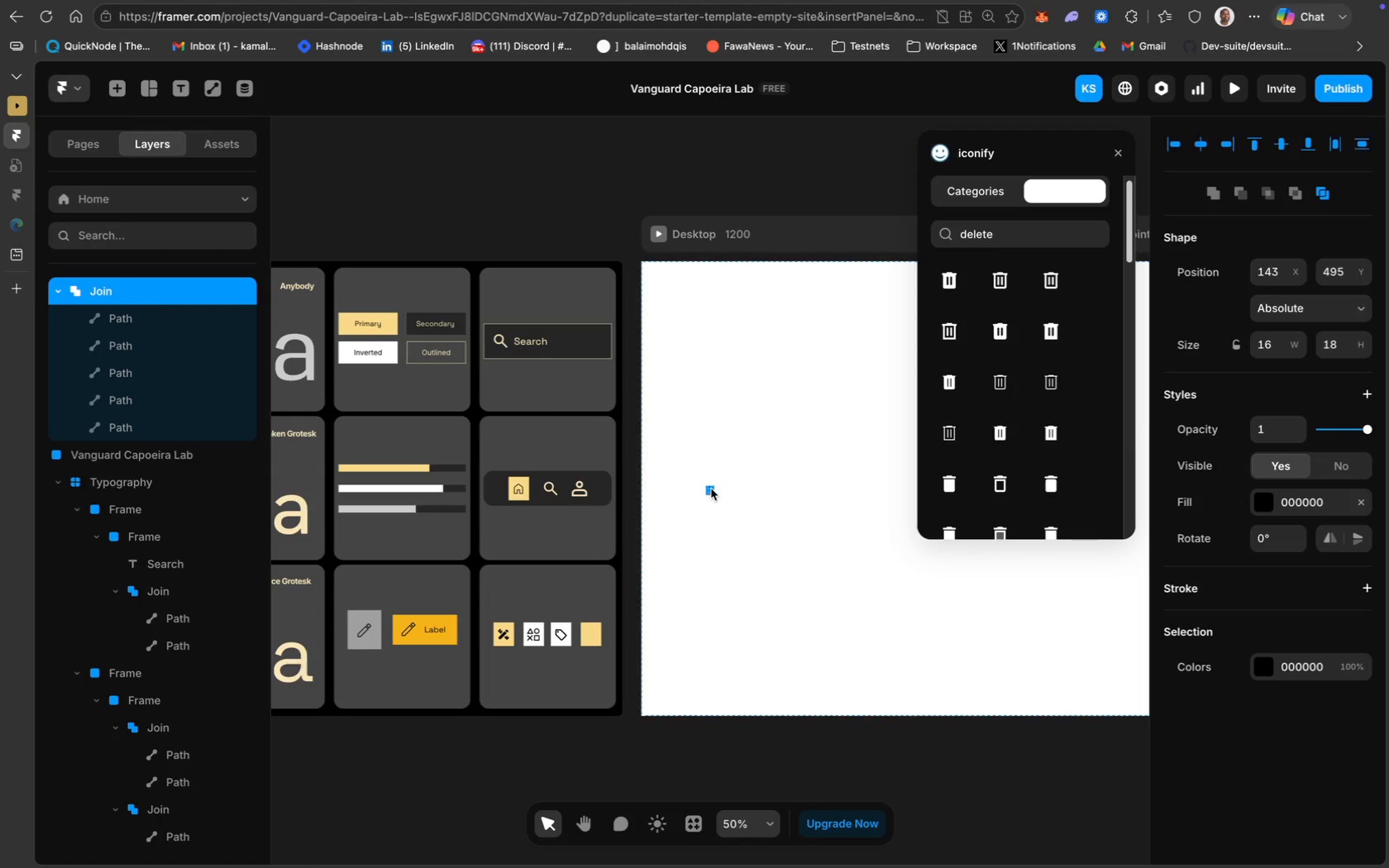 
left_click_drag(start_coordinate=[710, 489], to_coordinate=[594, 633])
 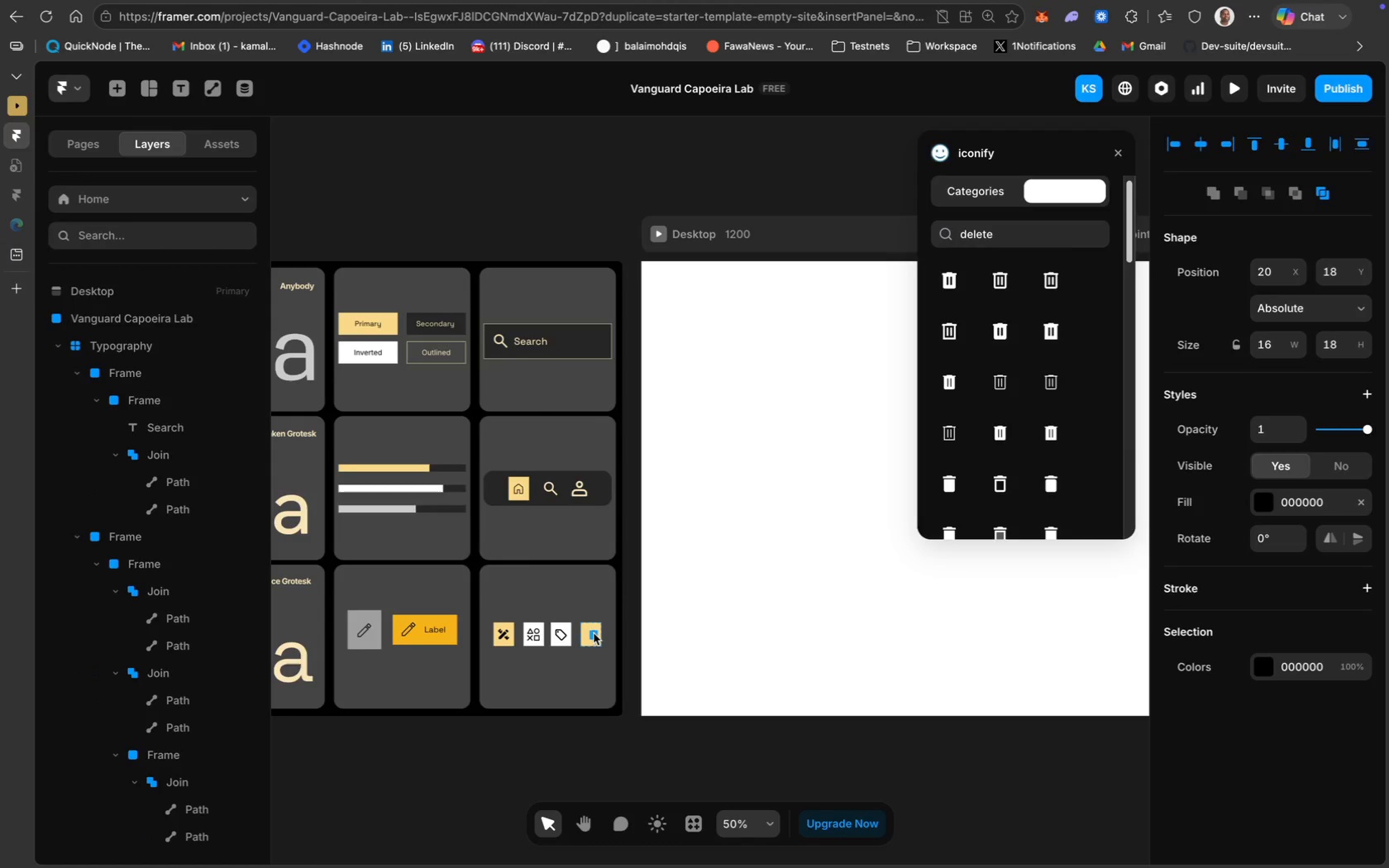 
key(ArrowLeft)
 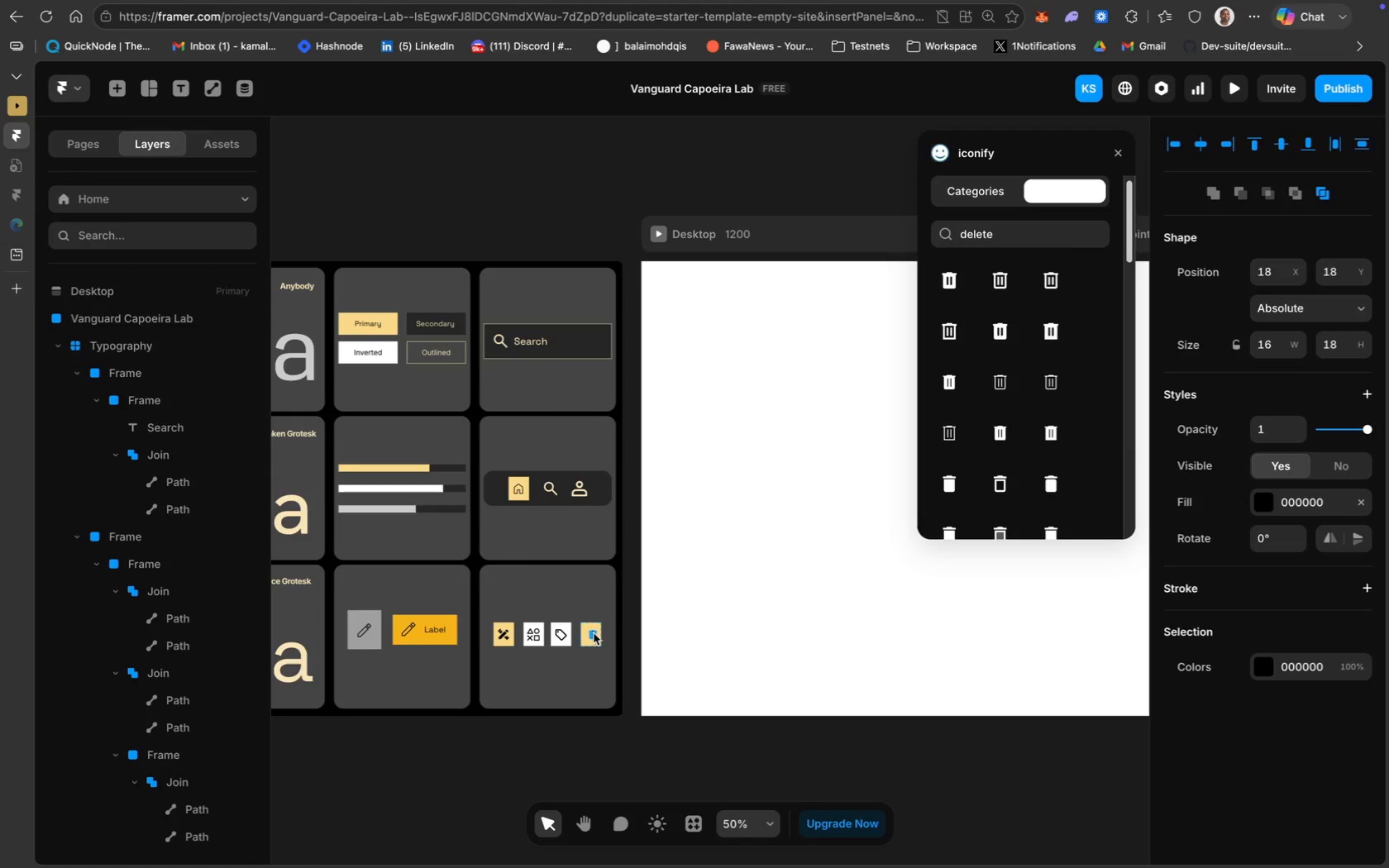 
key(ArrowLeft)
 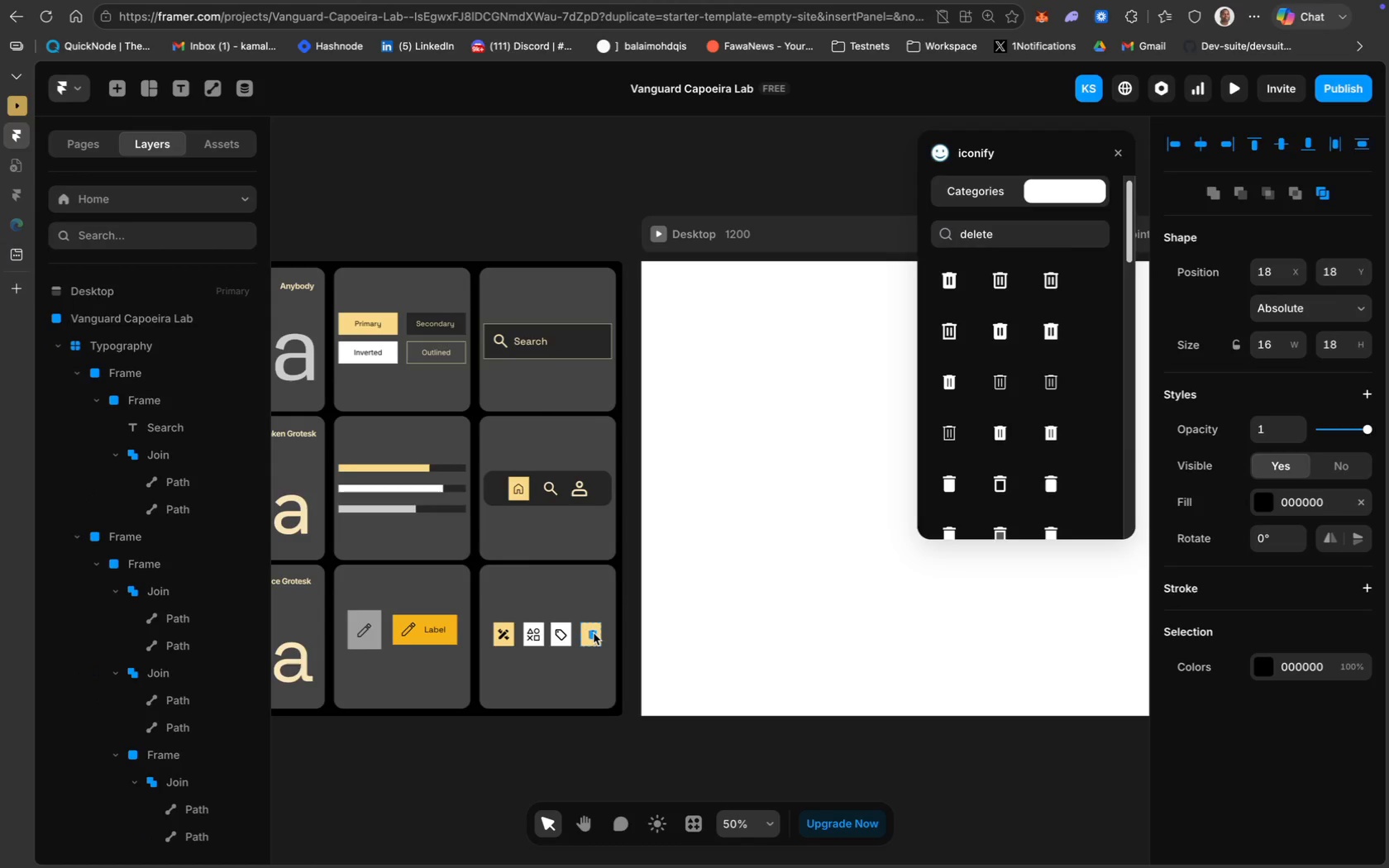 
key(ArrowLeft)
 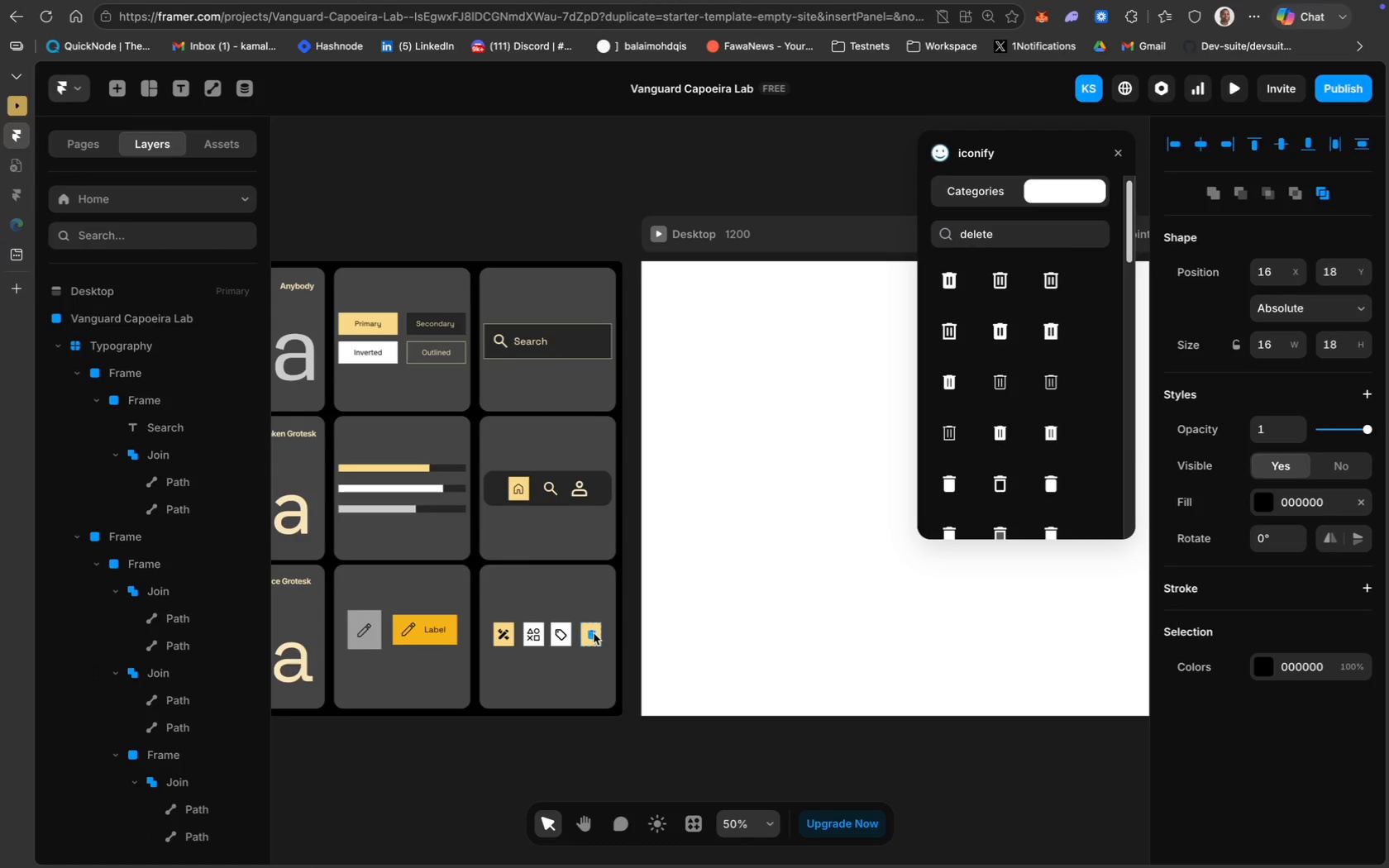 
key(ArrowLeft)
 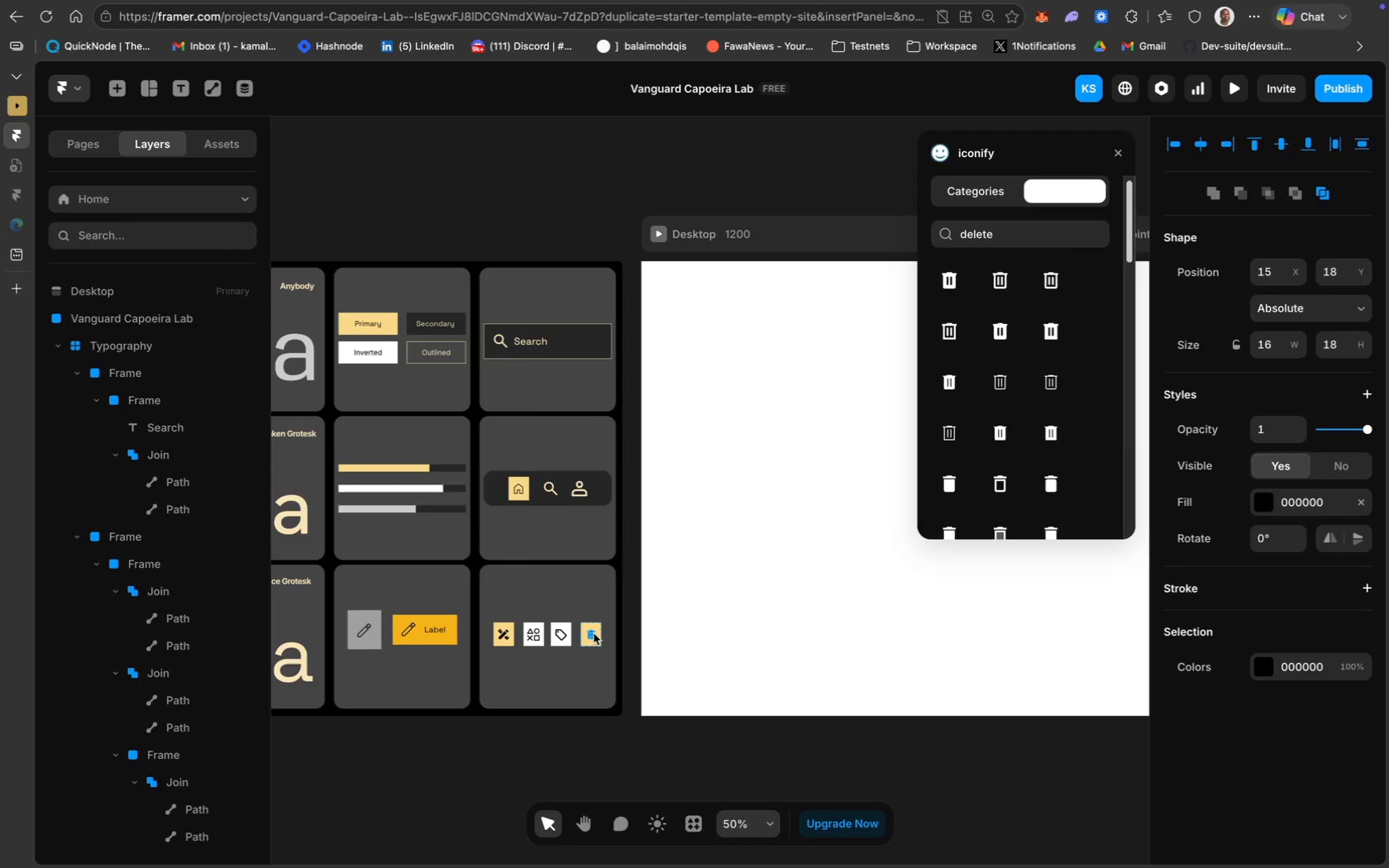 
key(ArrowLeft)
 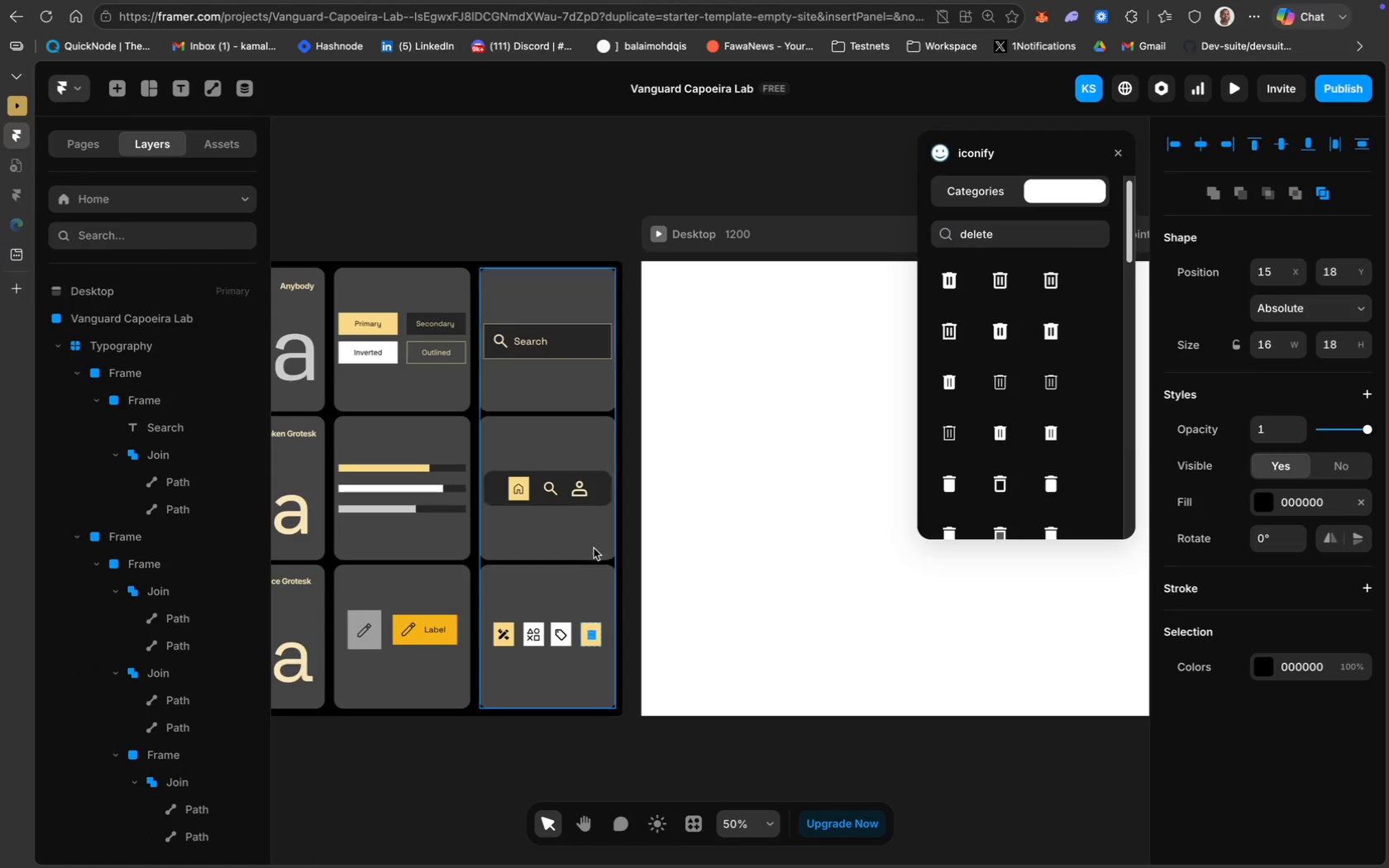 
left_click([582, 572])
 